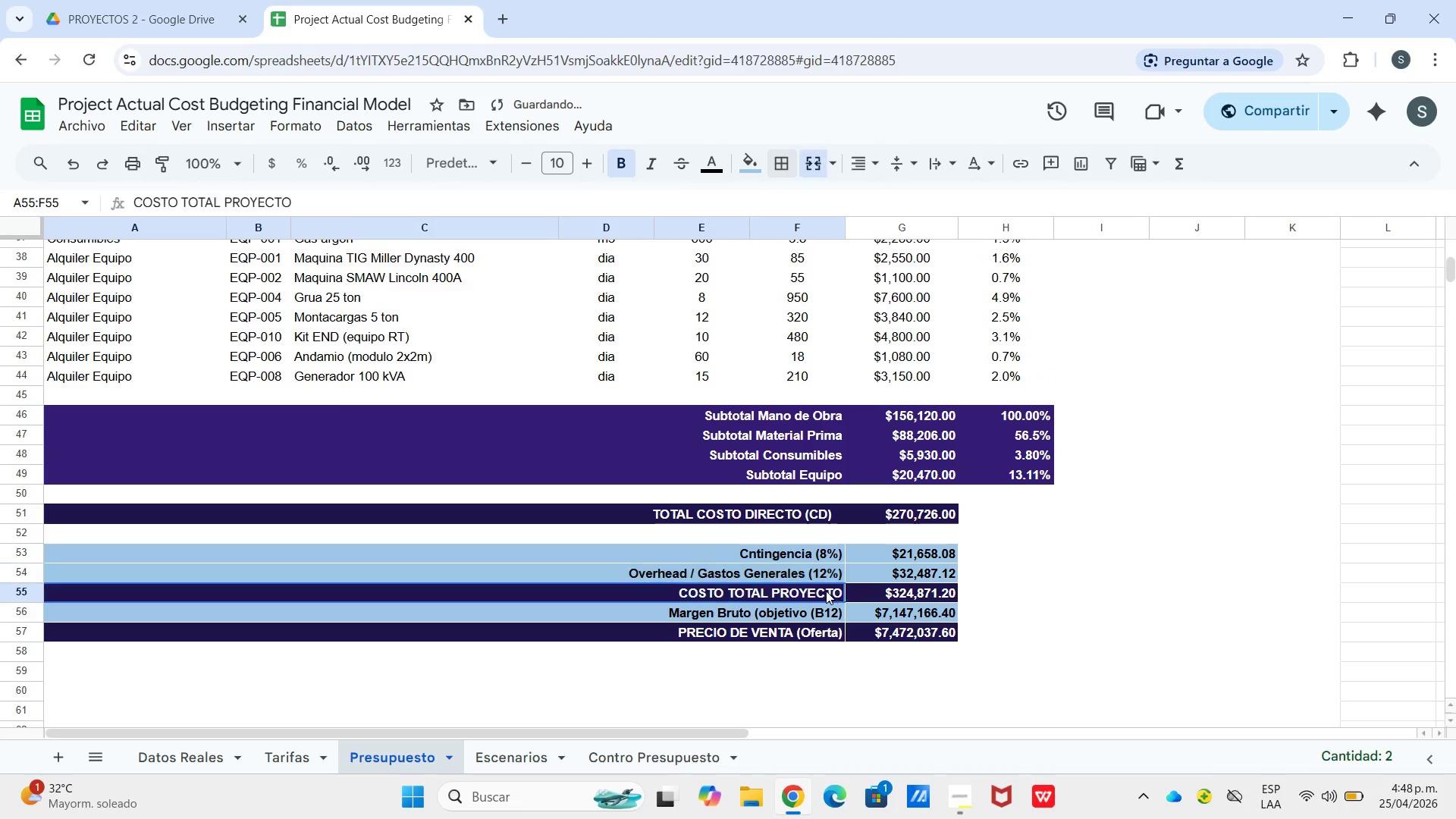 
left_click([826, 591])
 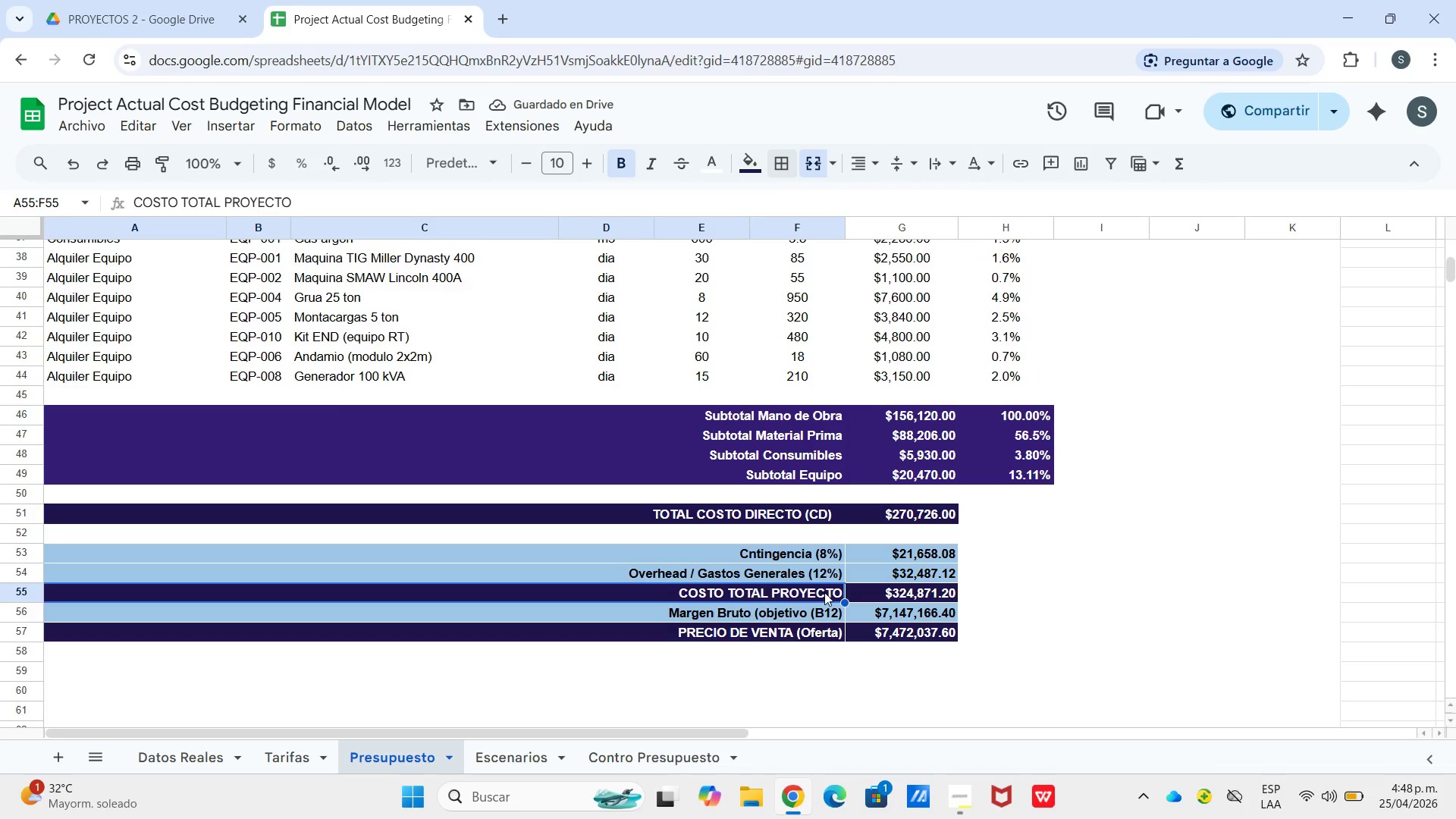 
left_click_drag(start_coordinate=[824, 592], to_coordinate=[890, 630])
 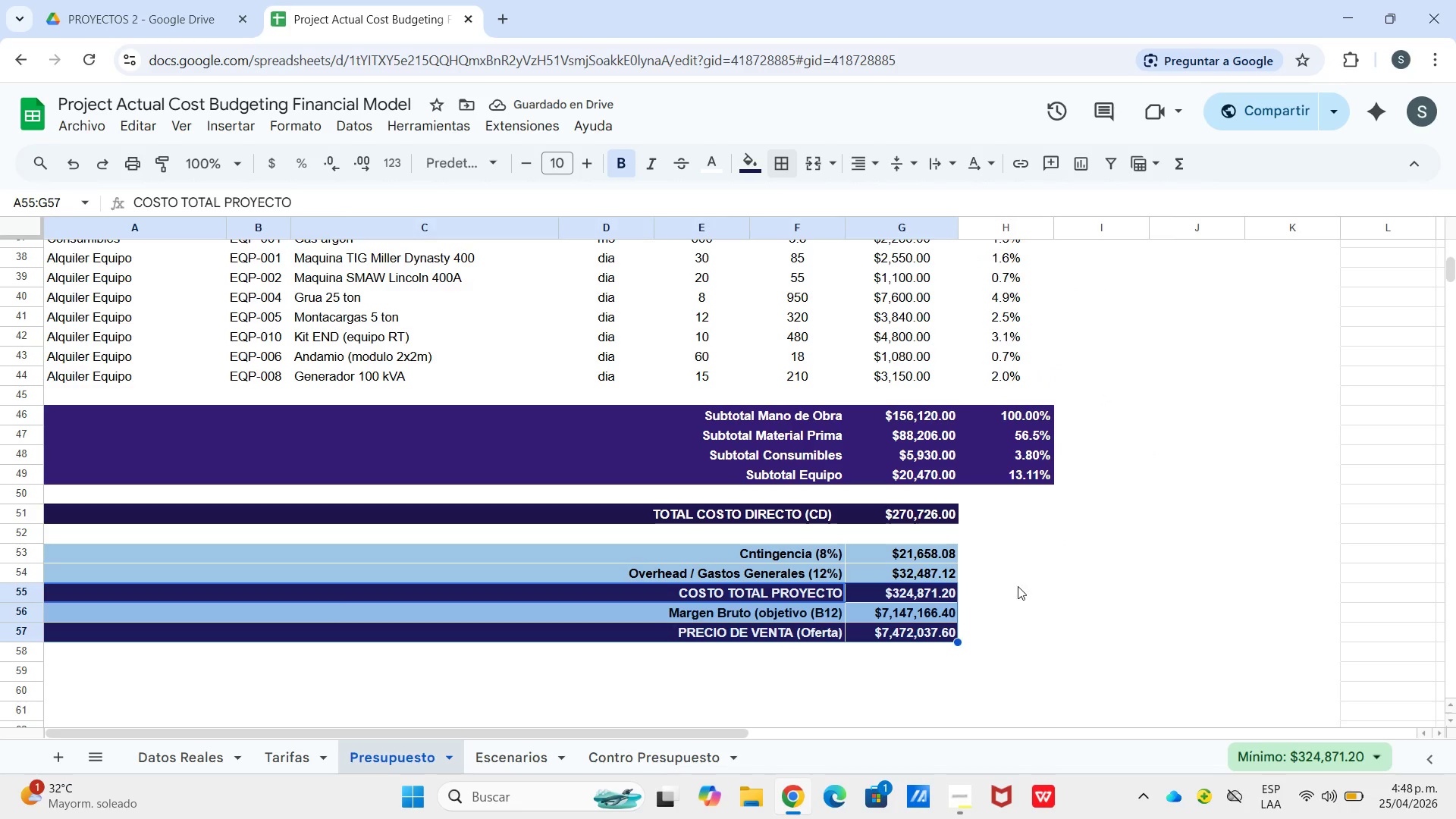 
left_click_drag(start_coordinate=[1018, 586], to_coordinate=[1004, 584])
 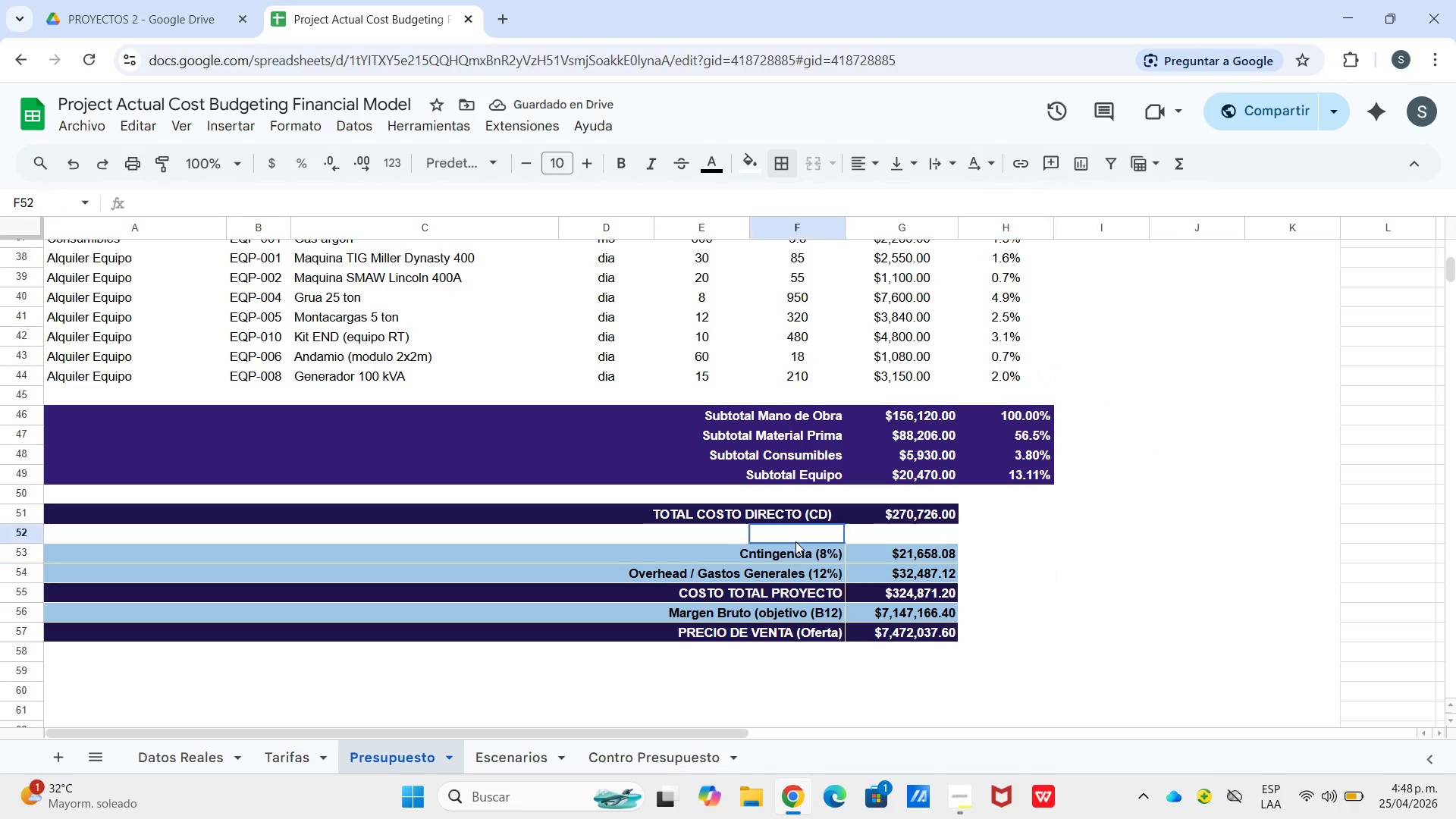 
left_click_drag(start_coordinate=[794, 541], to_coordinate=[799, 542])
 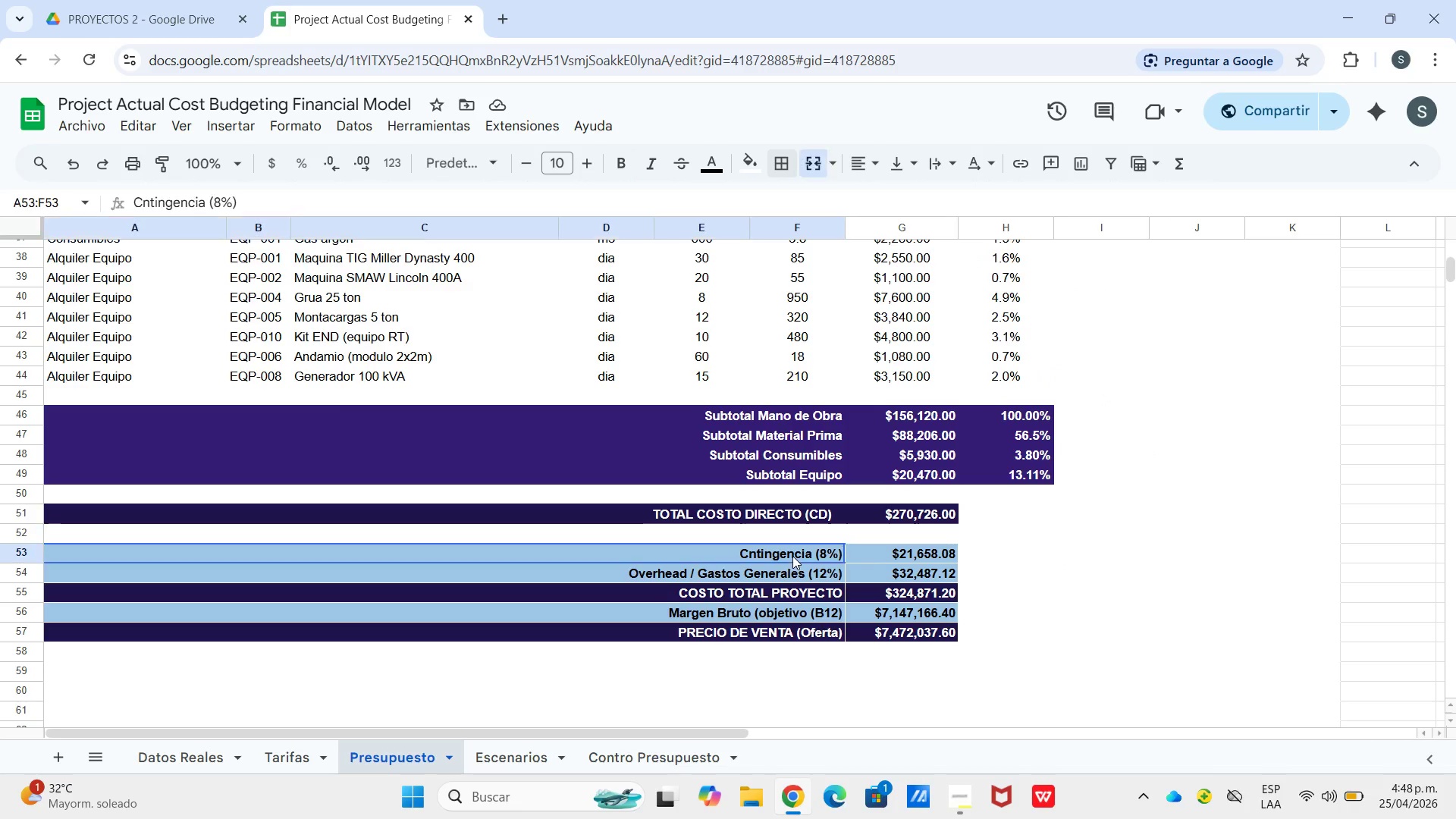 
left_click_drag(start_coordinate=[792, 556], to_coordinate=[798, 556])
 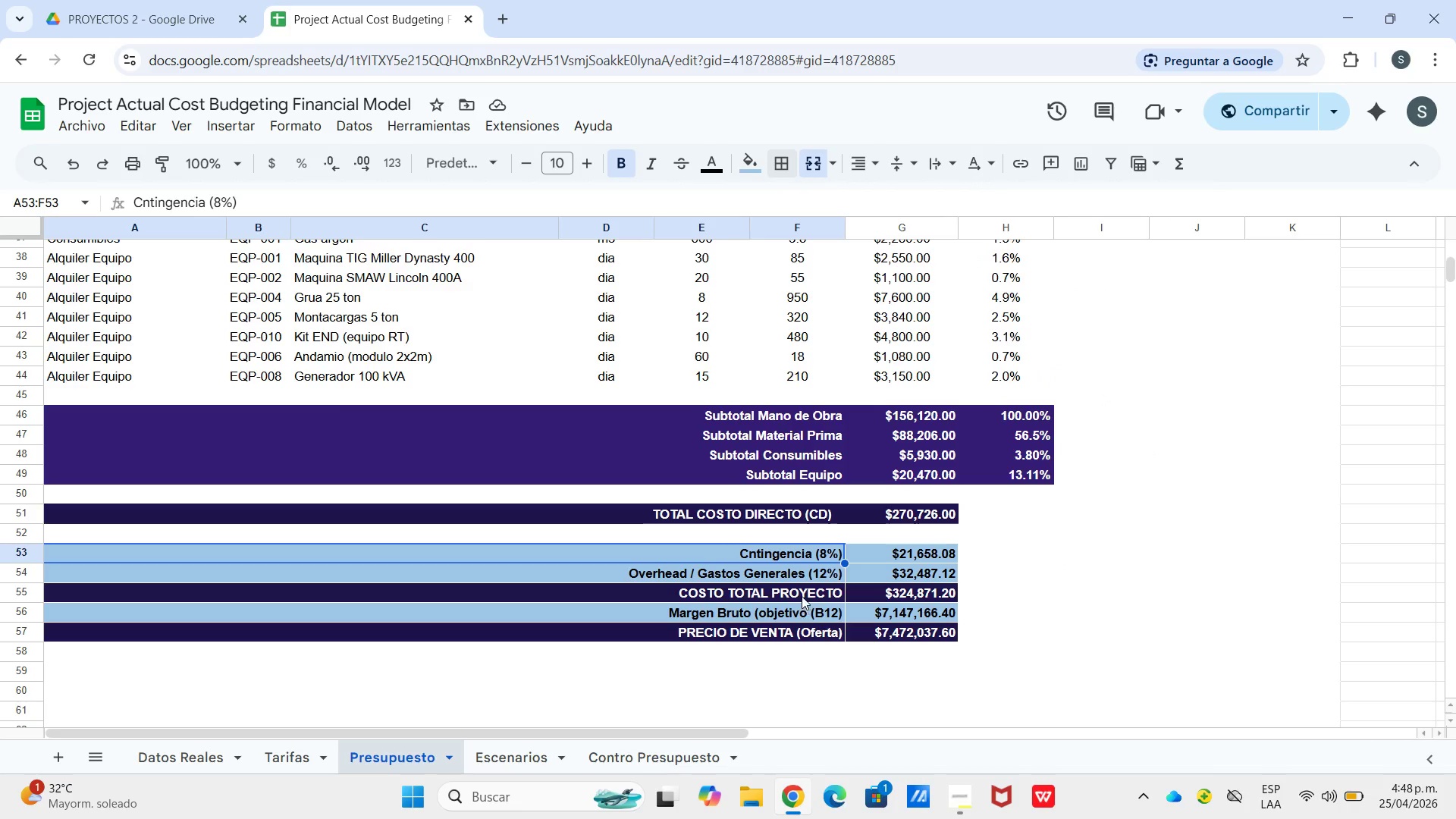 
left_click_drag(start_coordinate=[802, 596], to_coordinate=[879, 631])
 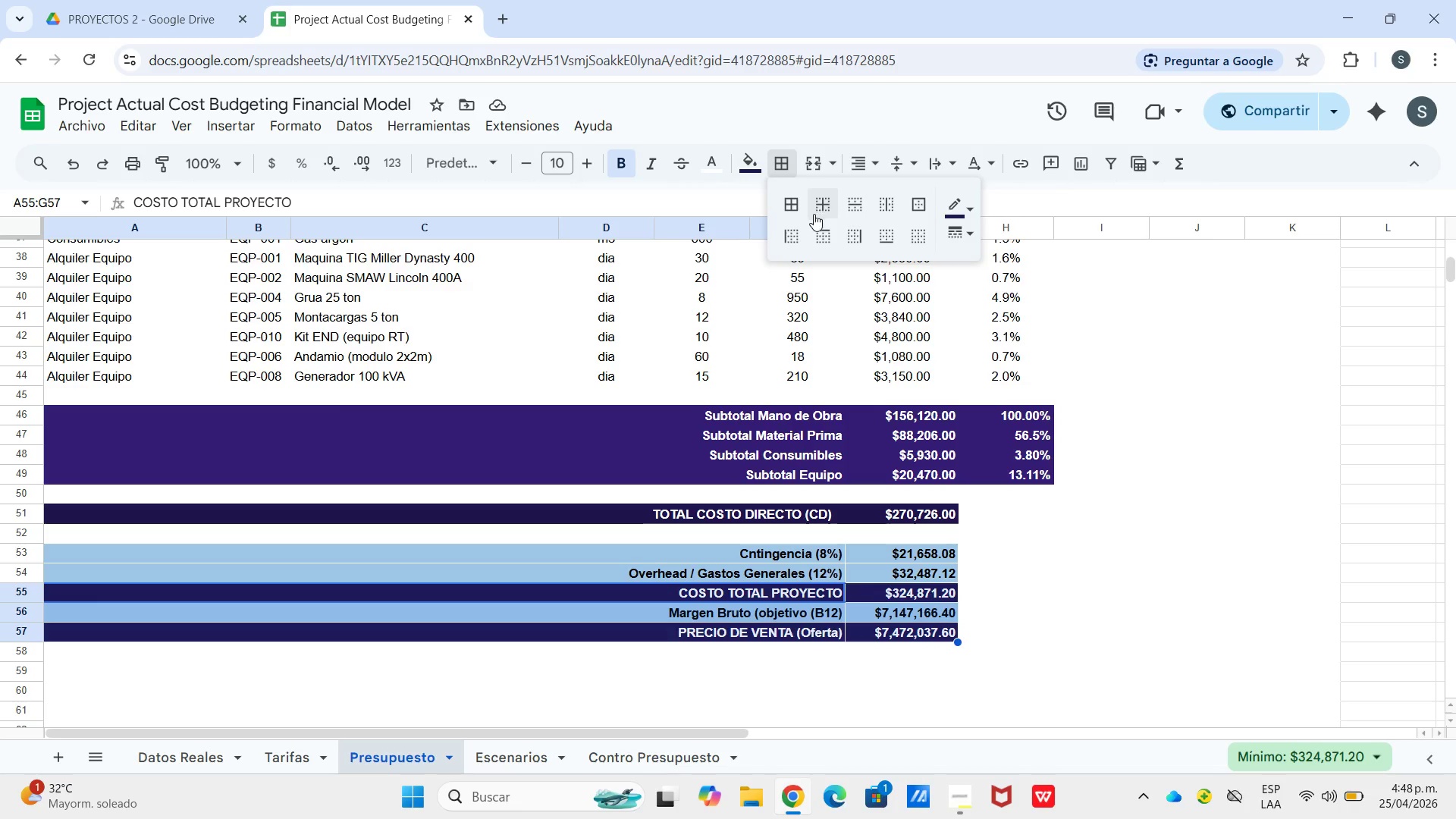 
left_click([799, 206])
 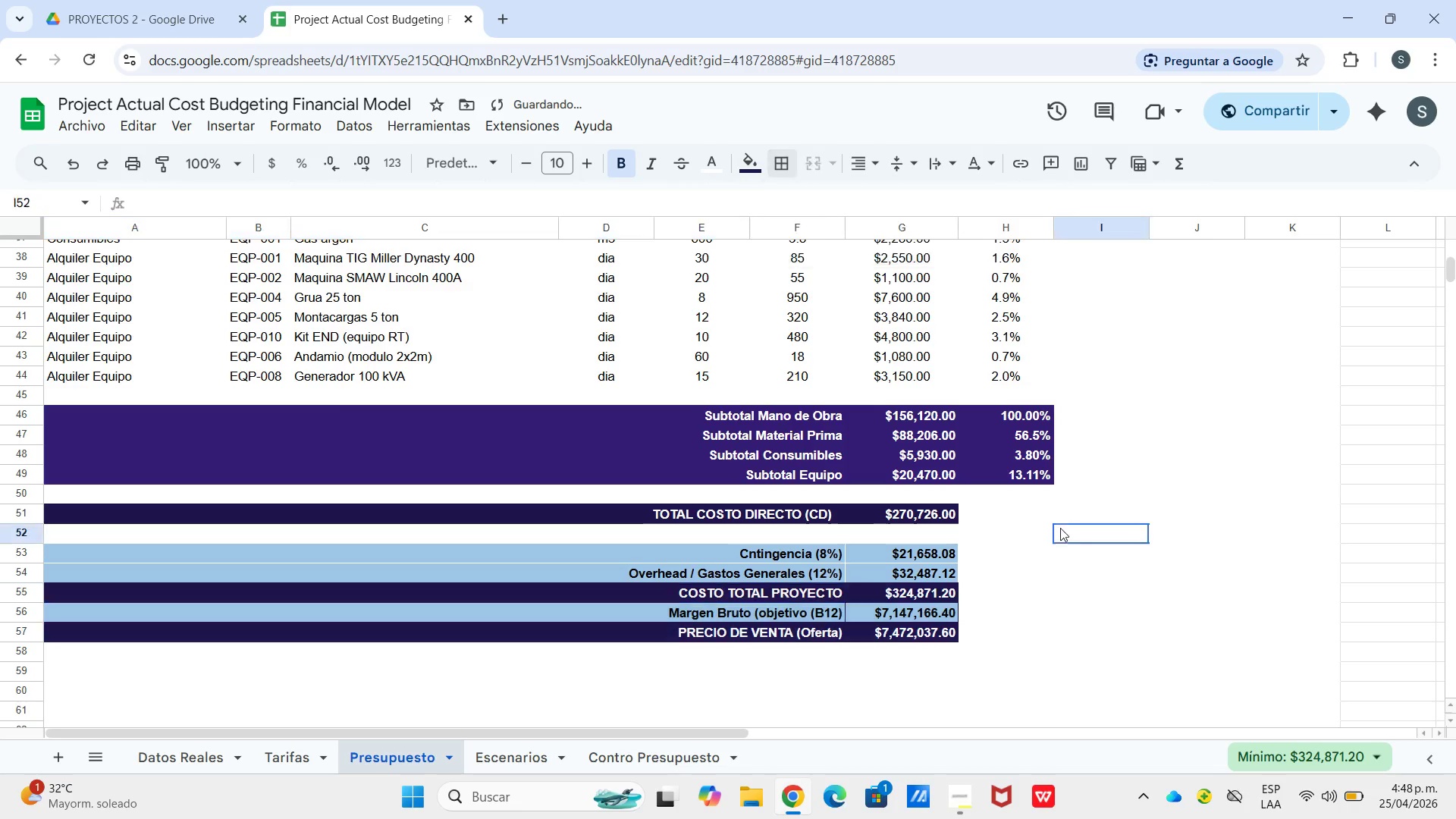 
left_click_drag(start_coordinate=[1061, 527], to_coordinate=[1050, 530])
 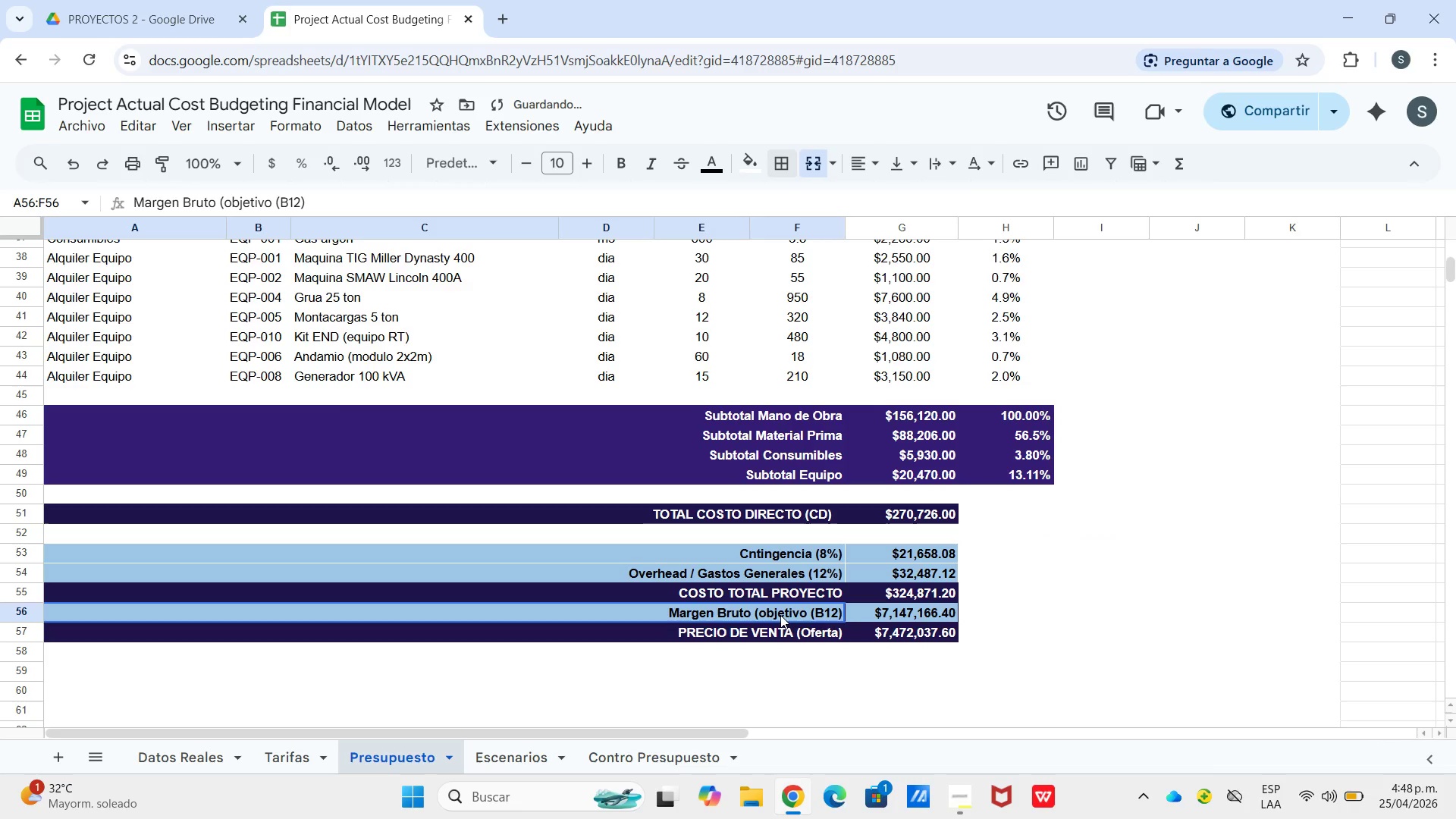 
left_click_drag(start_coordinate=[772, 614], to_coordinate=[857, 610])
 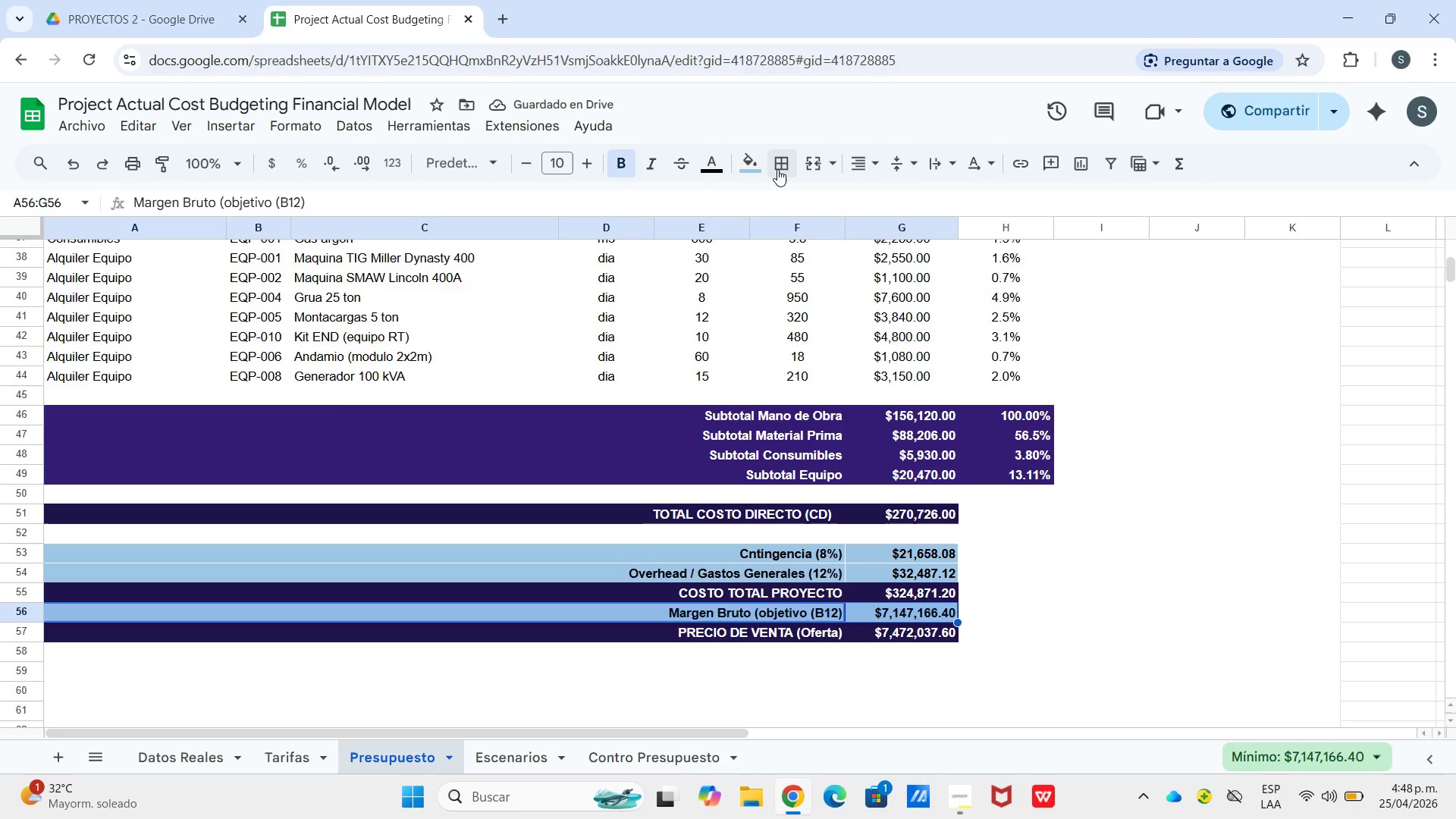 
left_click([781, 169])
 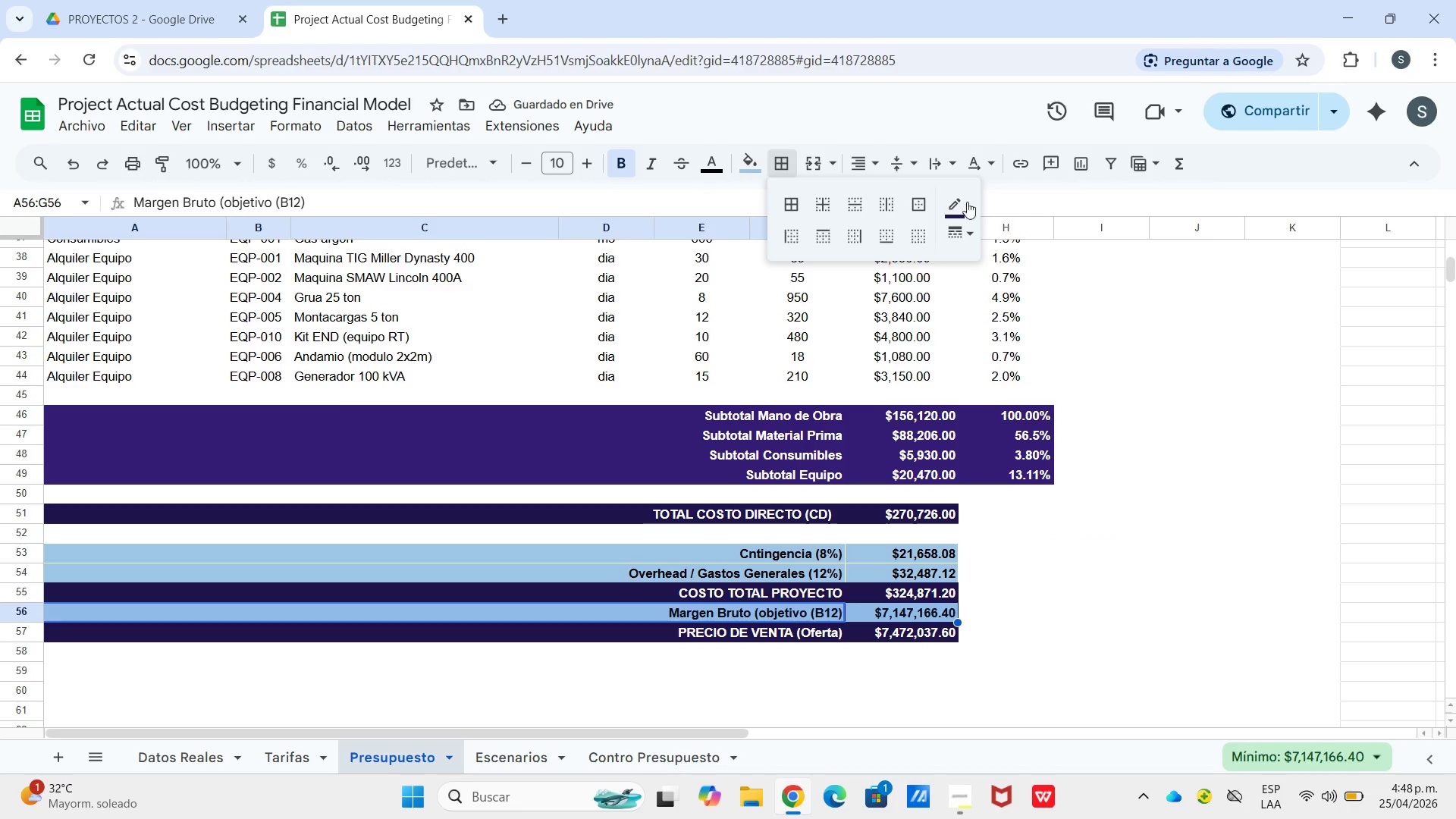 
left_click([965, 212])
 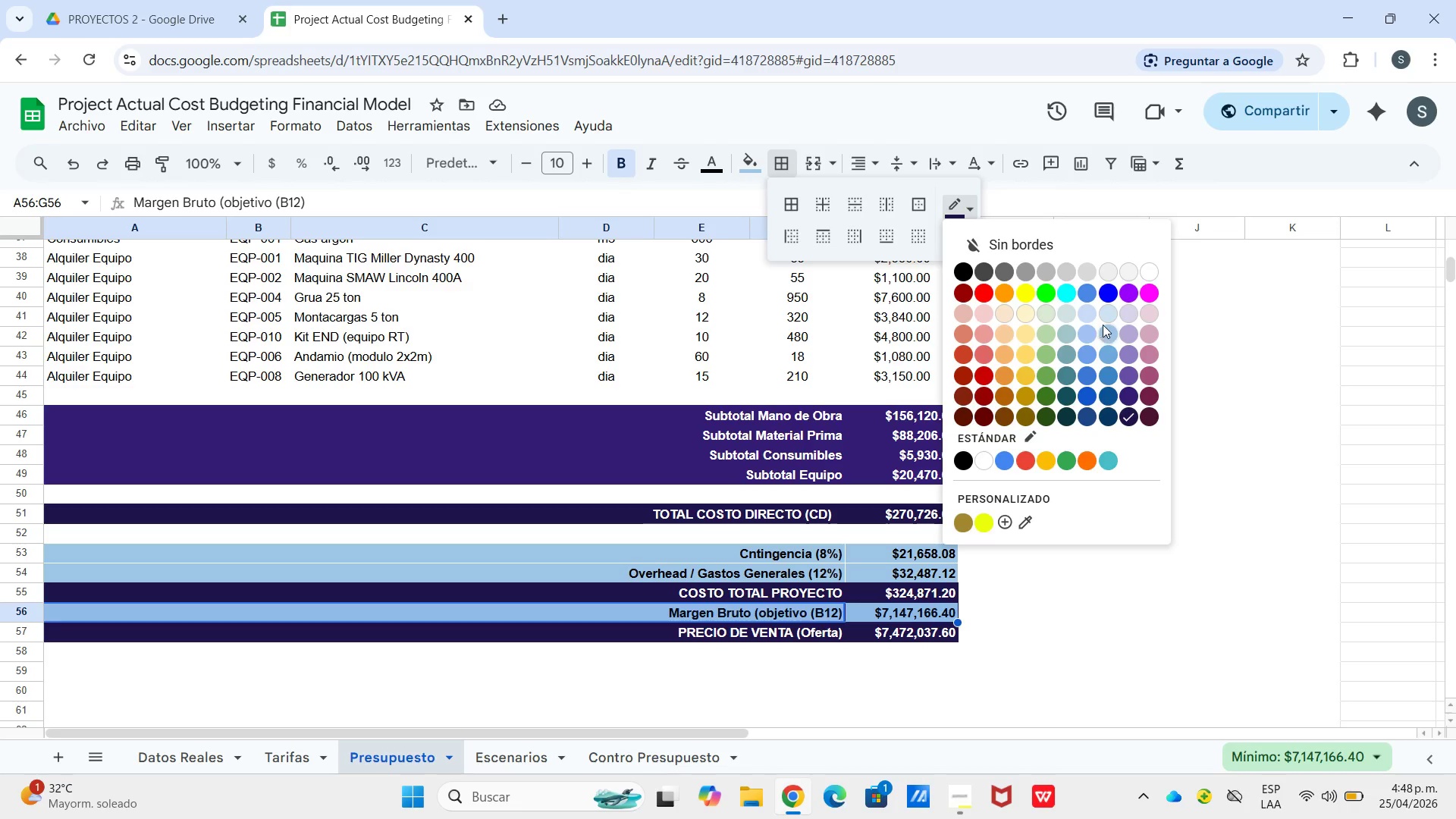 
left_click([1108, 333])
 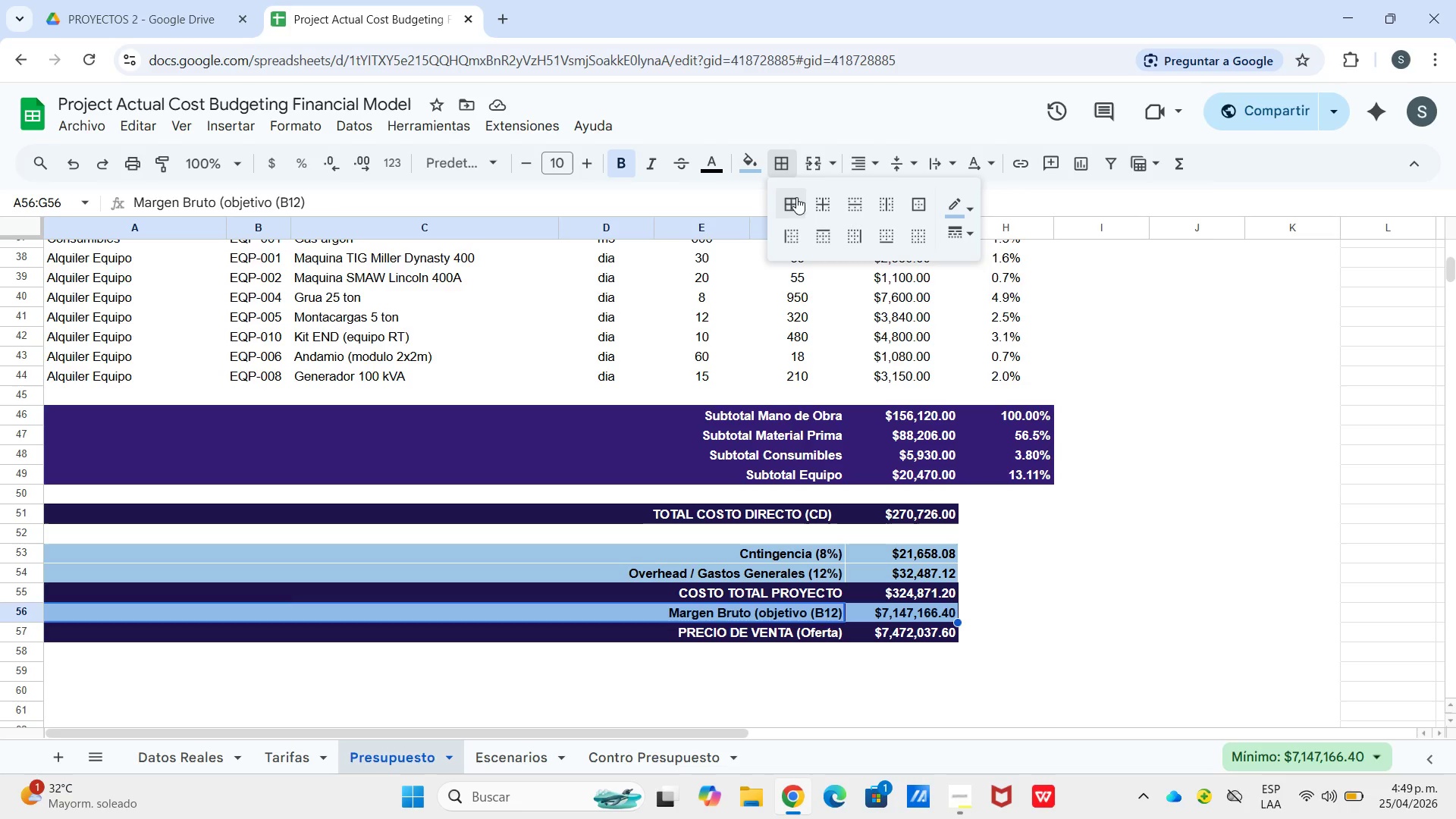 
double_click([1102, 467])
 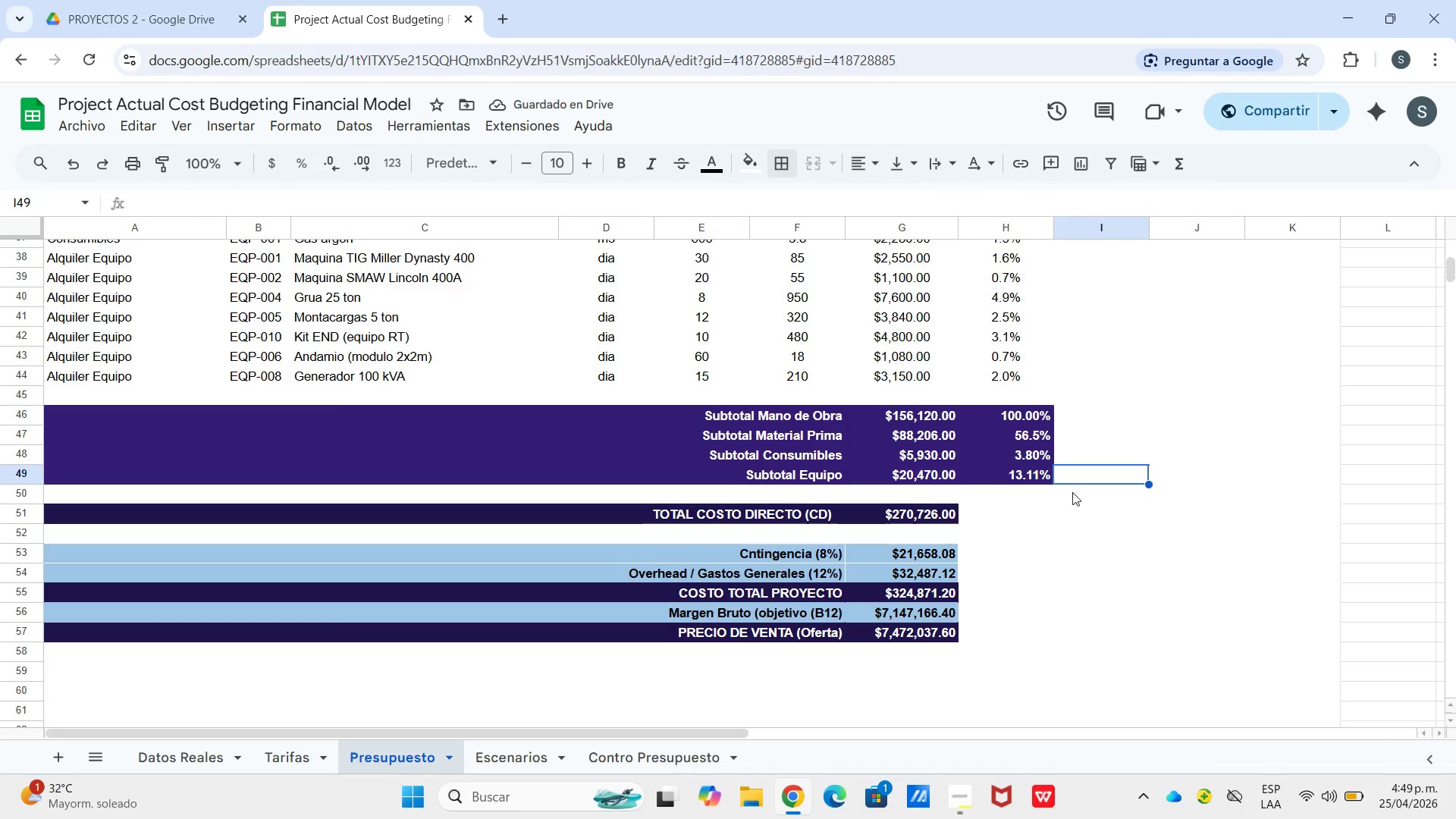 
left_click_drag(start_coordinate=[813, 556], to_coordinate=[865, 570])
 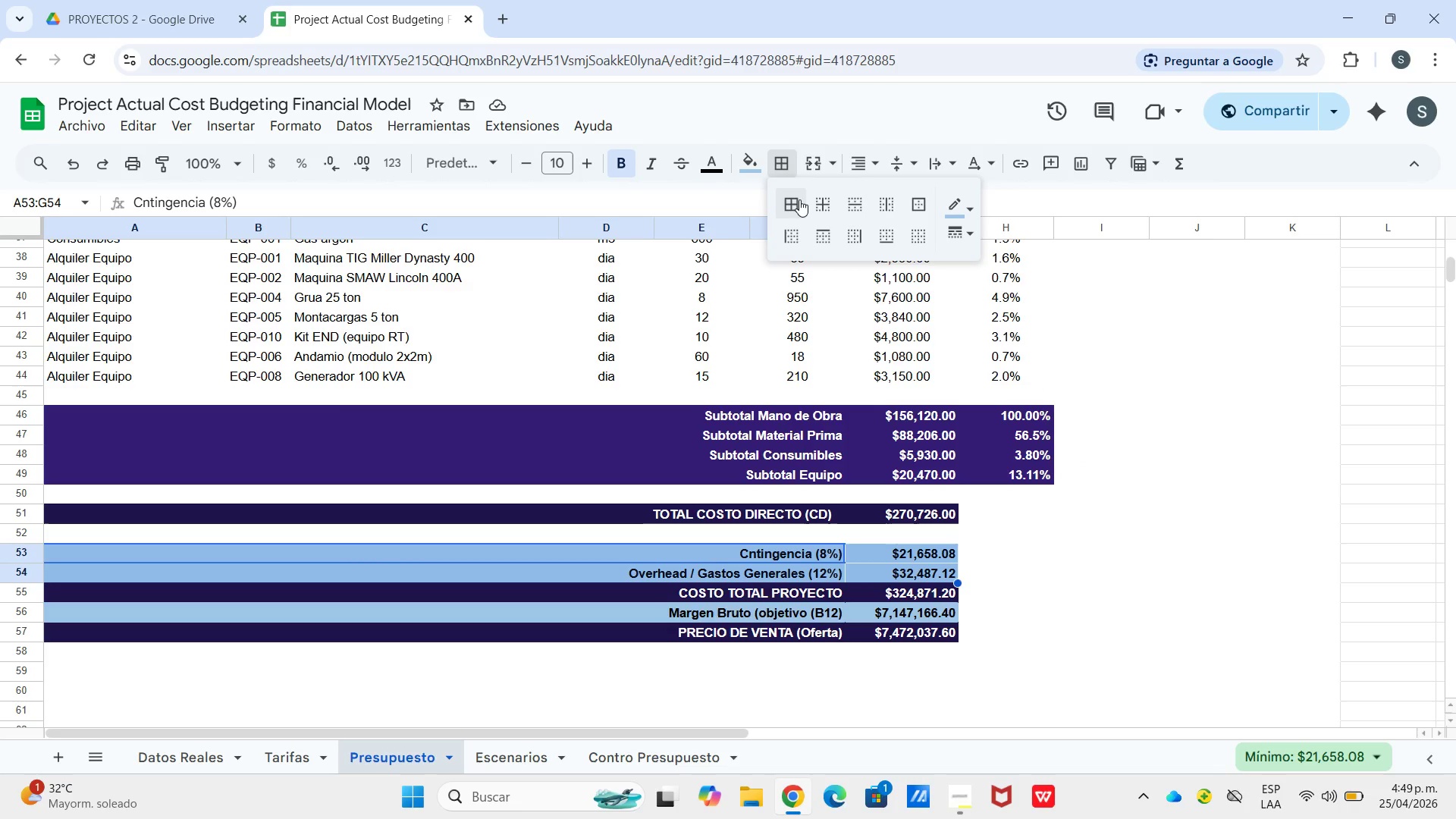 
double_click([1210, 442])
 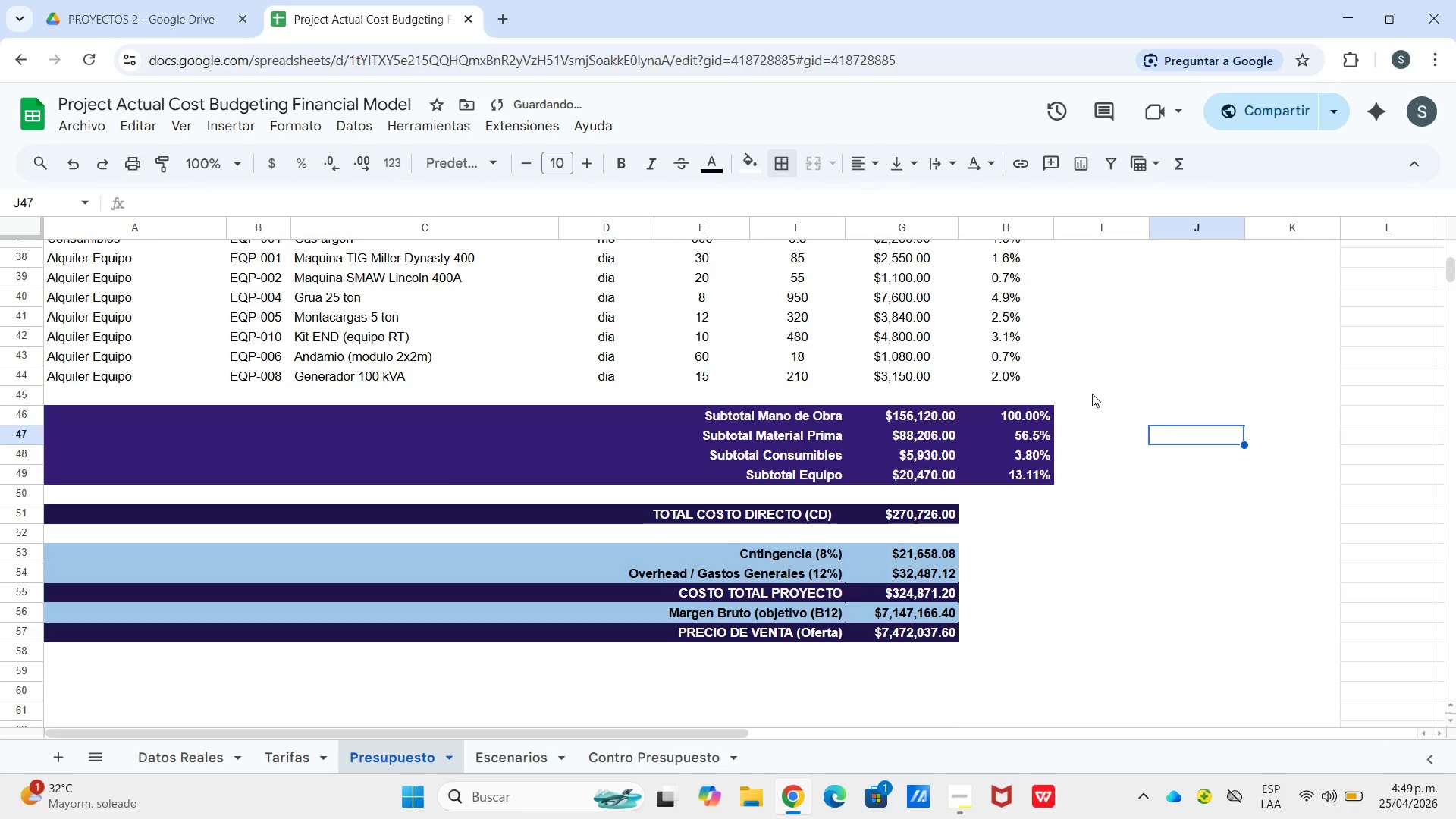 
scroll: coordinate [1016, 401], scroll_direction: up, amount: 3.0
 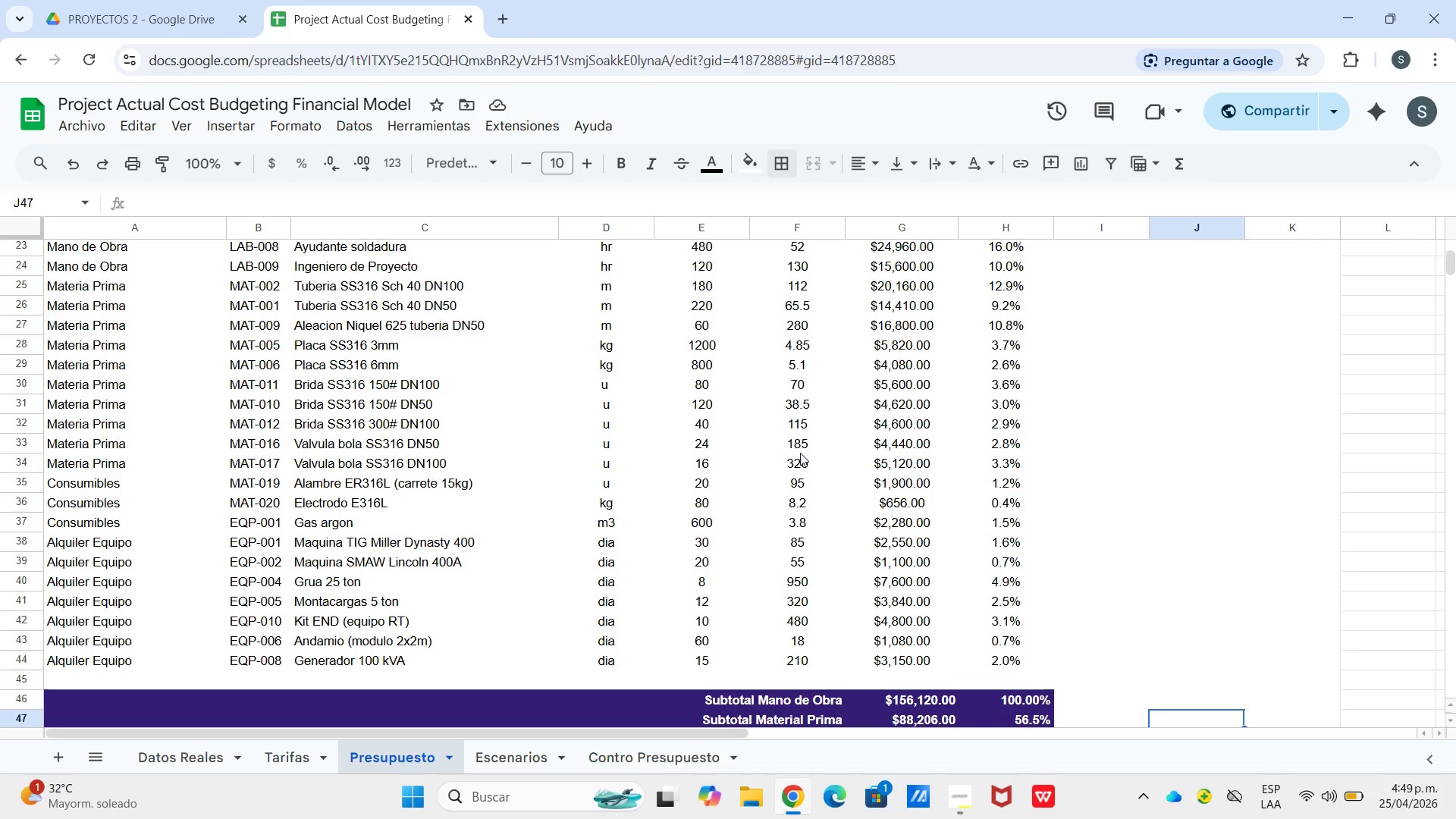 
wait(12.62)
 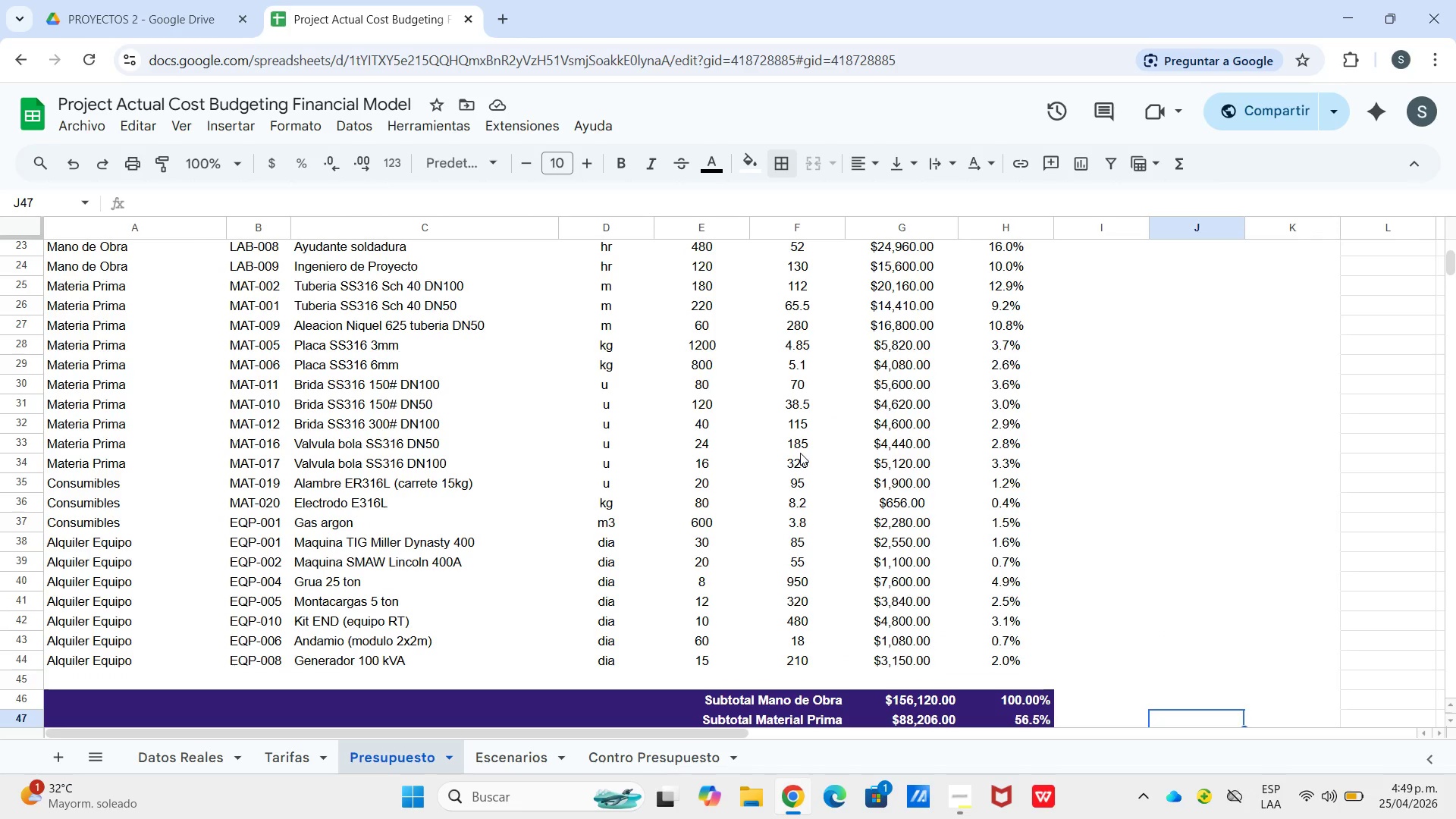 
left_click_drag(start_coordinate=[796, 657], to_coordinate=[799, 514])
 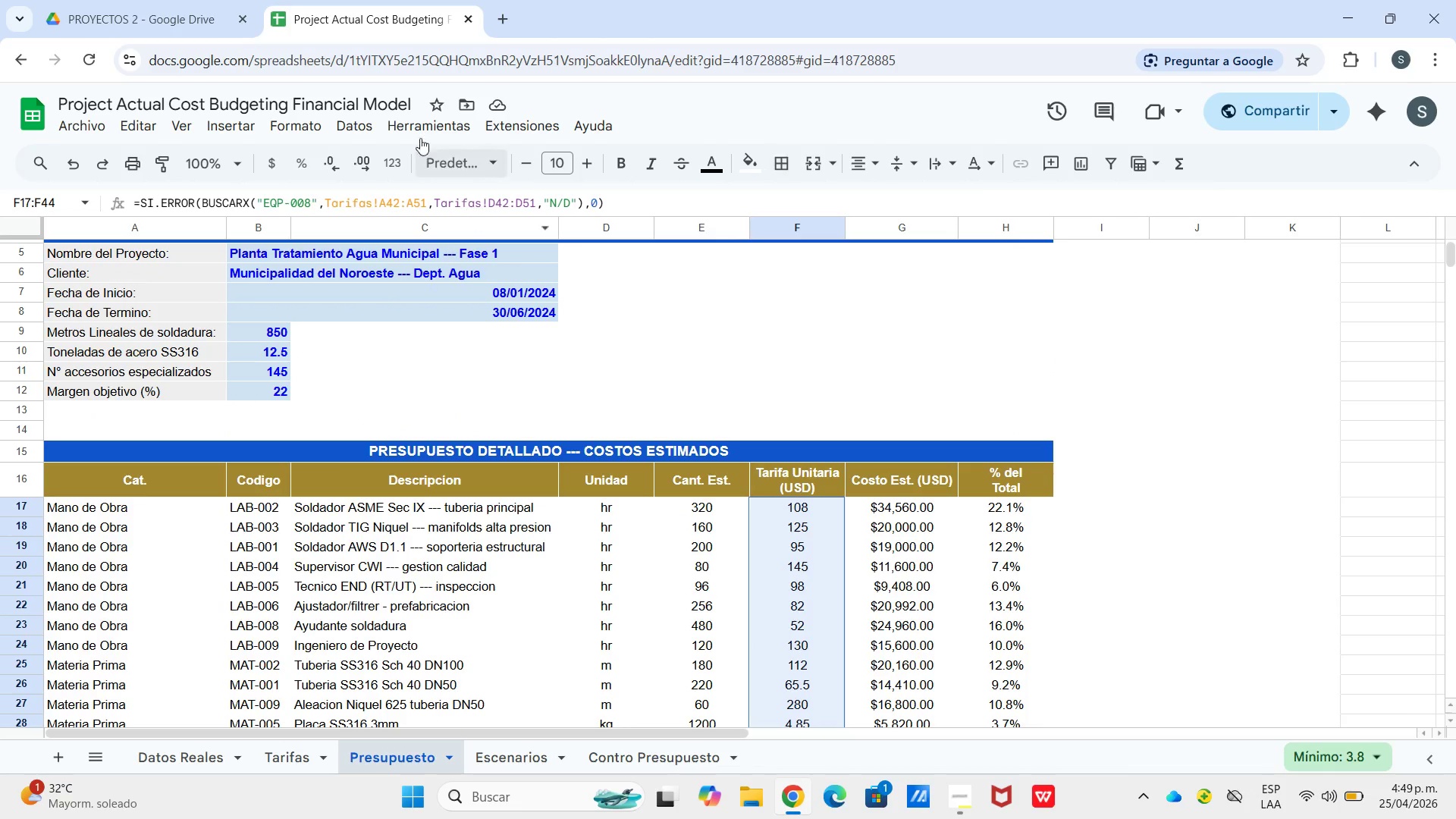 
scroll: coordinate [800, 427], scroll_direction: up, amount: 4.0
 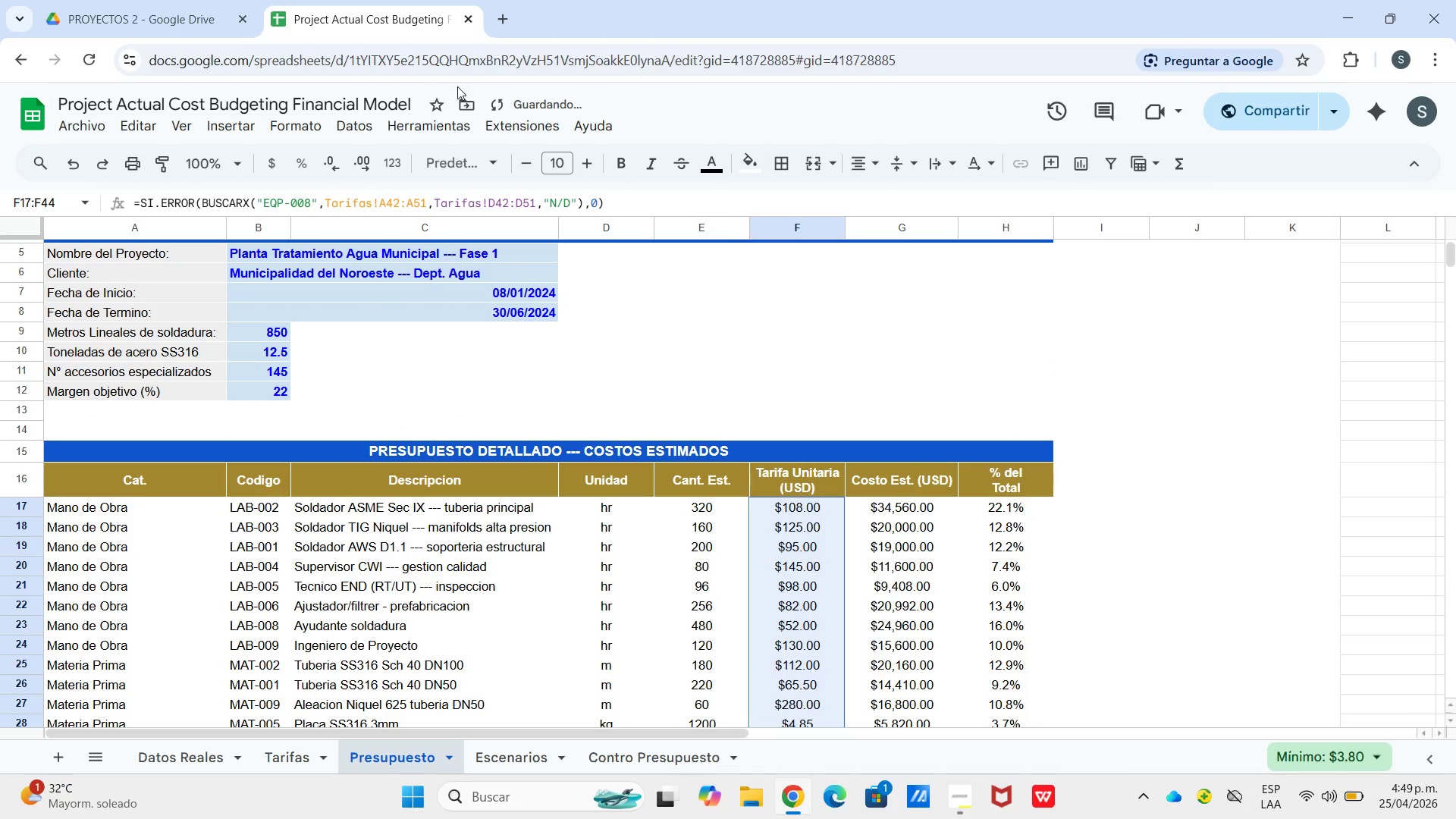 
double_click([709, 168])
 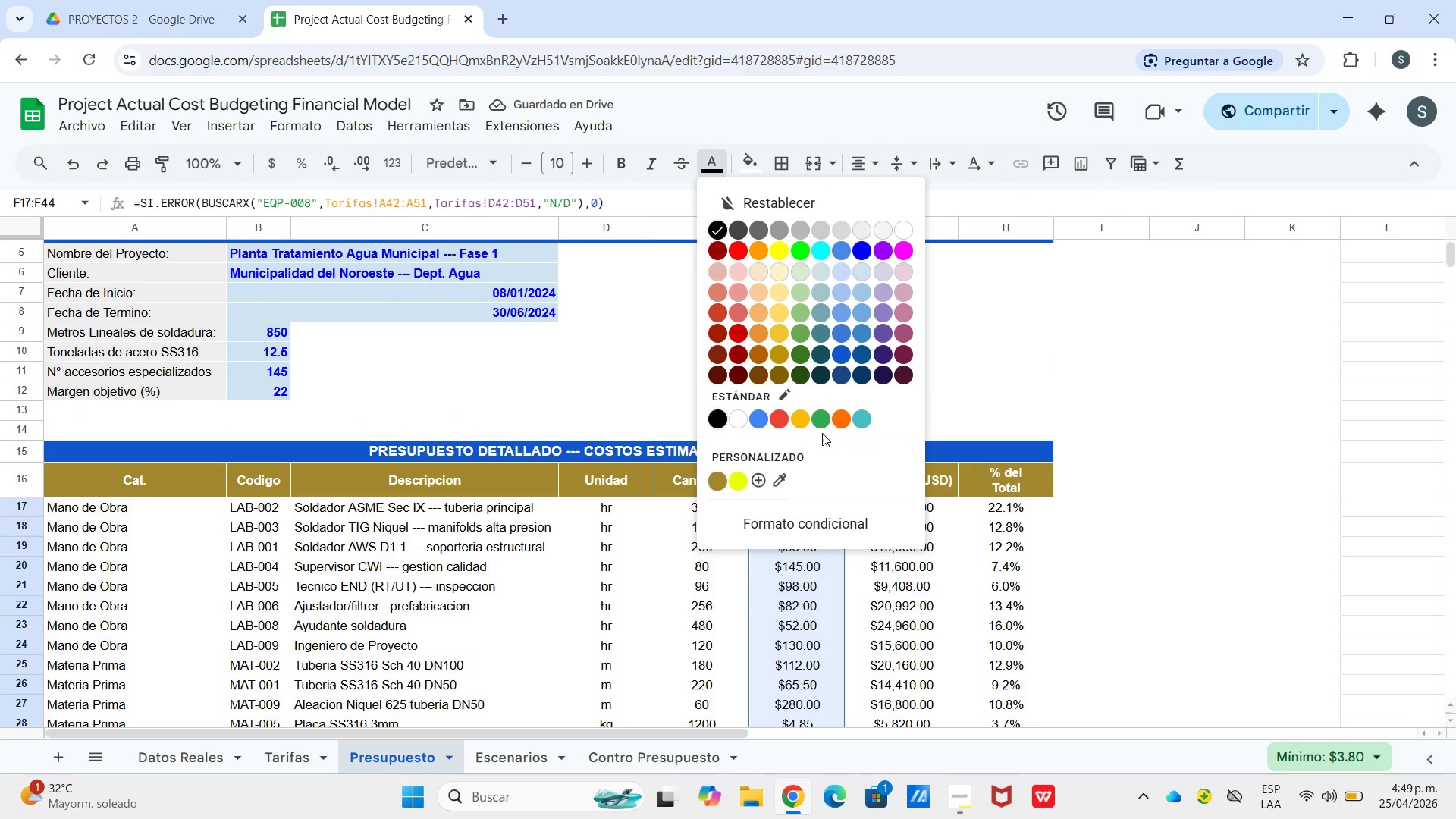 
left_click([825, 425])
 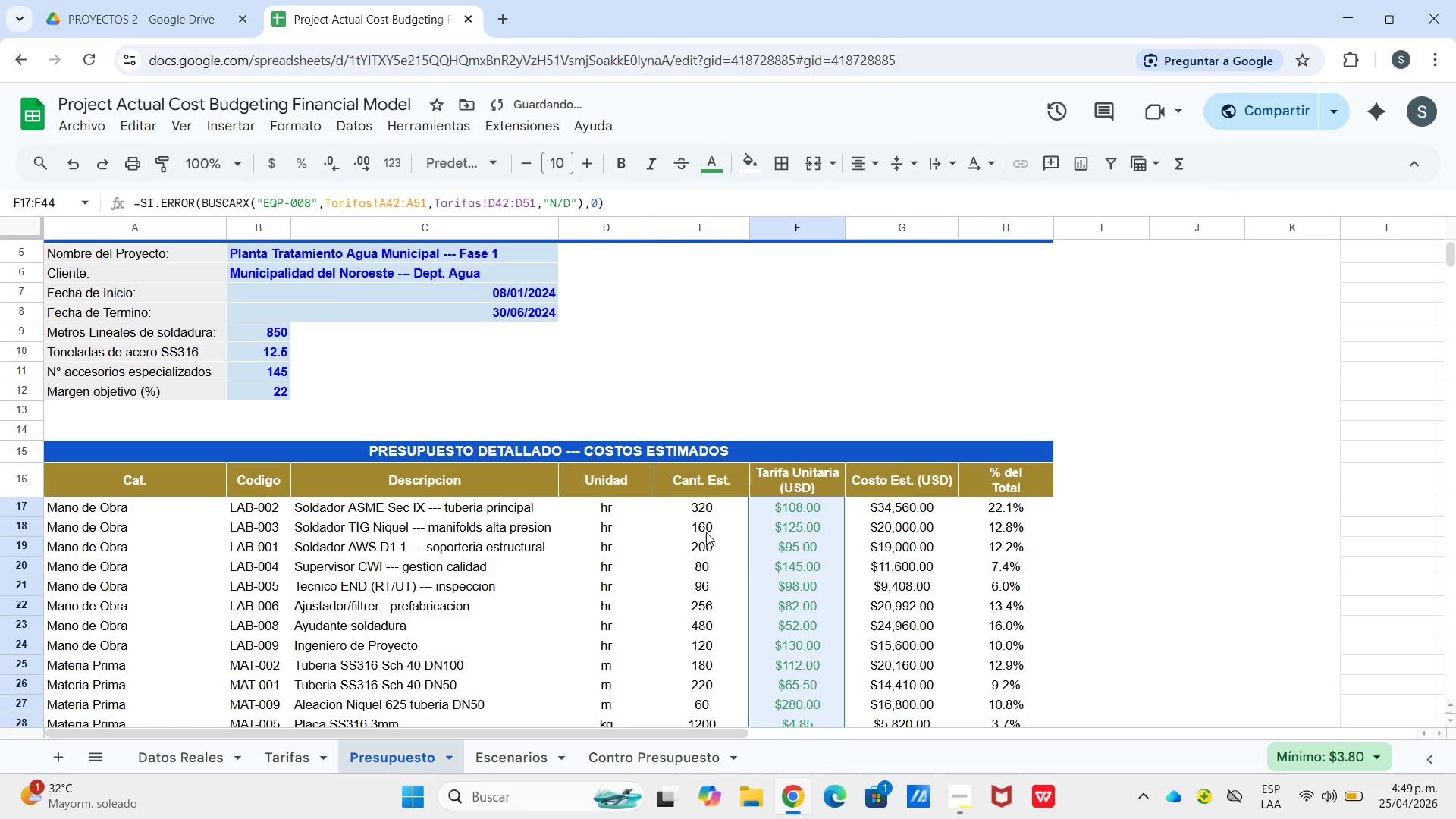 
left_click([708, 508])
 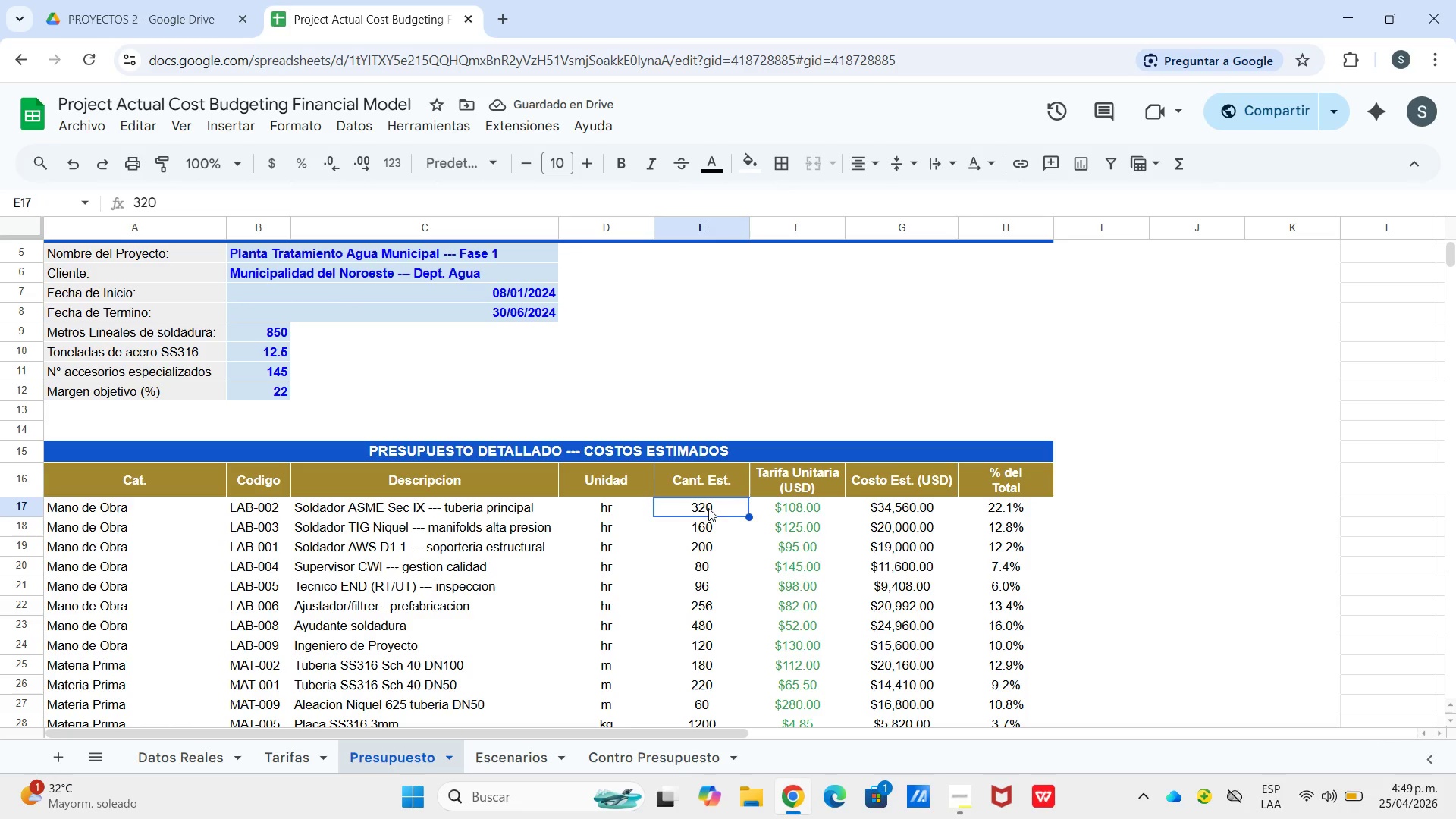 
left_click_drag(start_coordinate=[708, 508], to_coordinate=[690, 470])
 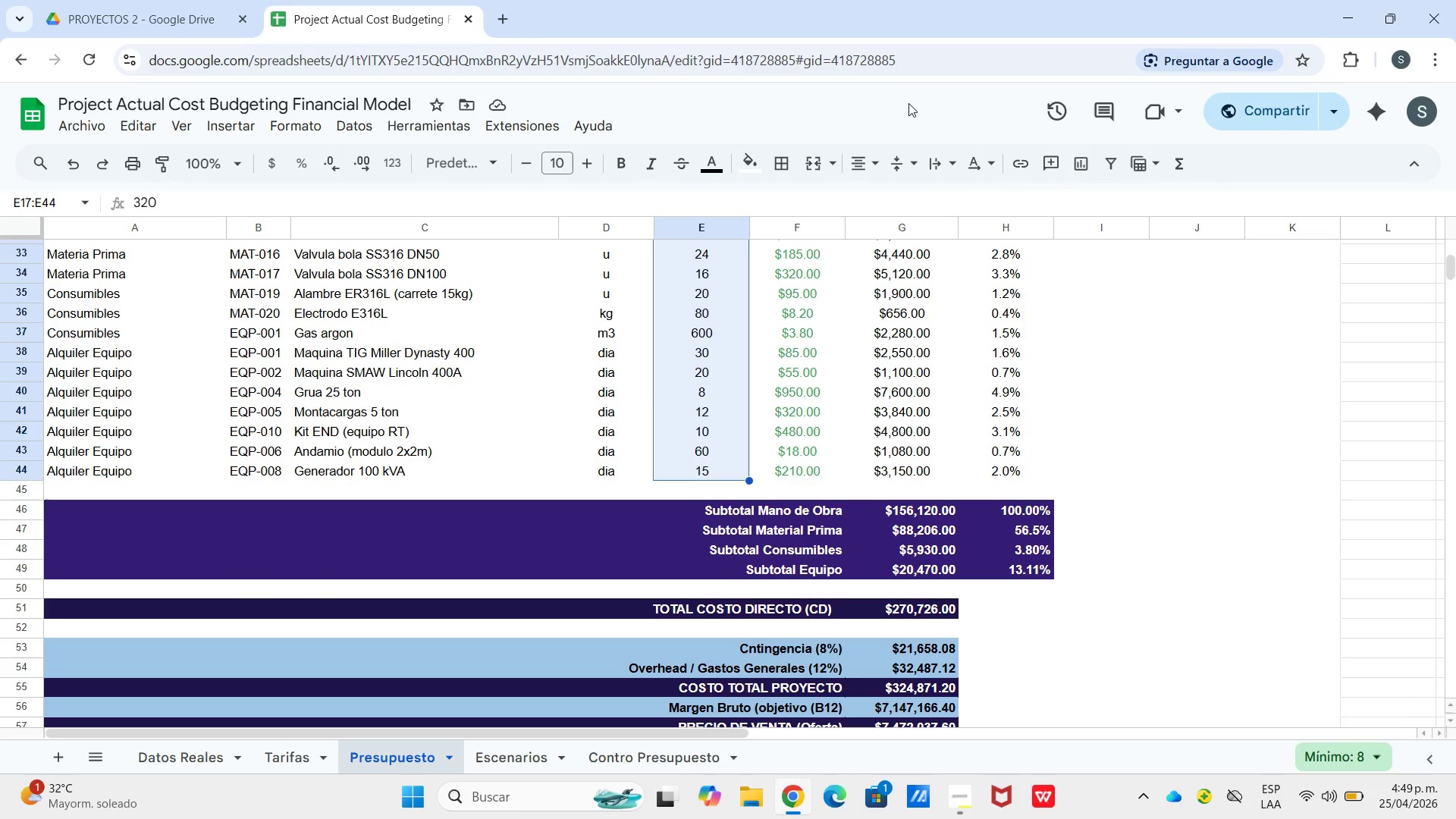 
scroll: coordinate [684, 586], scroll_direction: down, amount: 6.0
 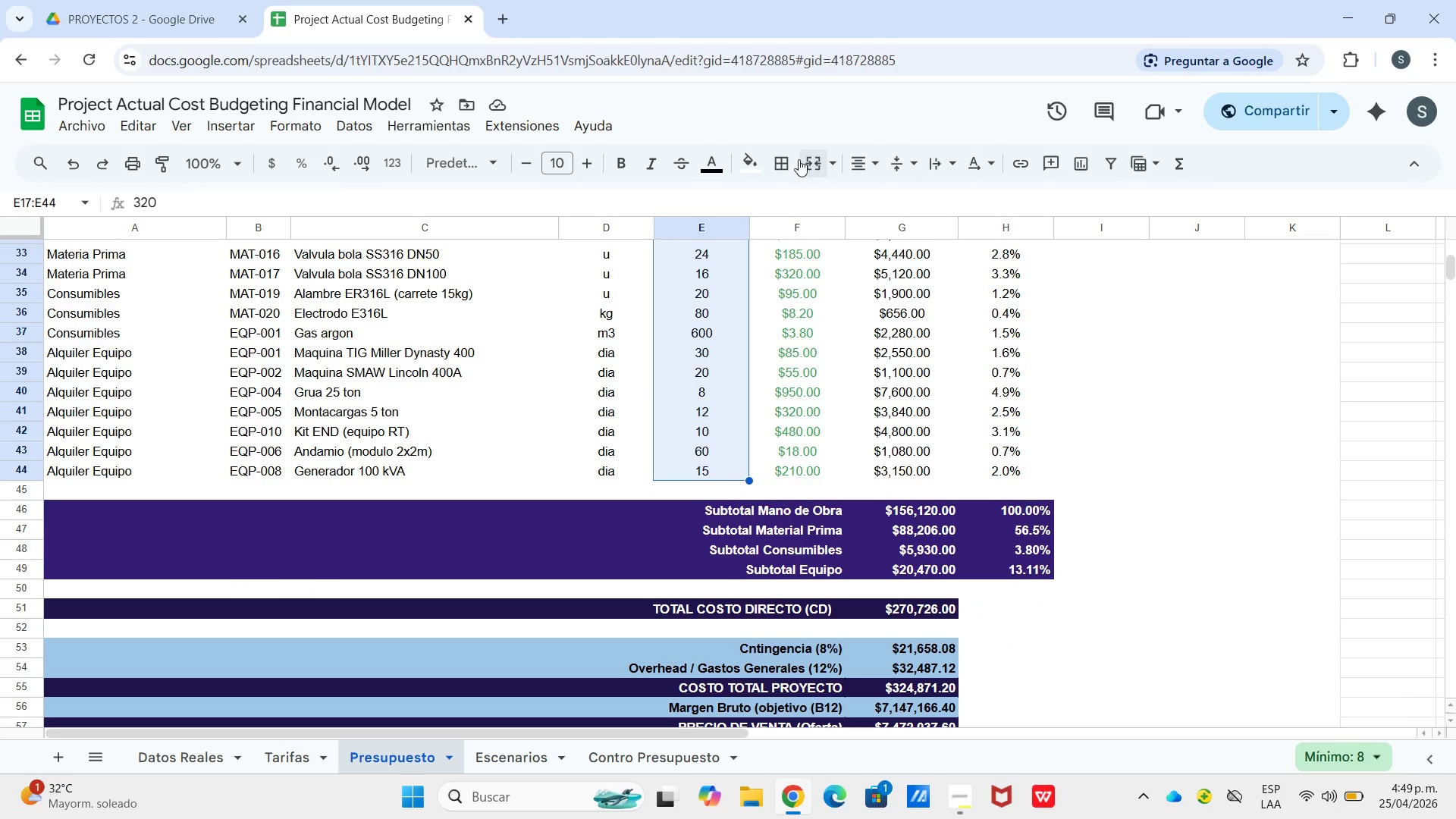 
left_click([715, 167])
 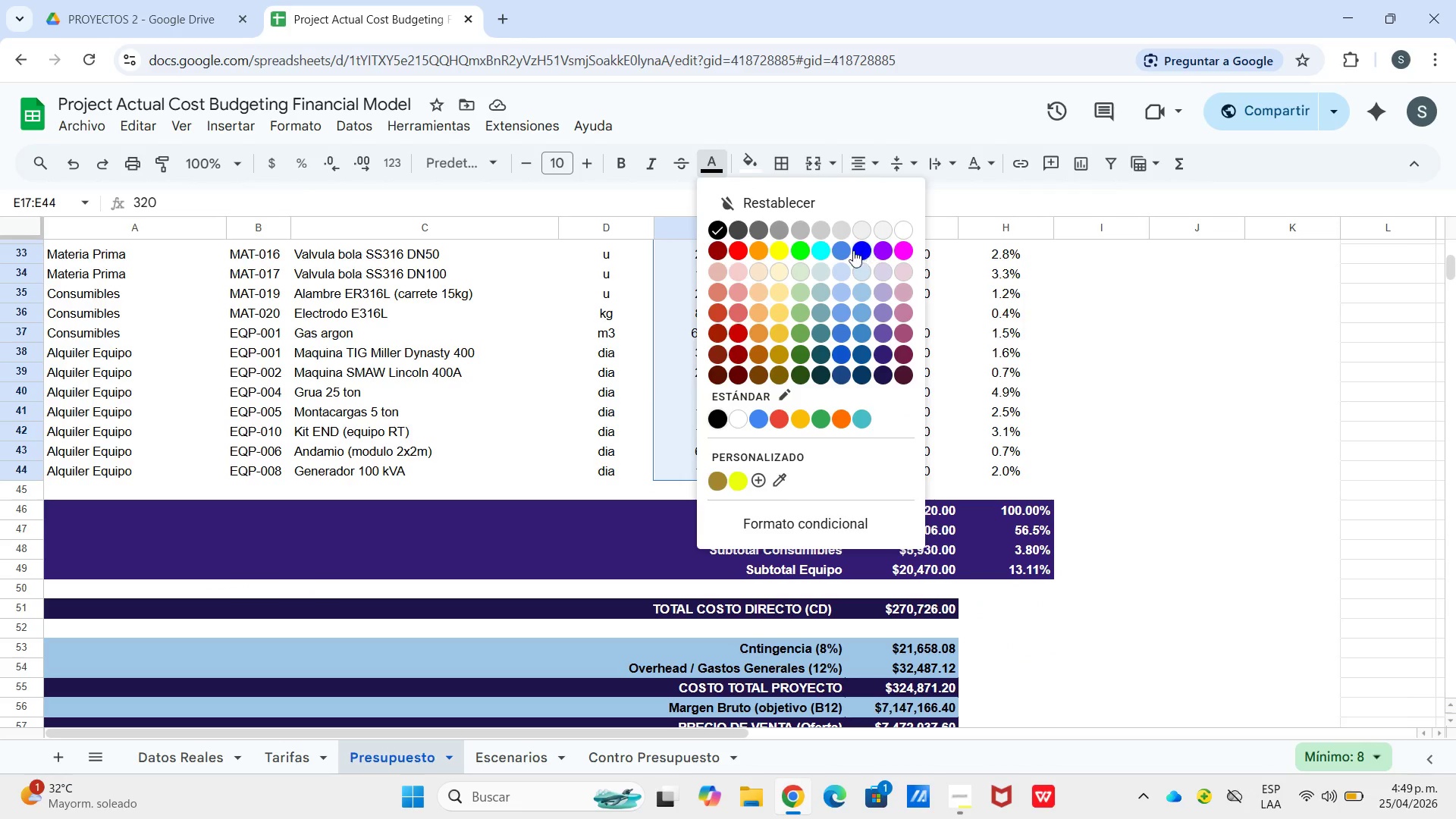 
left_click([853, 250])
 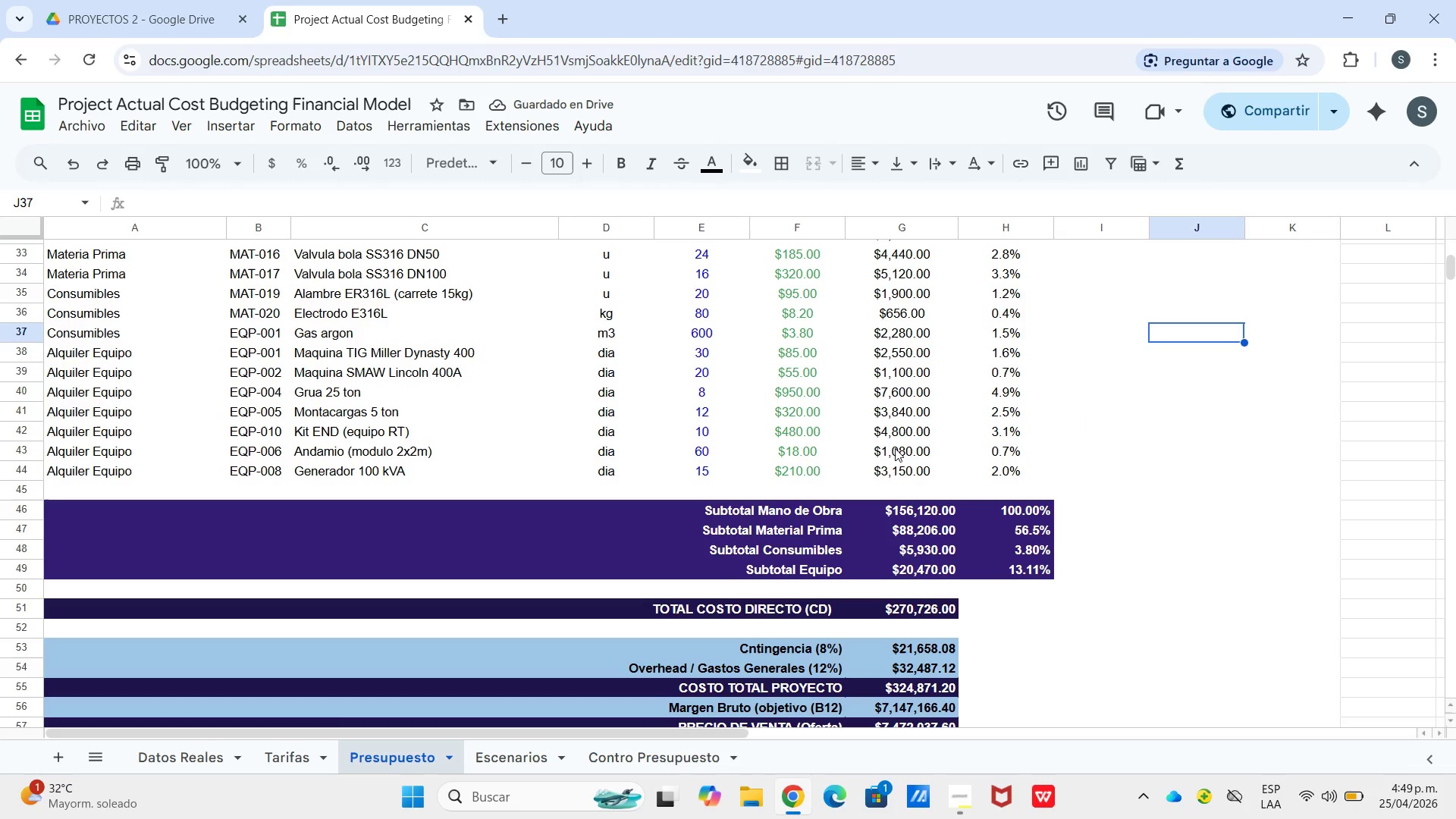 
wait(6.52)
 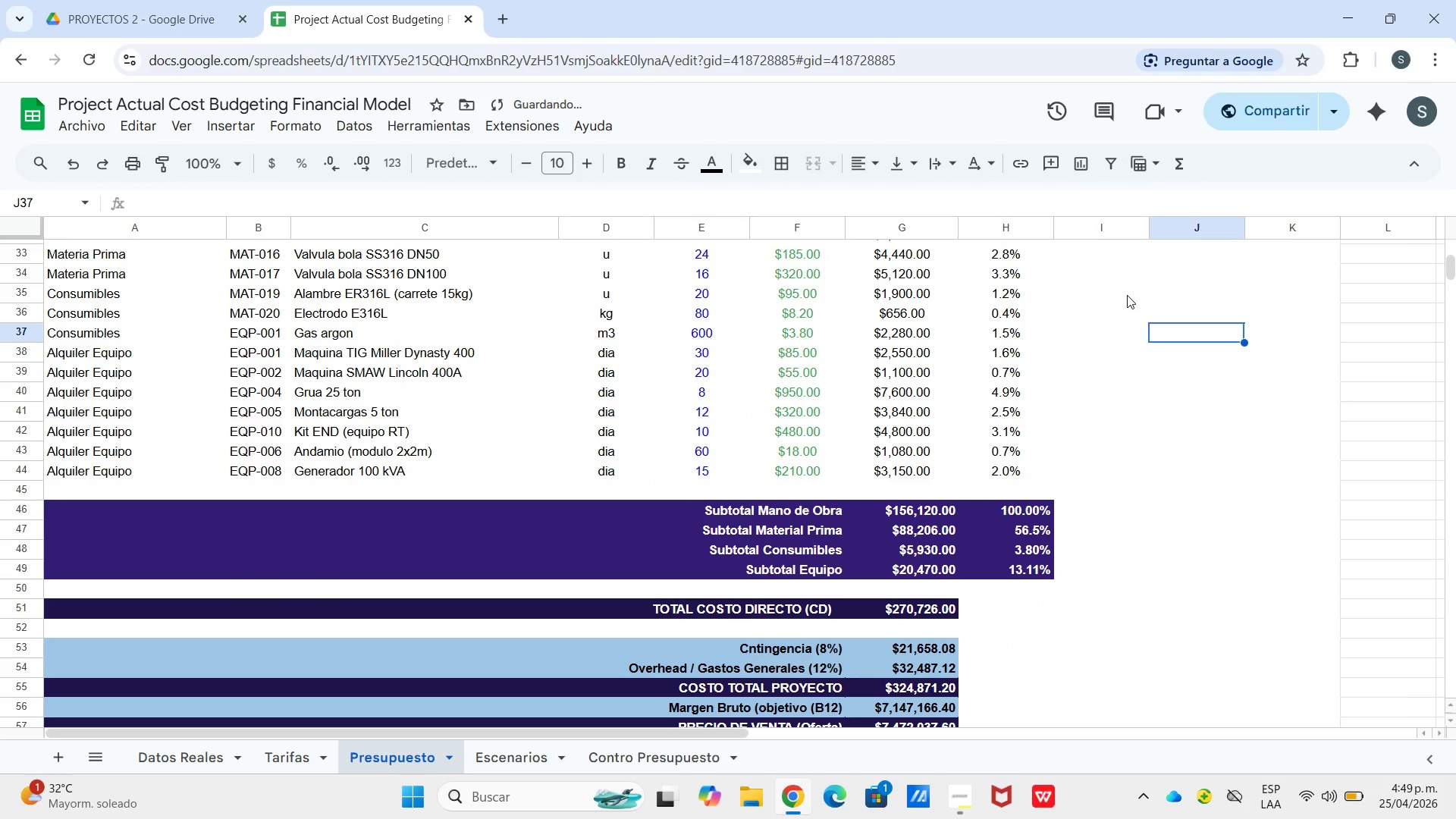 
scroll: coordinate [663, 450], scroll_direction: up, amount: 7.0
 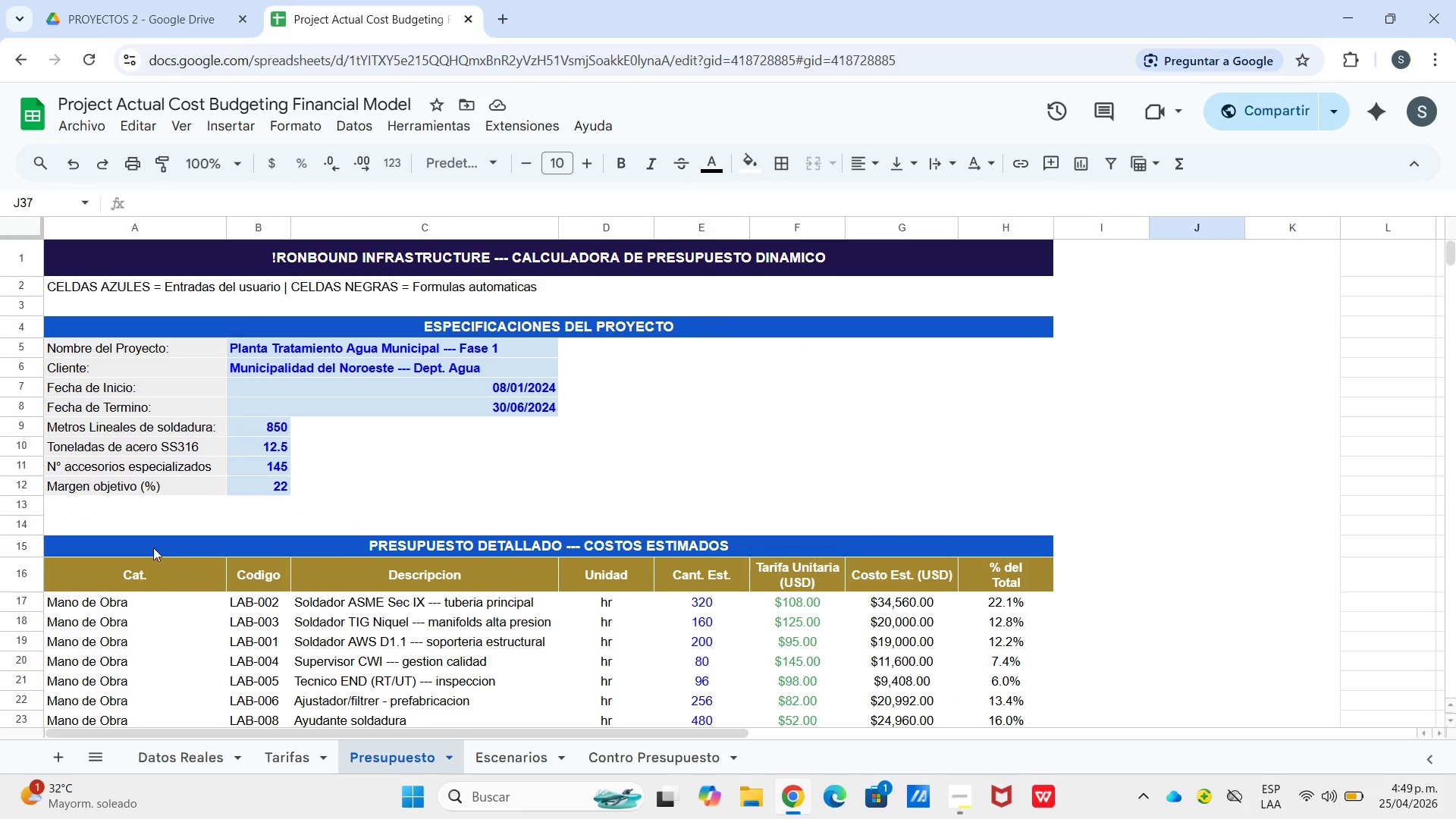 
left_click_drag(start_coordinate=[152, 547], to_coordinate=[965, 576])
 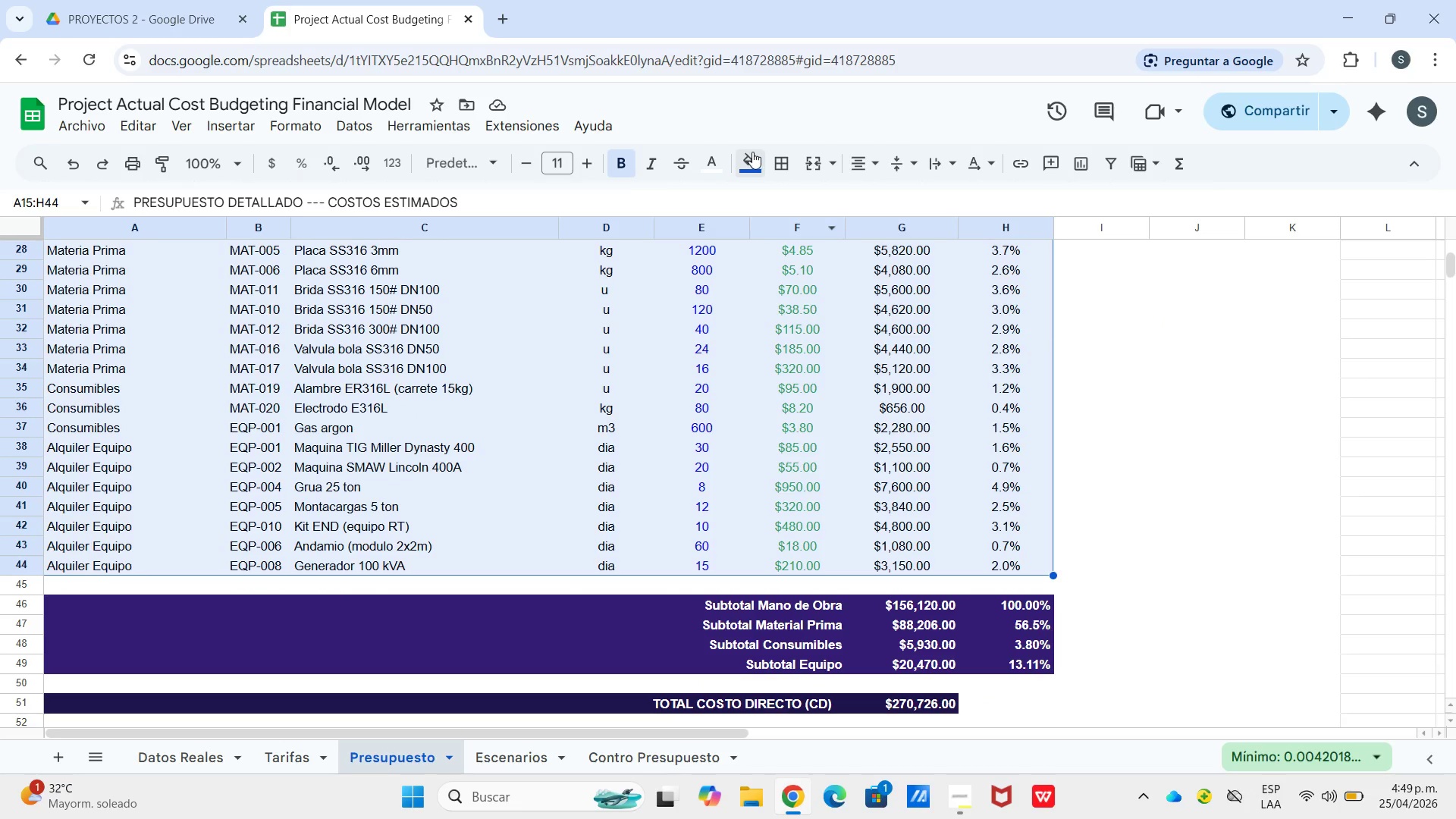 
scroll: coordinate [971, 615], scroll_direction: down, amount: 6.0
 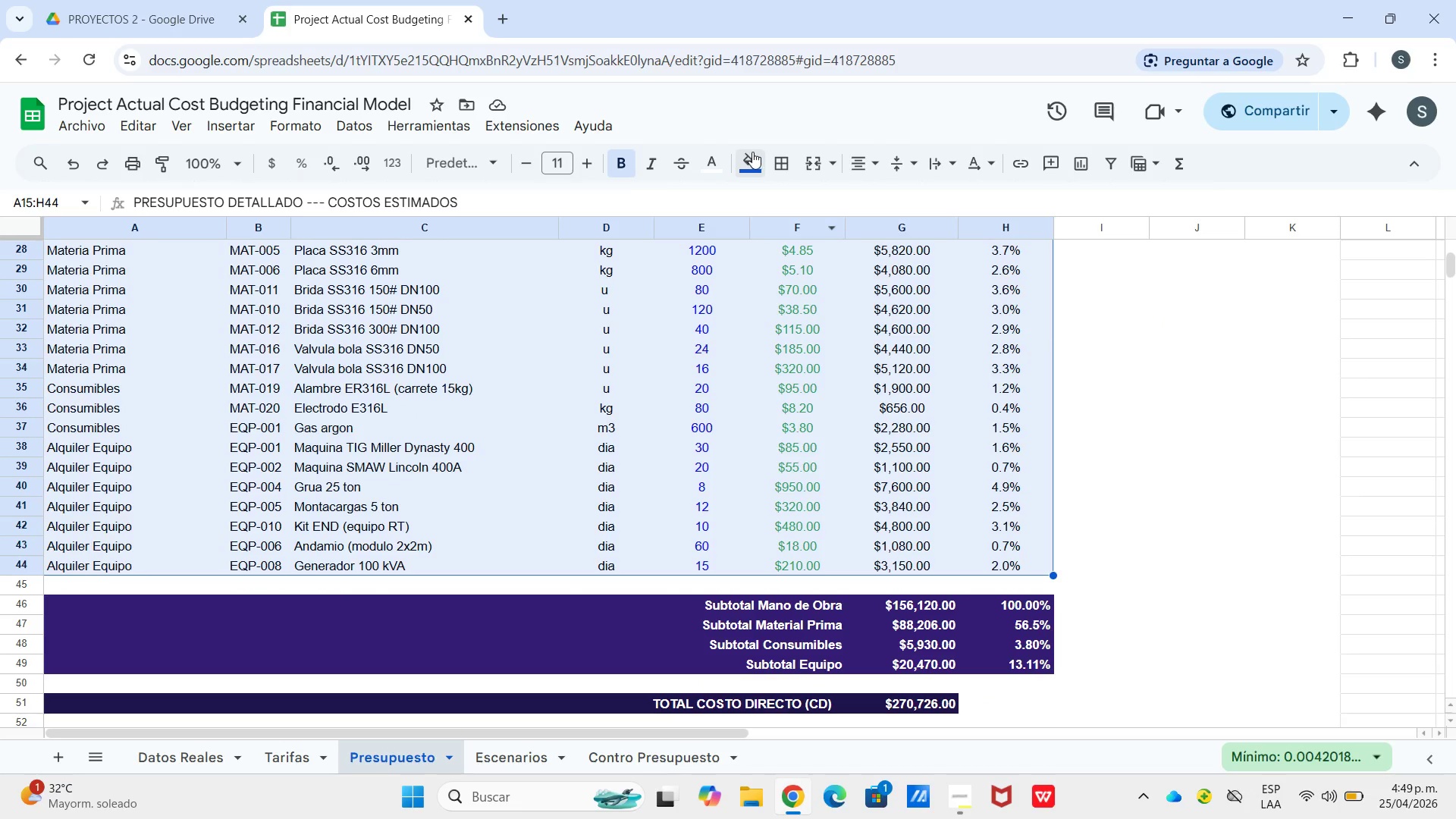 
left_click_drag(start_coordinate=[766, 167], to_coordinate=[770, 169])
 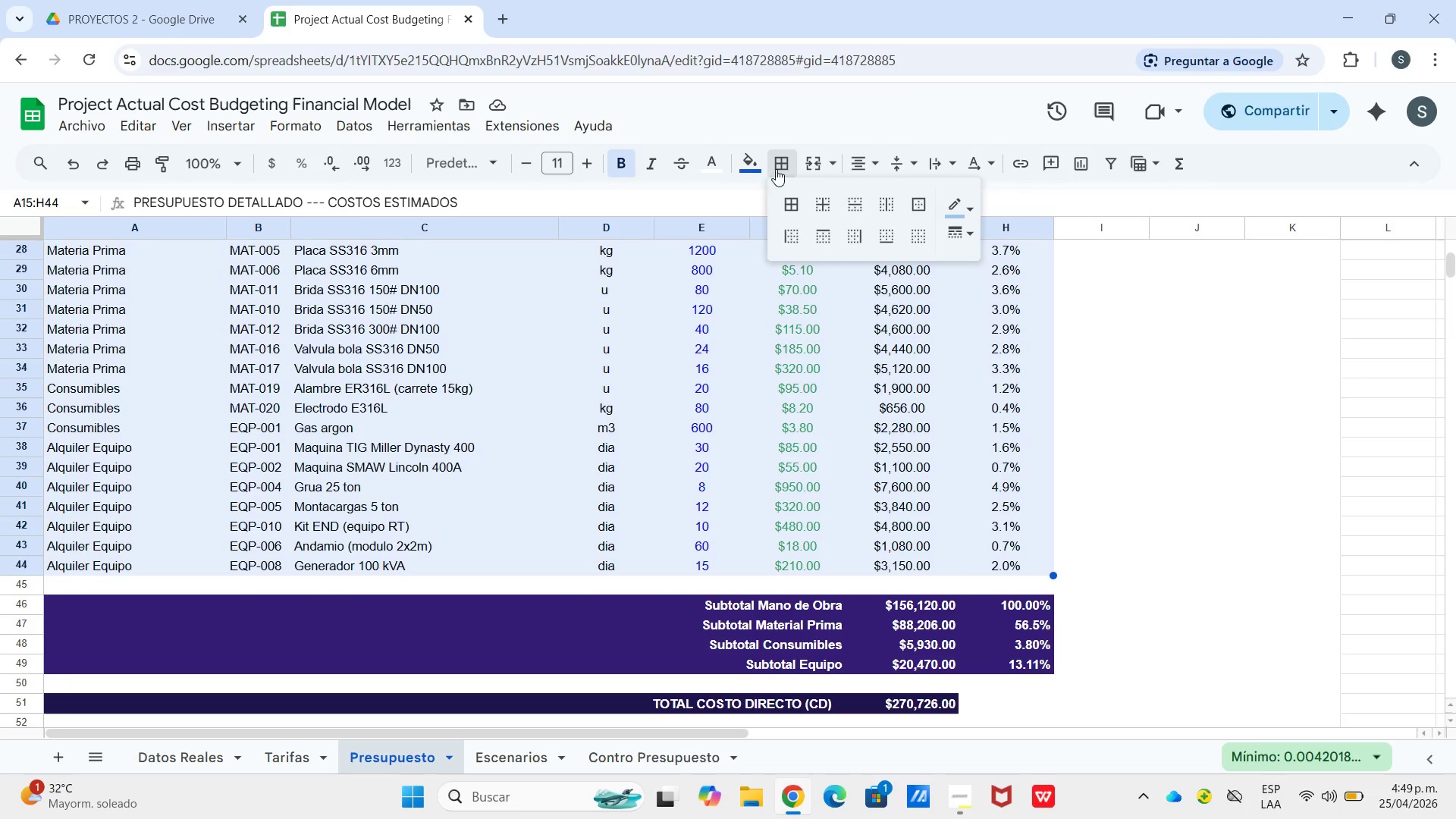 
left_click_drag(start_coordinate=[775, 169], to_coordinate=[782, 170])
 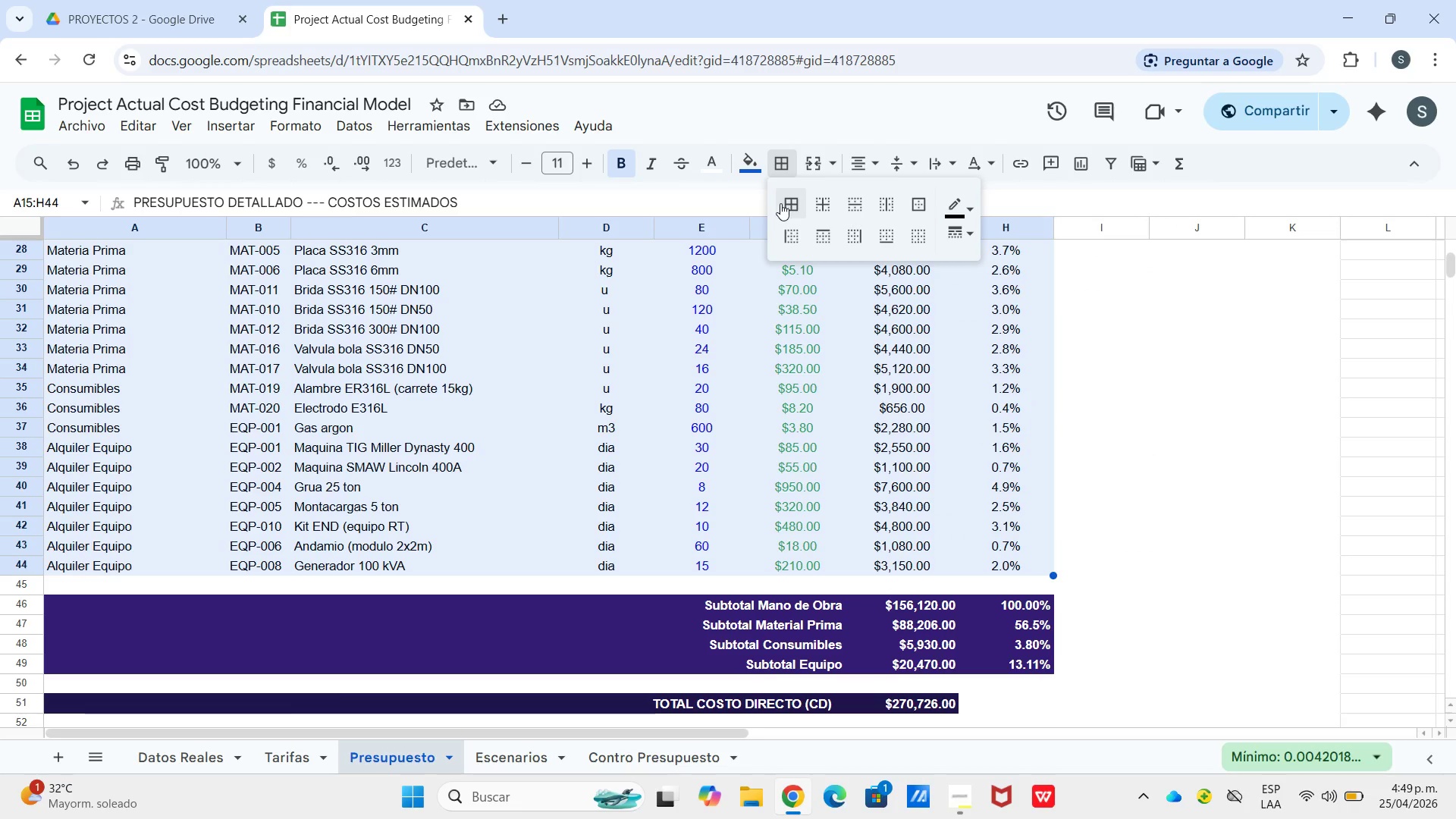 
left_click([1215, 355])
 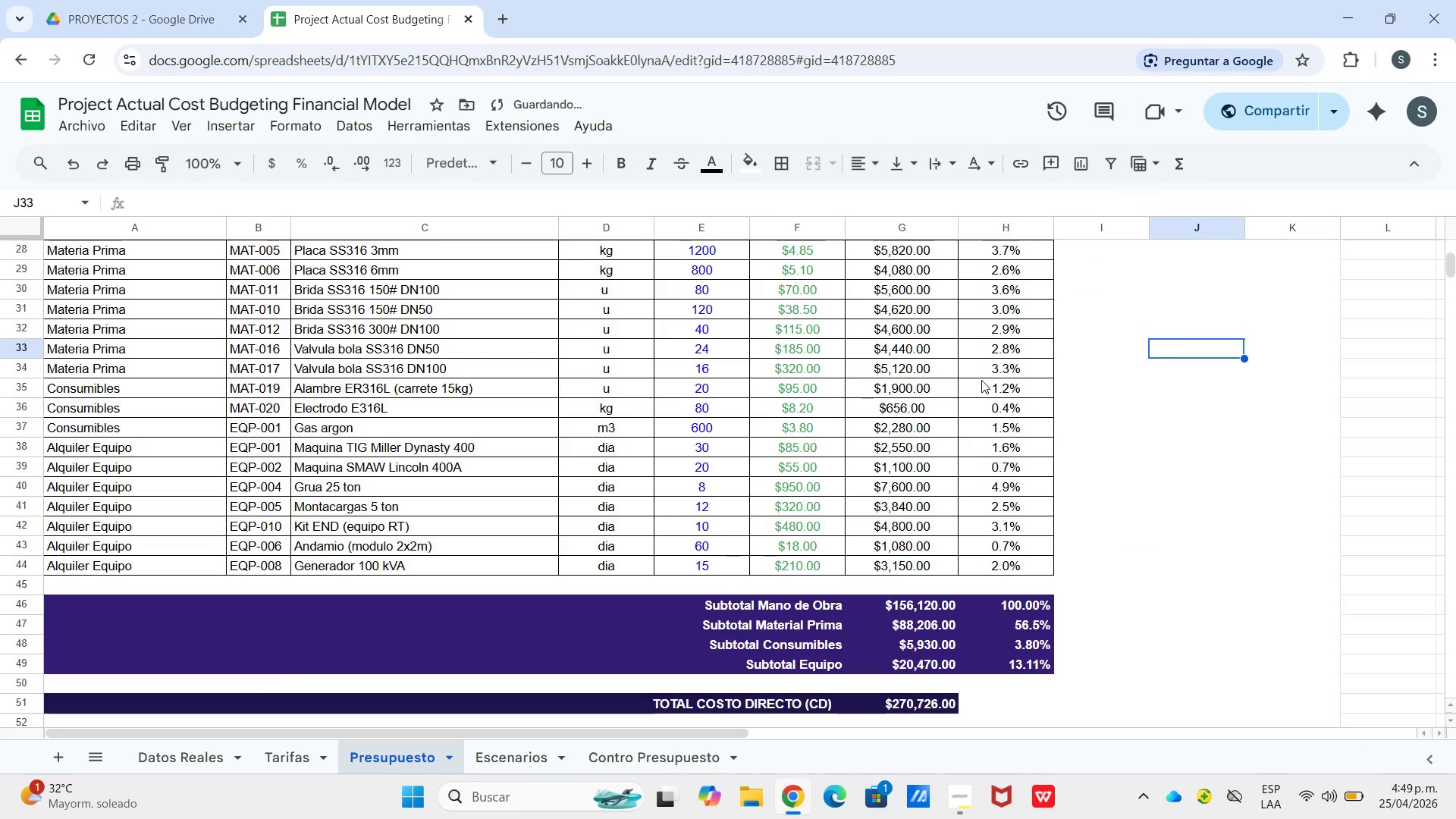 
scroll: coordinate [295, 424], scroll_direction: up, amount: 7.0
 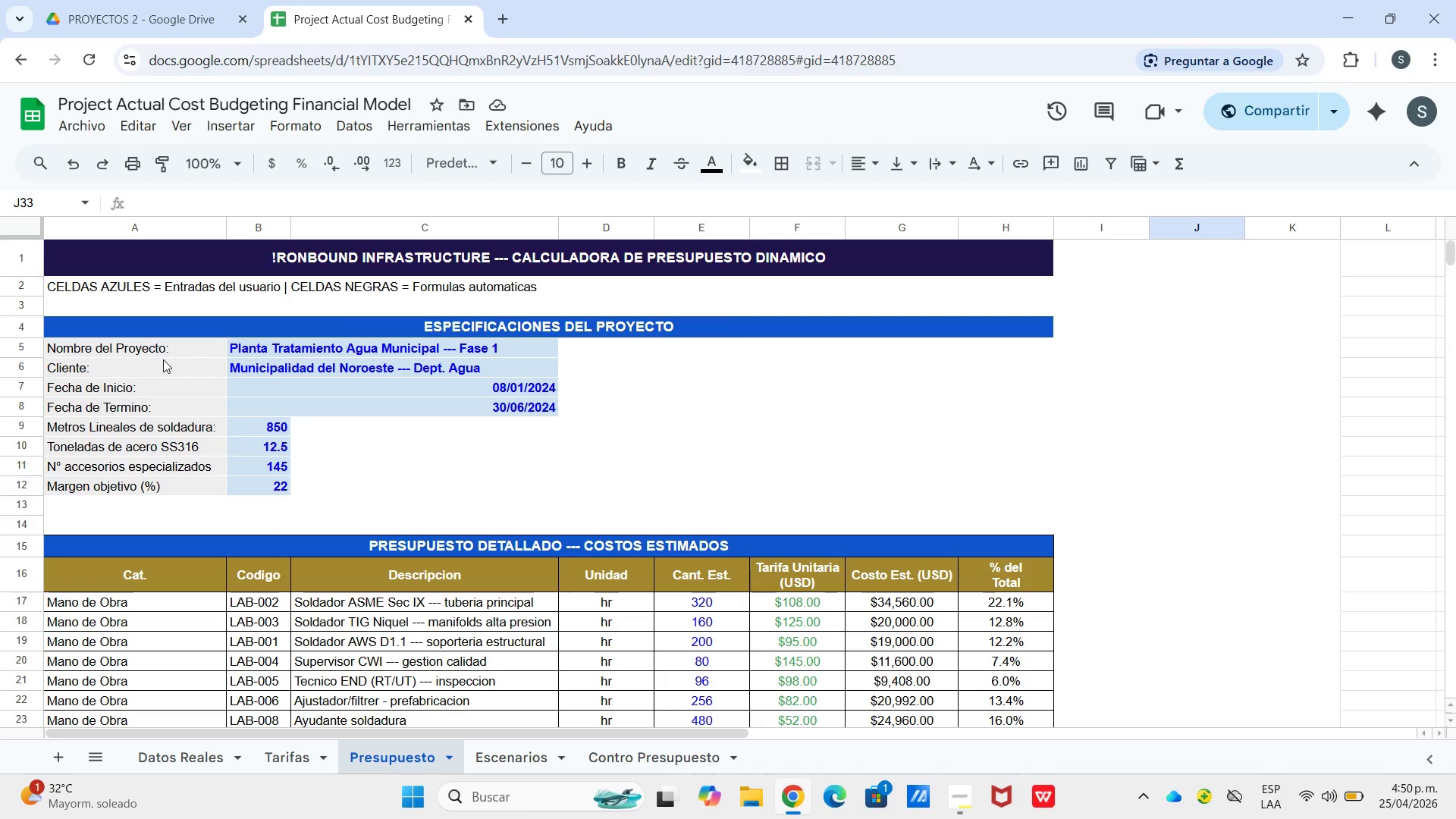 
wait(6.83)
 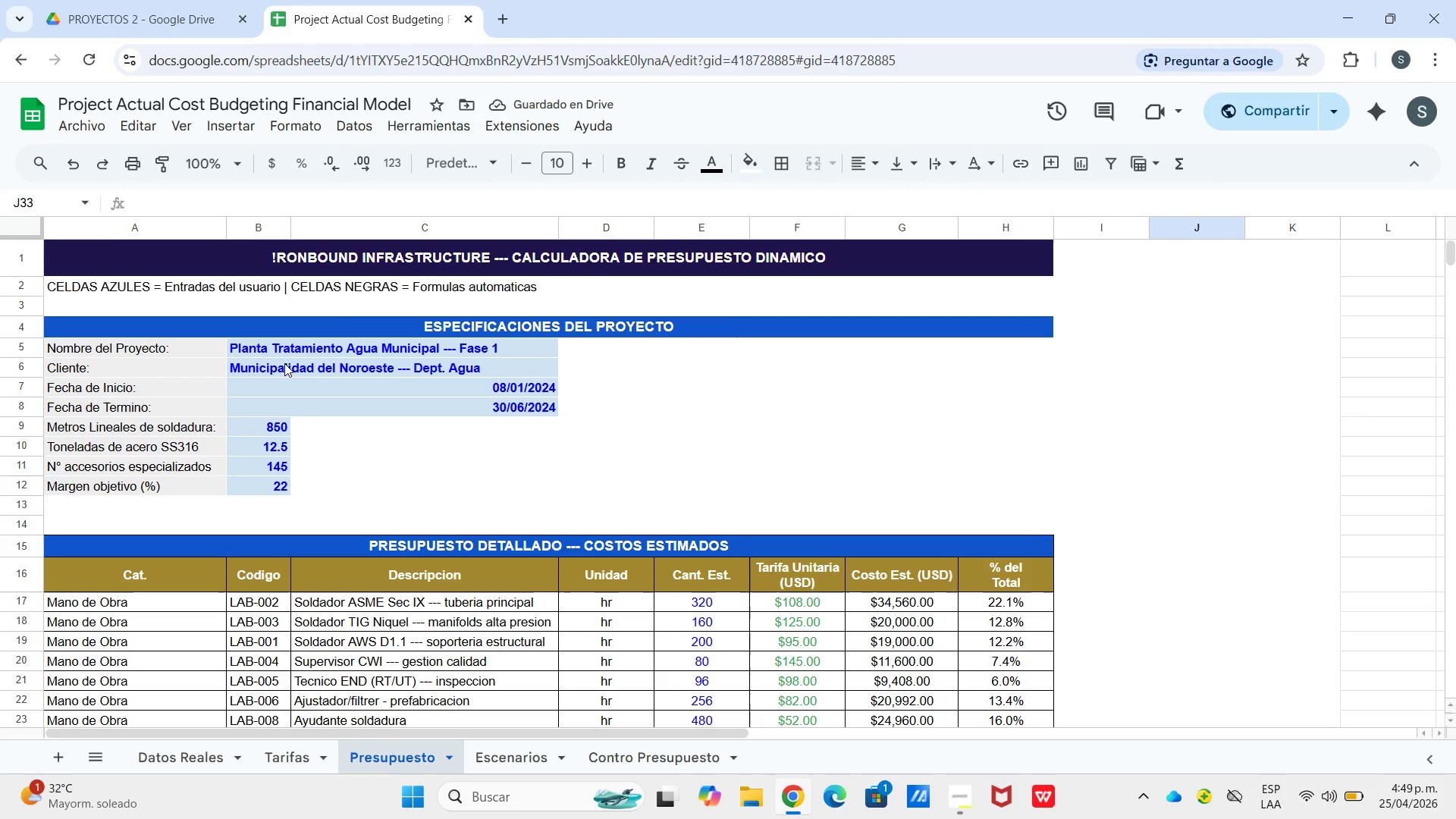 
left_click_drag(start_coordinate=[259, 347], to_coordinate=[297, 418])
 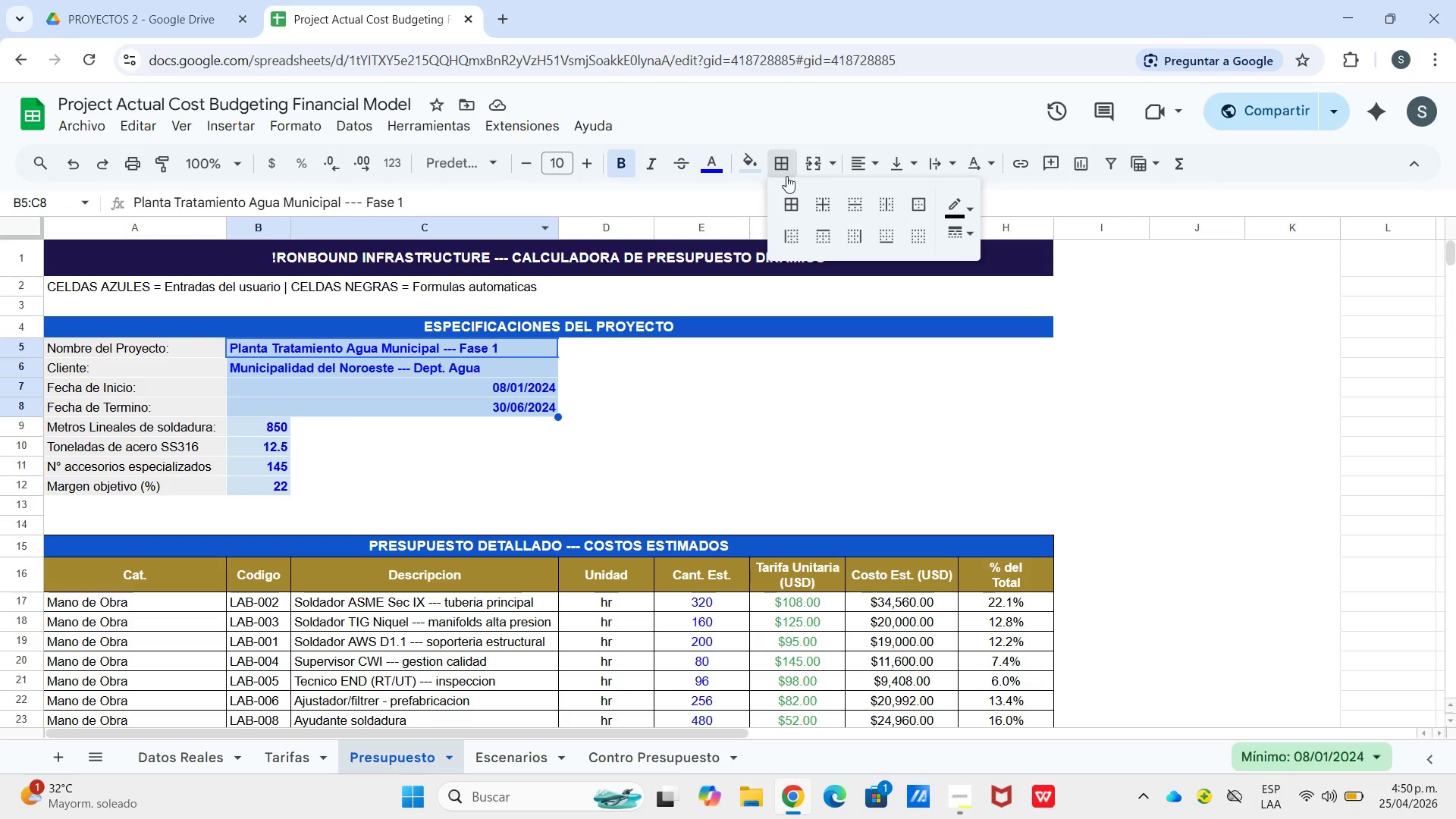 
left_click([786, 201])
 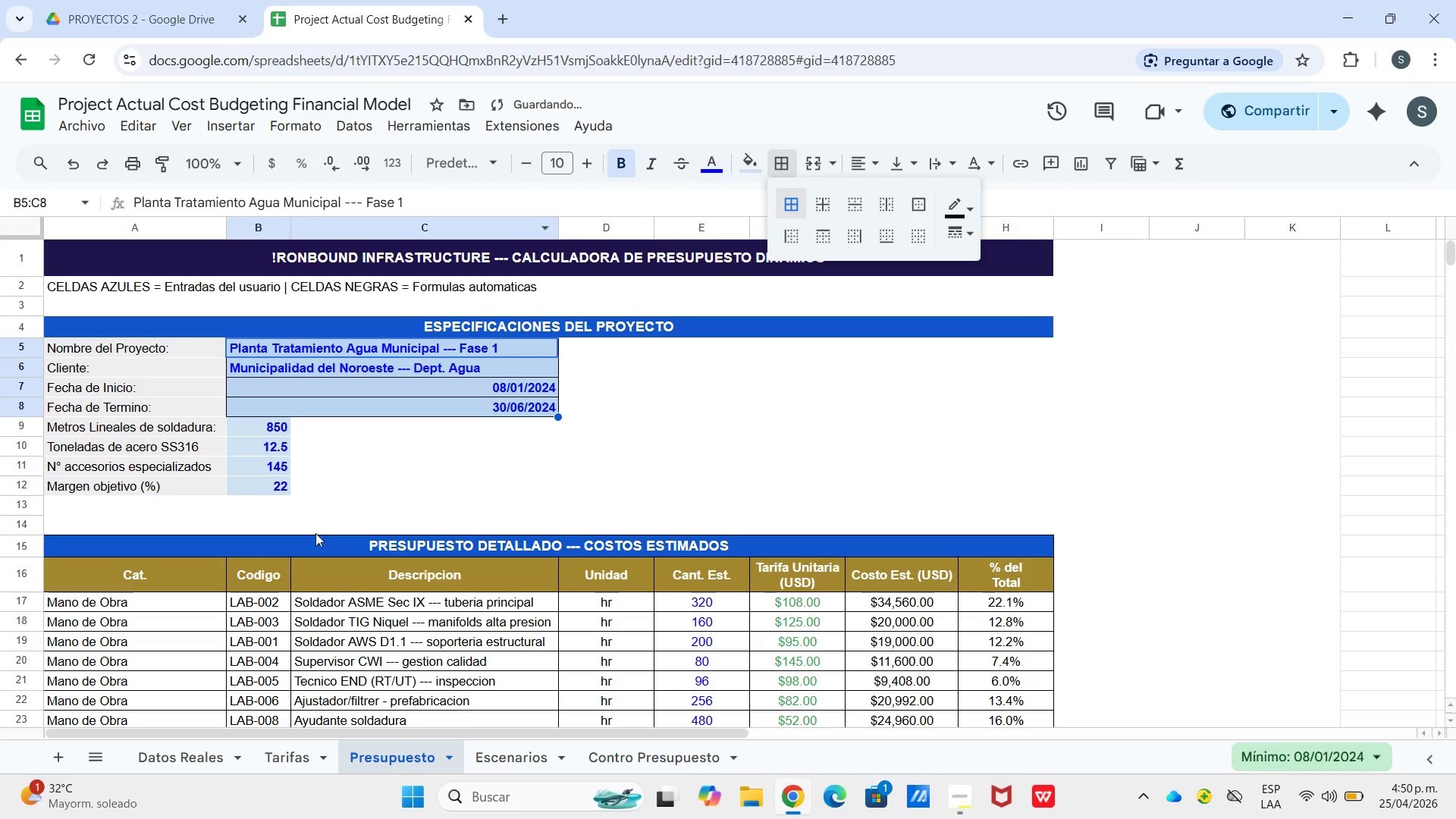 
left_click([306, 535])
 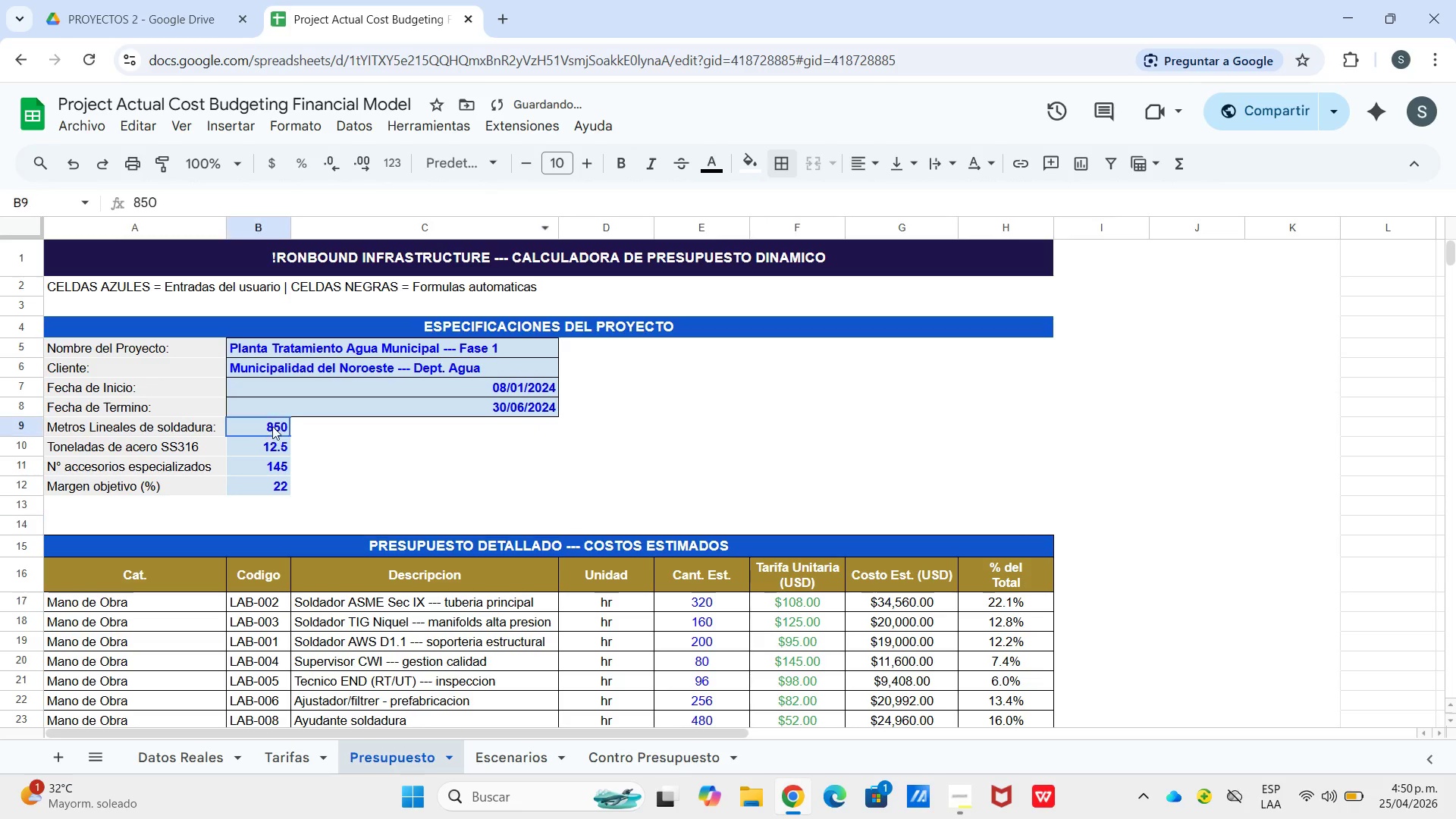 
left_click_drag(start_coordinate=[271, 422], to_coordinate=[287, 487])
 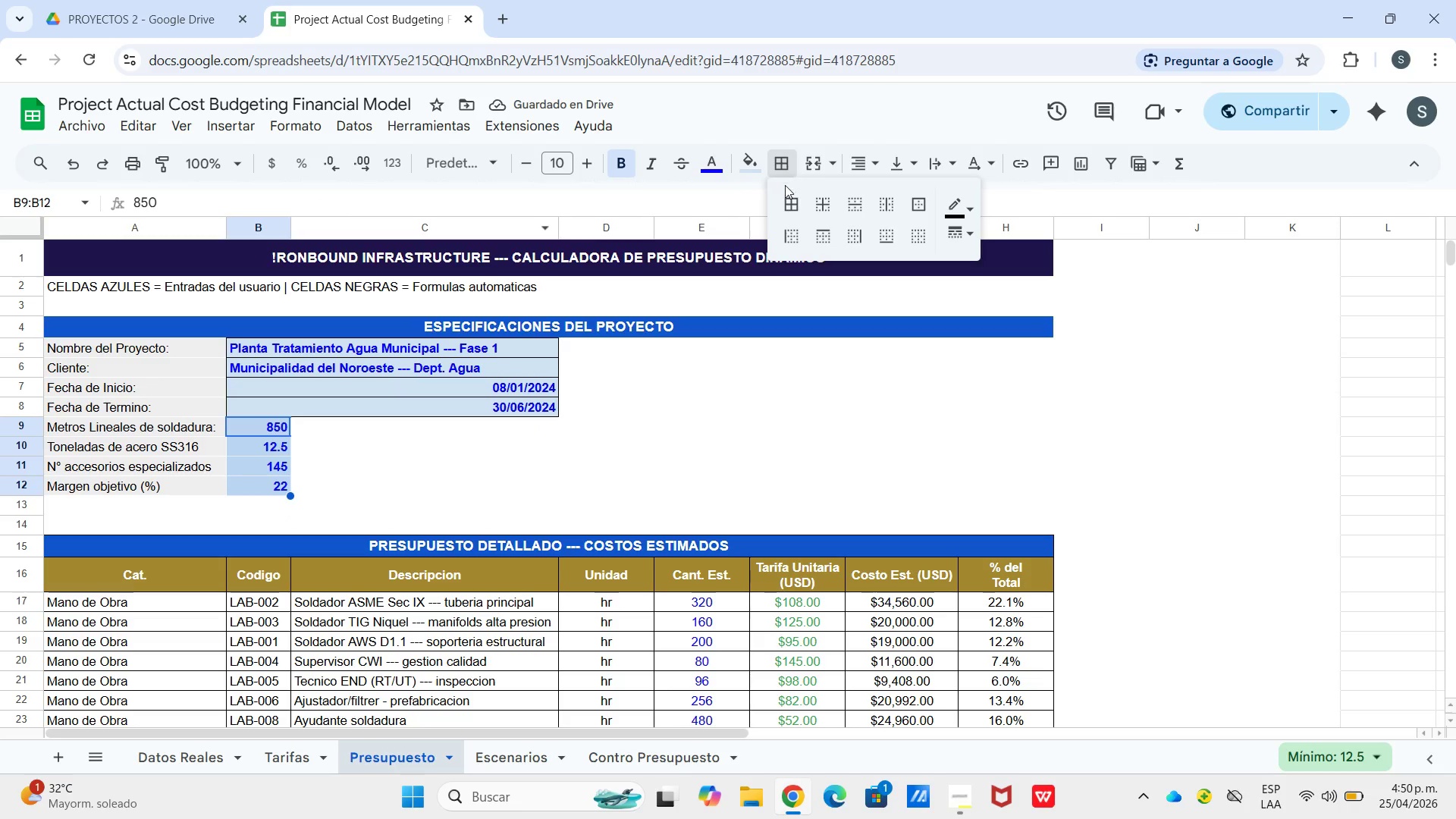 
double_click([796, 202])
 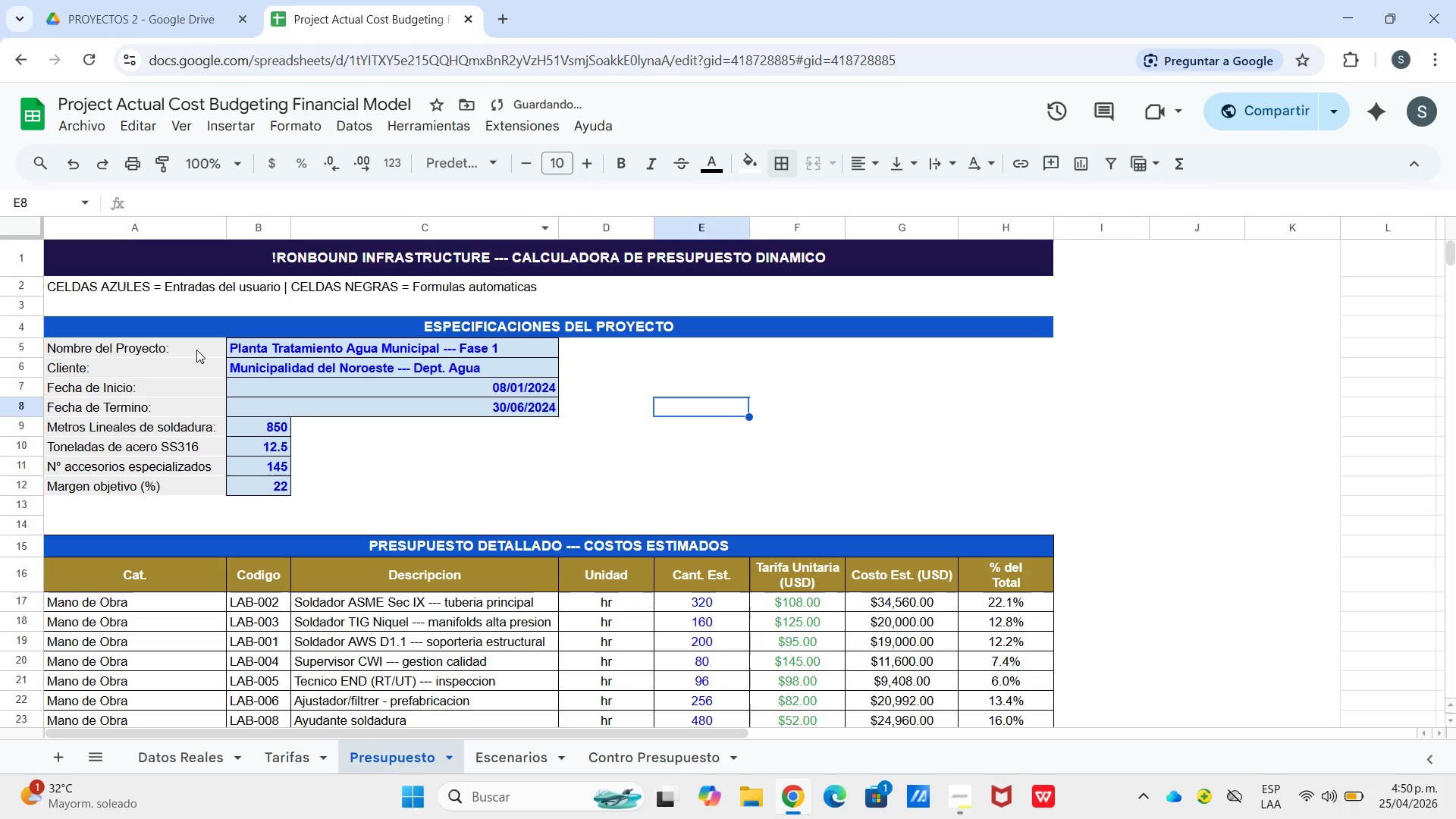 
left_click_drag(start_coordinate=[193, 346], to_coordinate=[206, 488])
 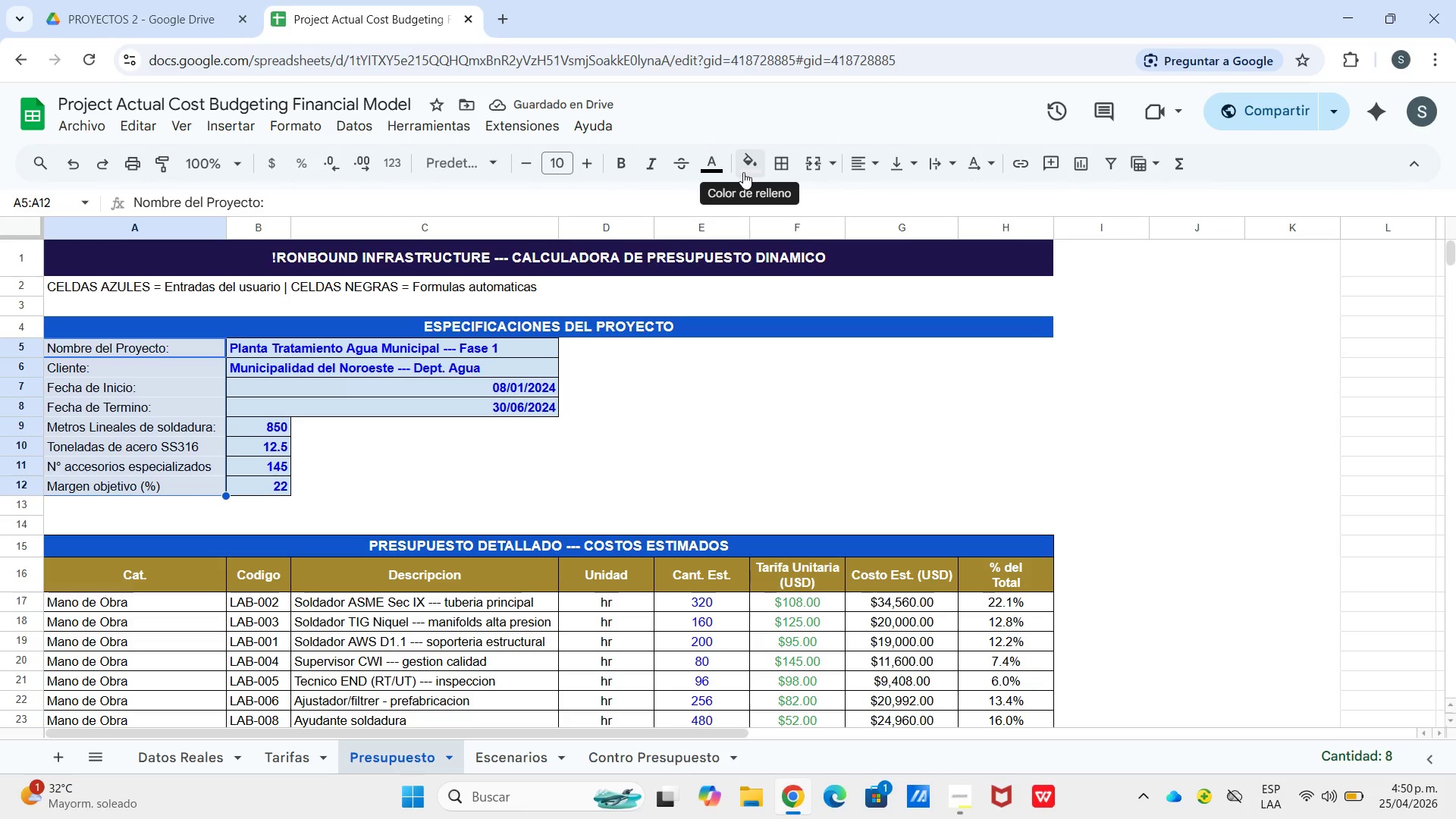 
left_click([786, 170])
 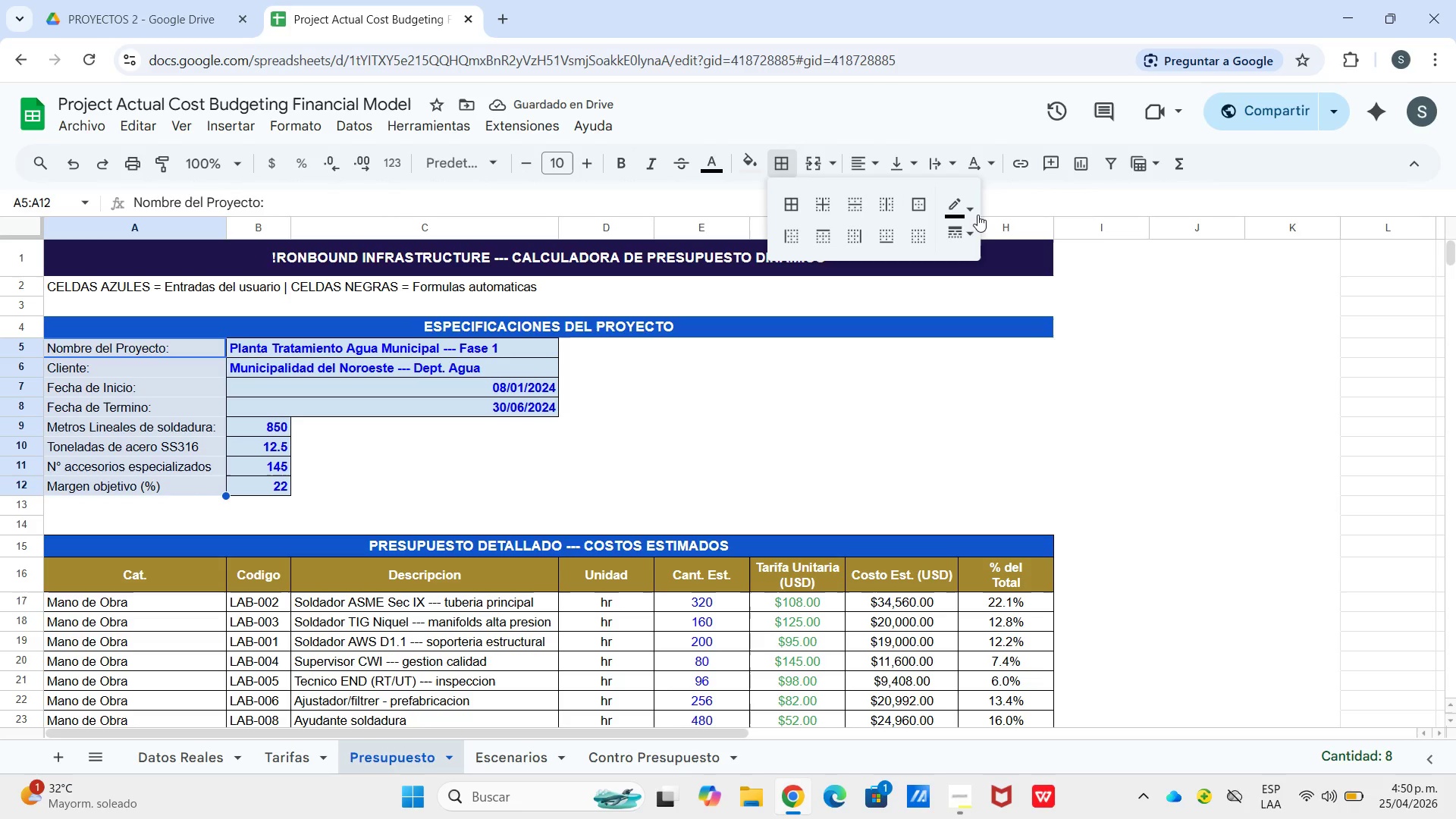 
left_click([968, 217])
 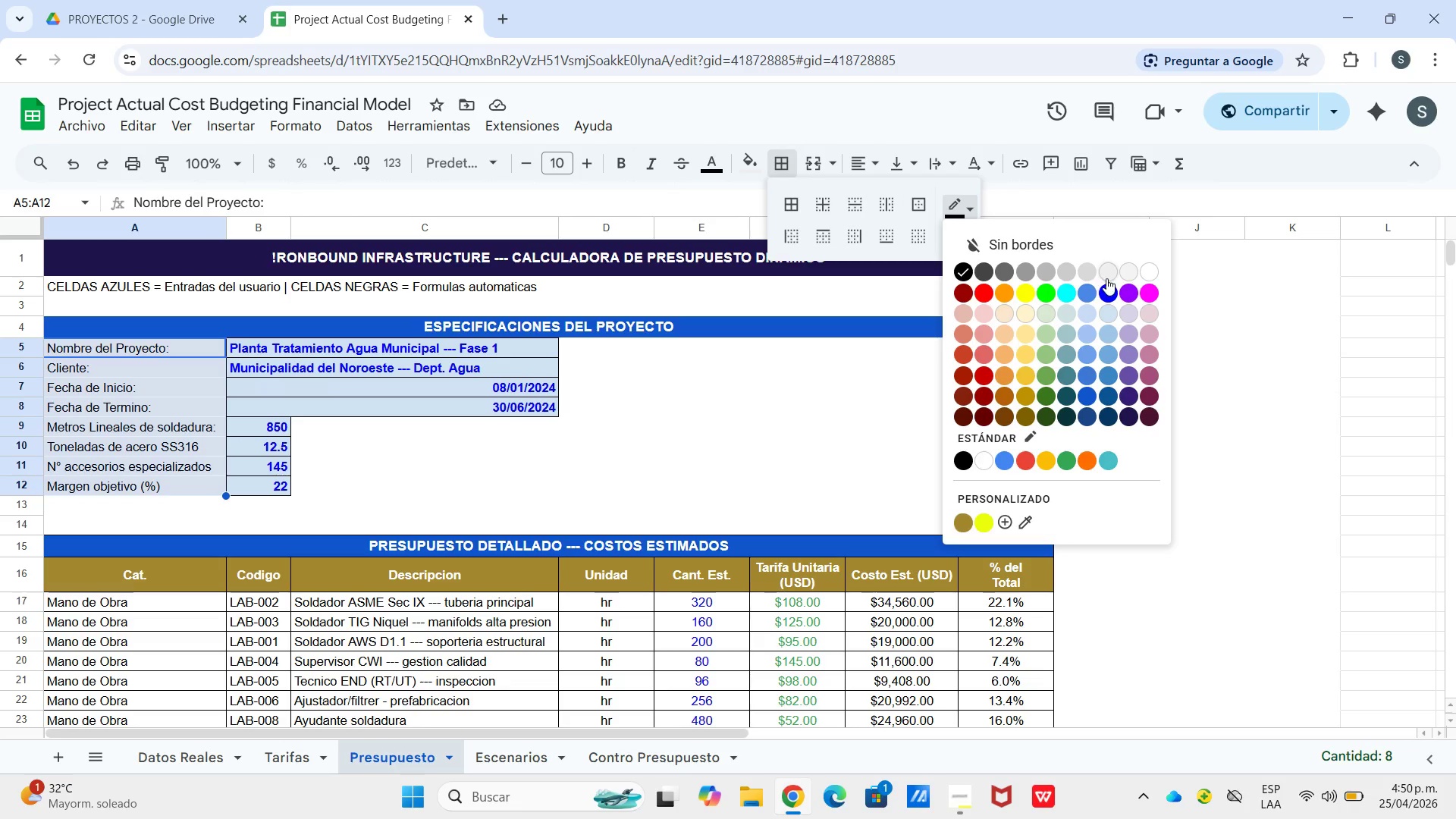 
left_click([1106, 278])
 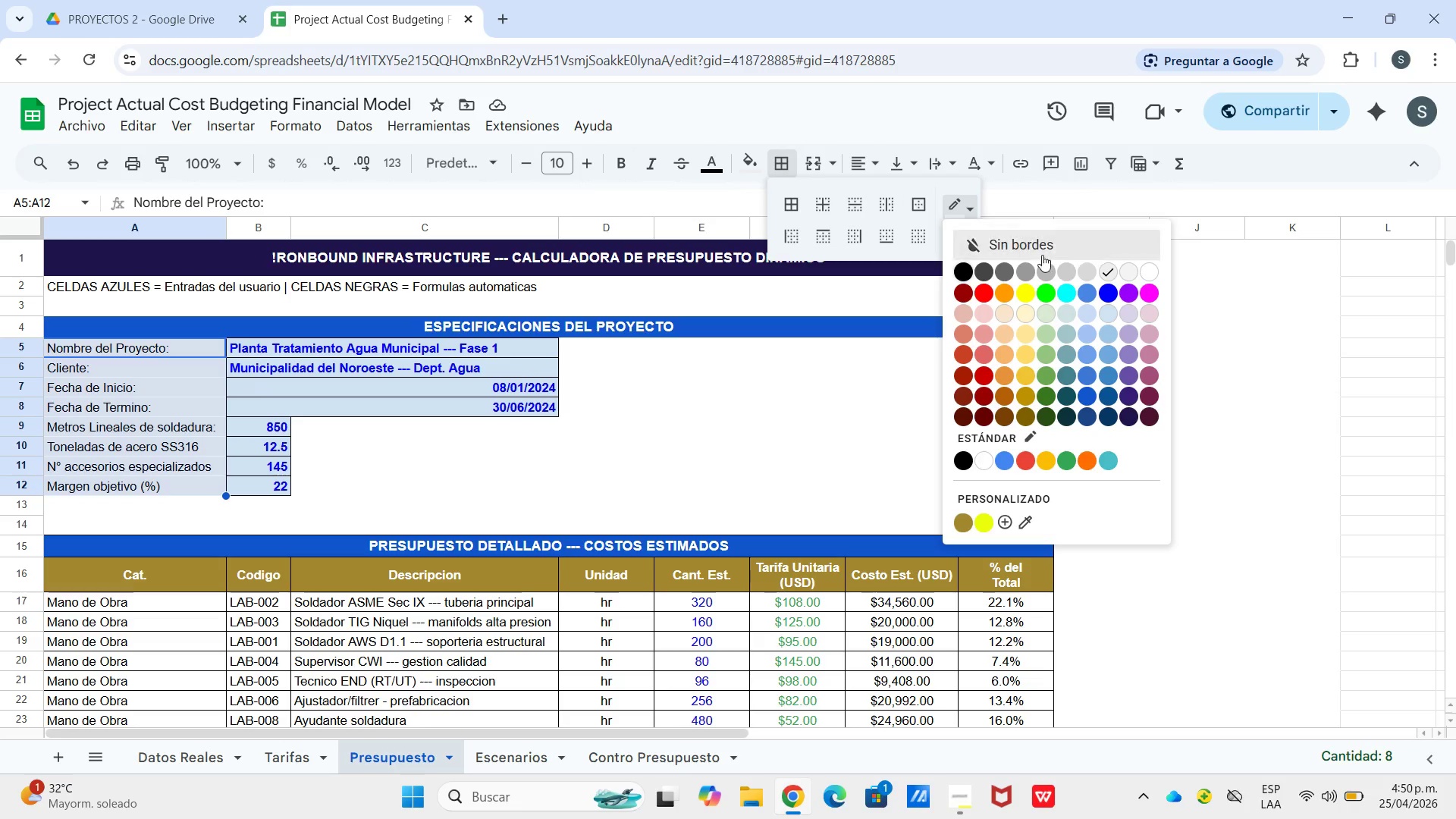 
left_click([1078, 270])
 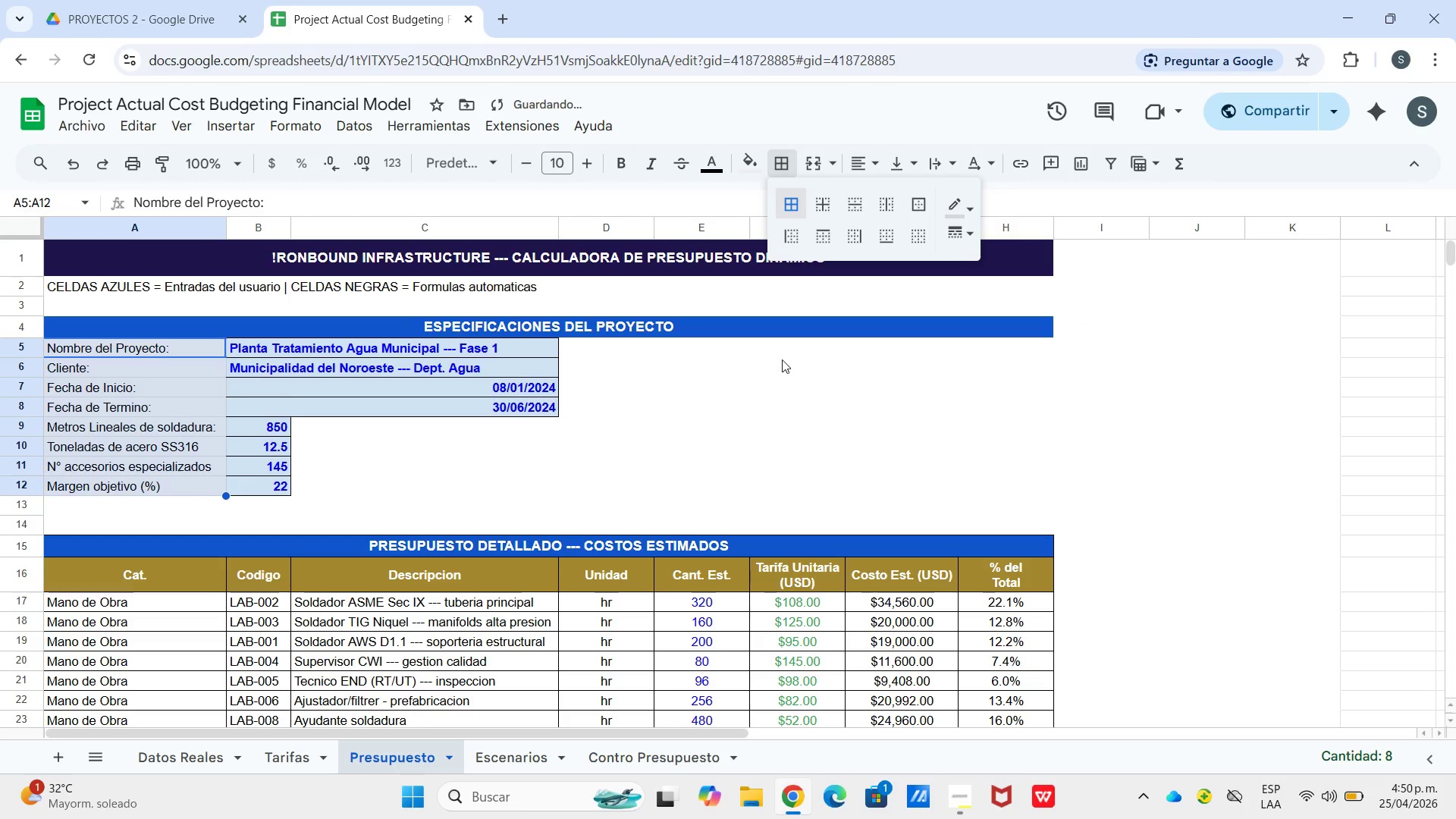 
double_click([774, 396])
 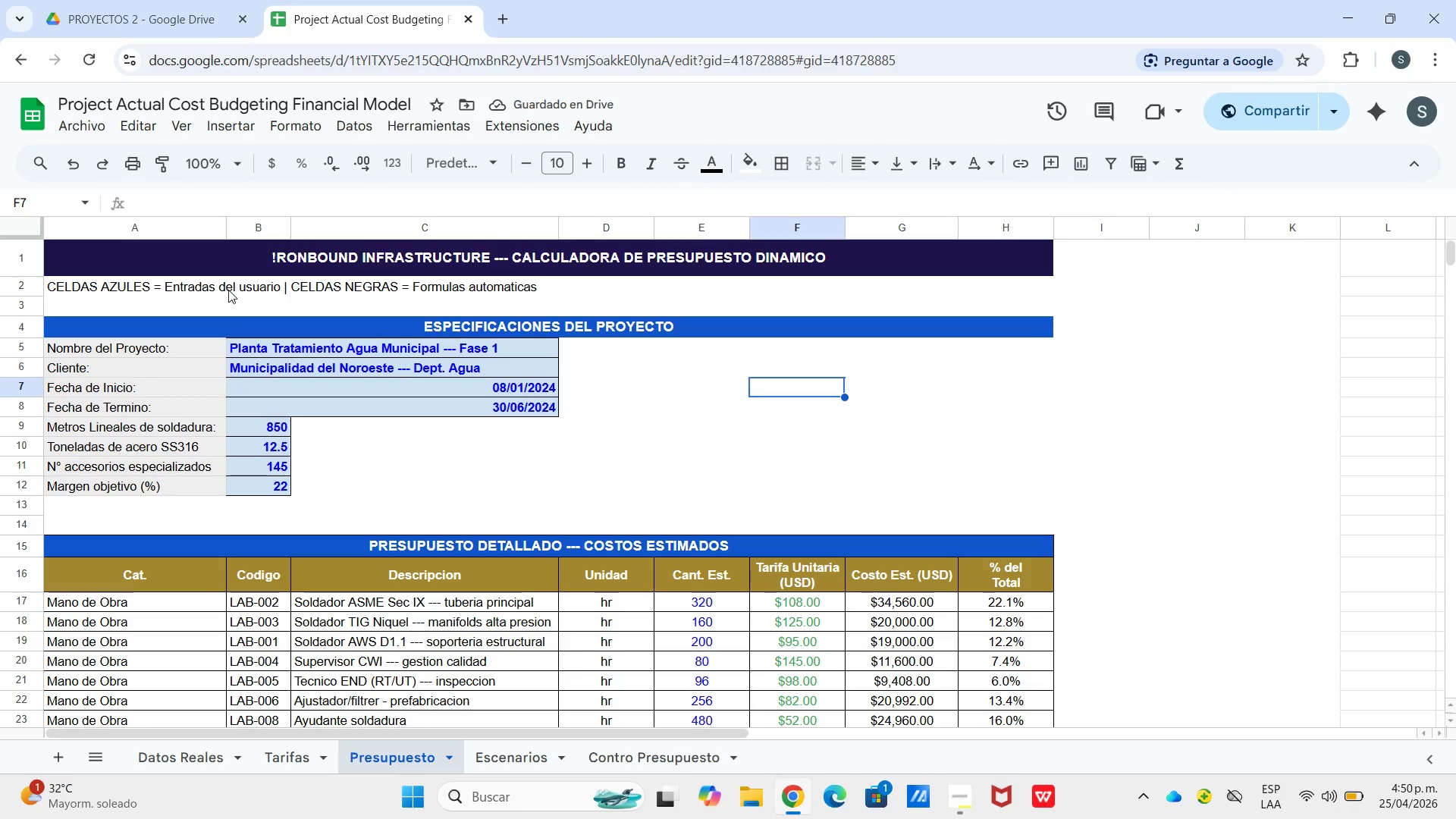 
left_click([233, 294])
 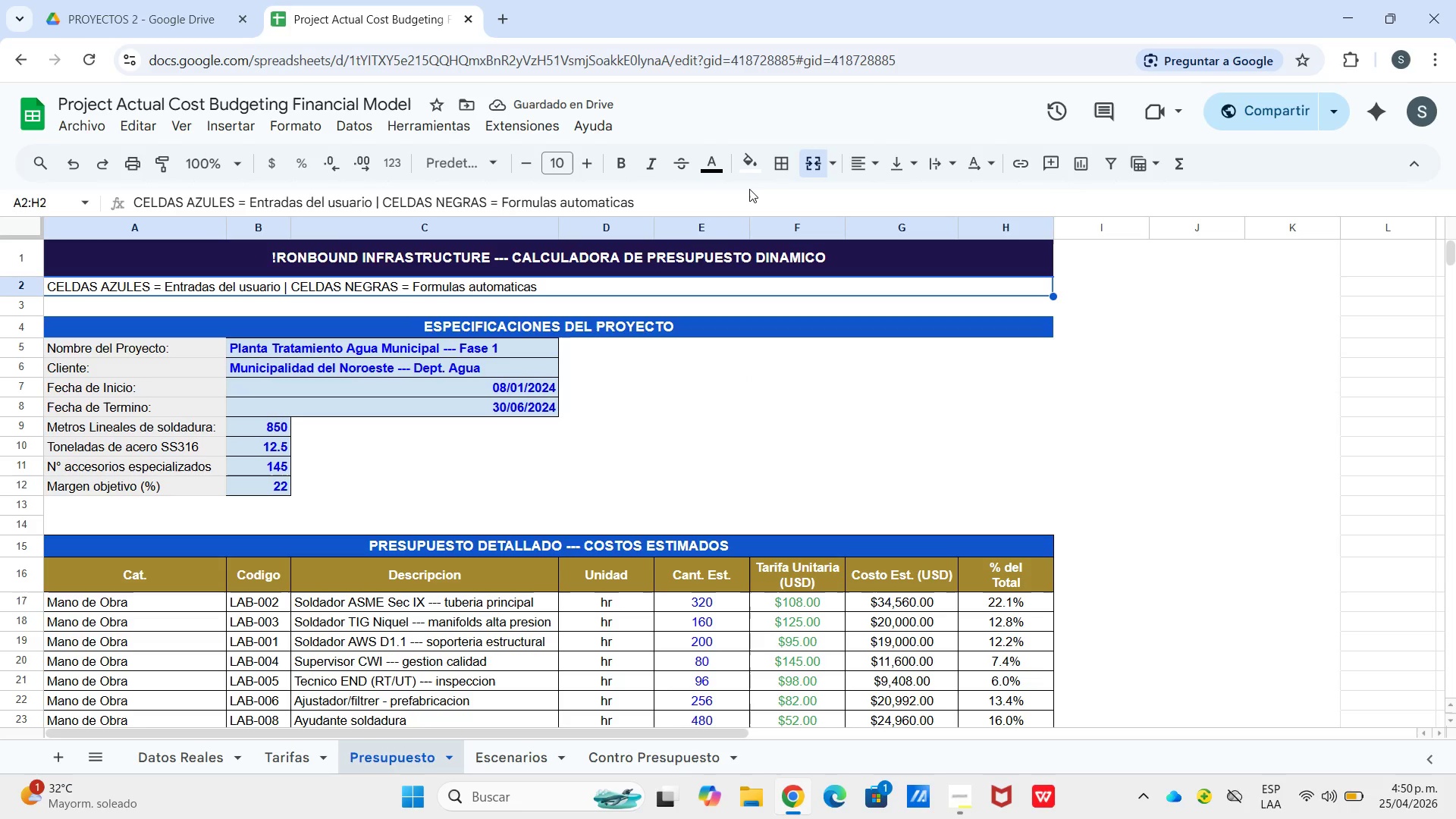 
left_click_drag(start_coordinate=[860, 164], to_coordinate=[867, 166])
 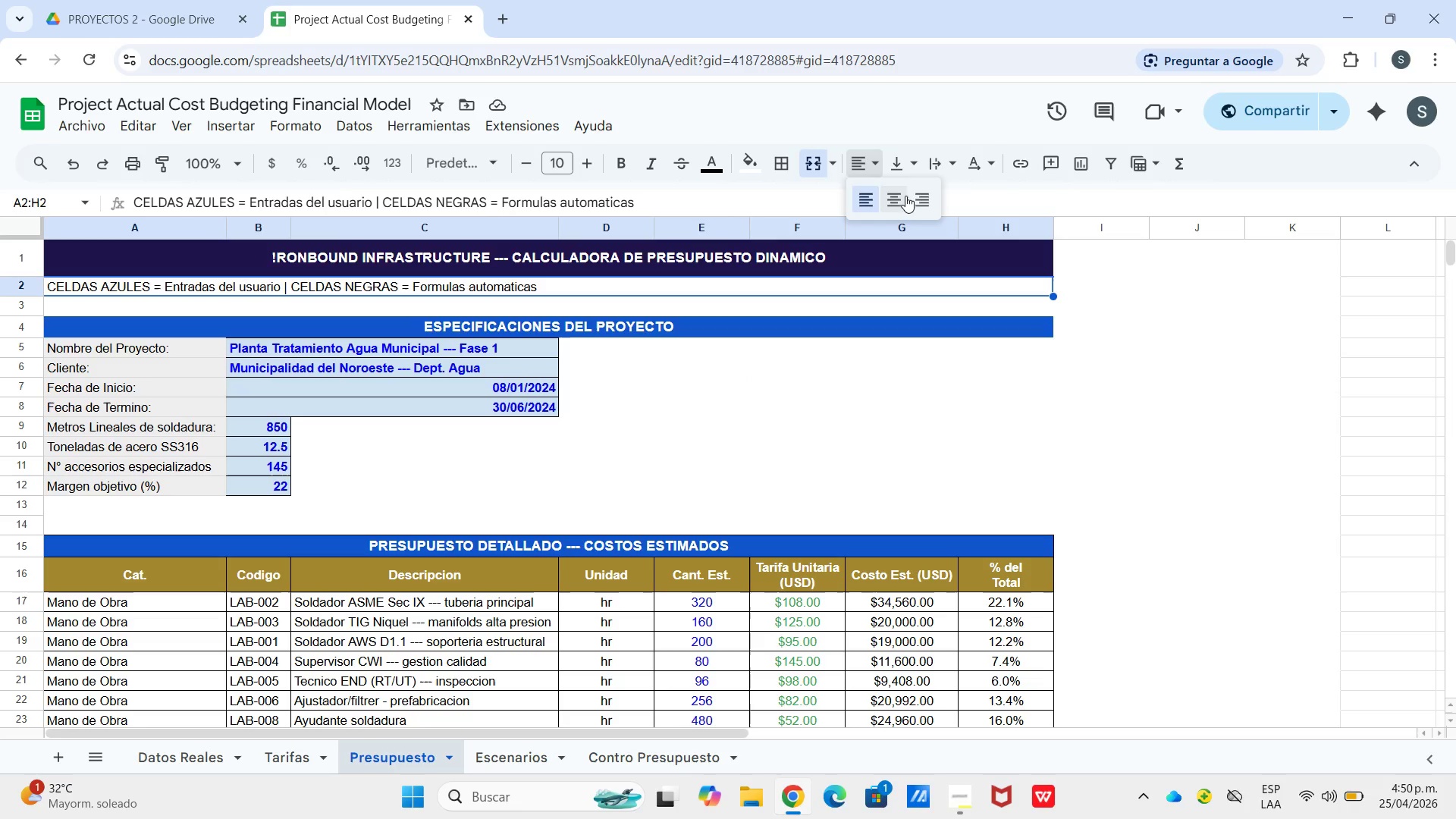 
double_click([905, 196])
 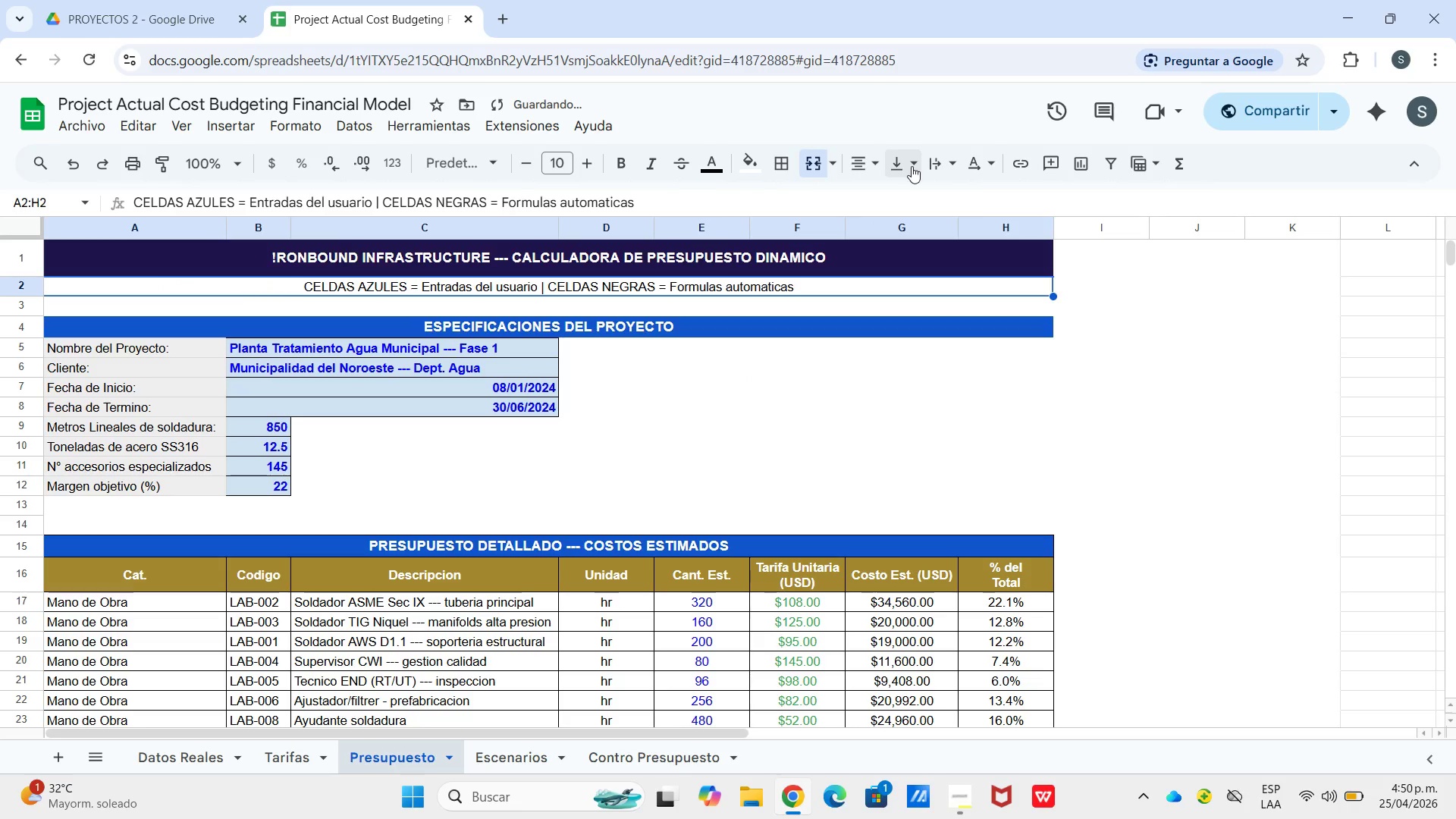 
triple_click([912, 166])
 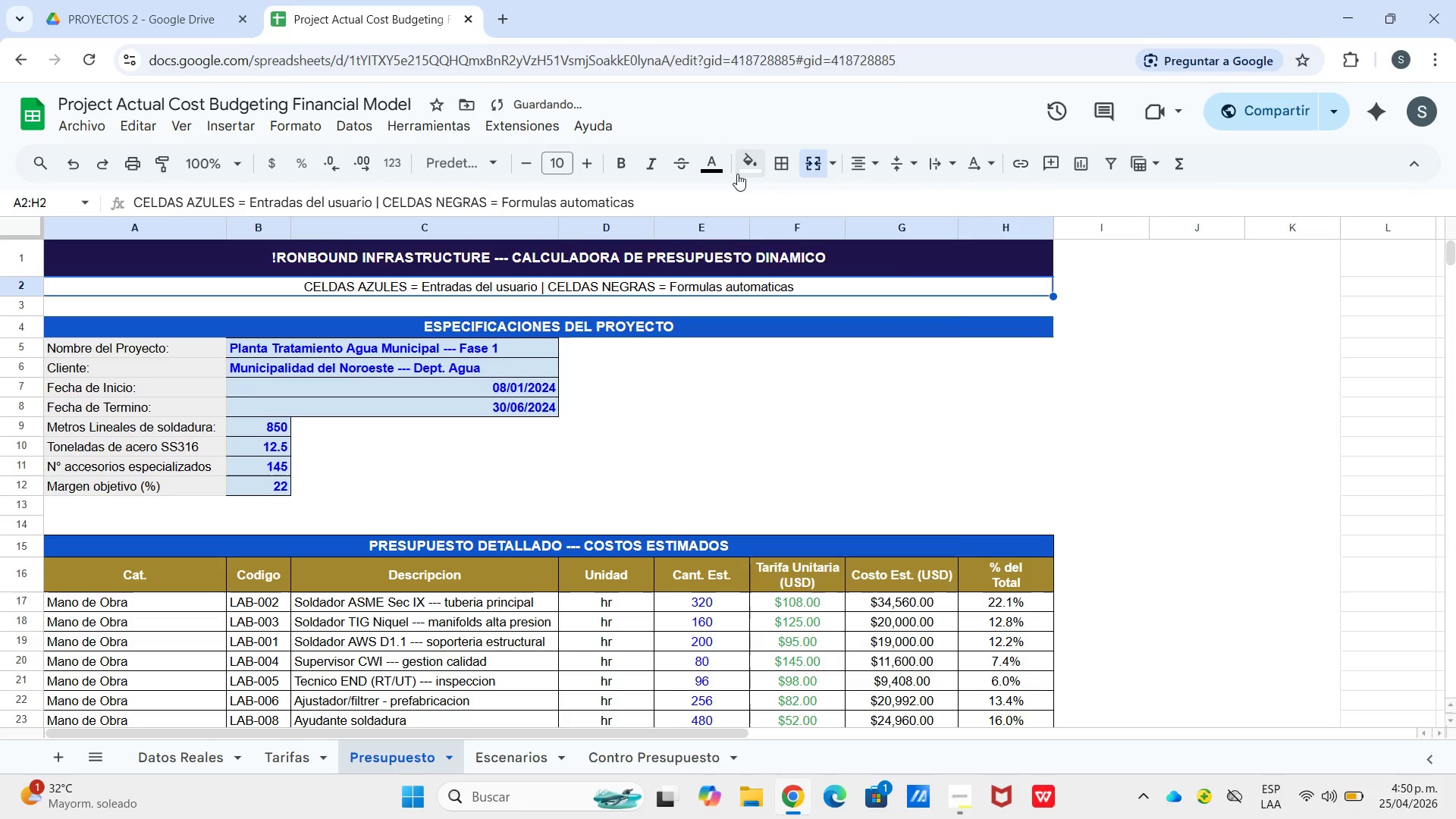 
left_click_drag(start_coordinate=[735, 171], to_coordinate=[745, 171])
 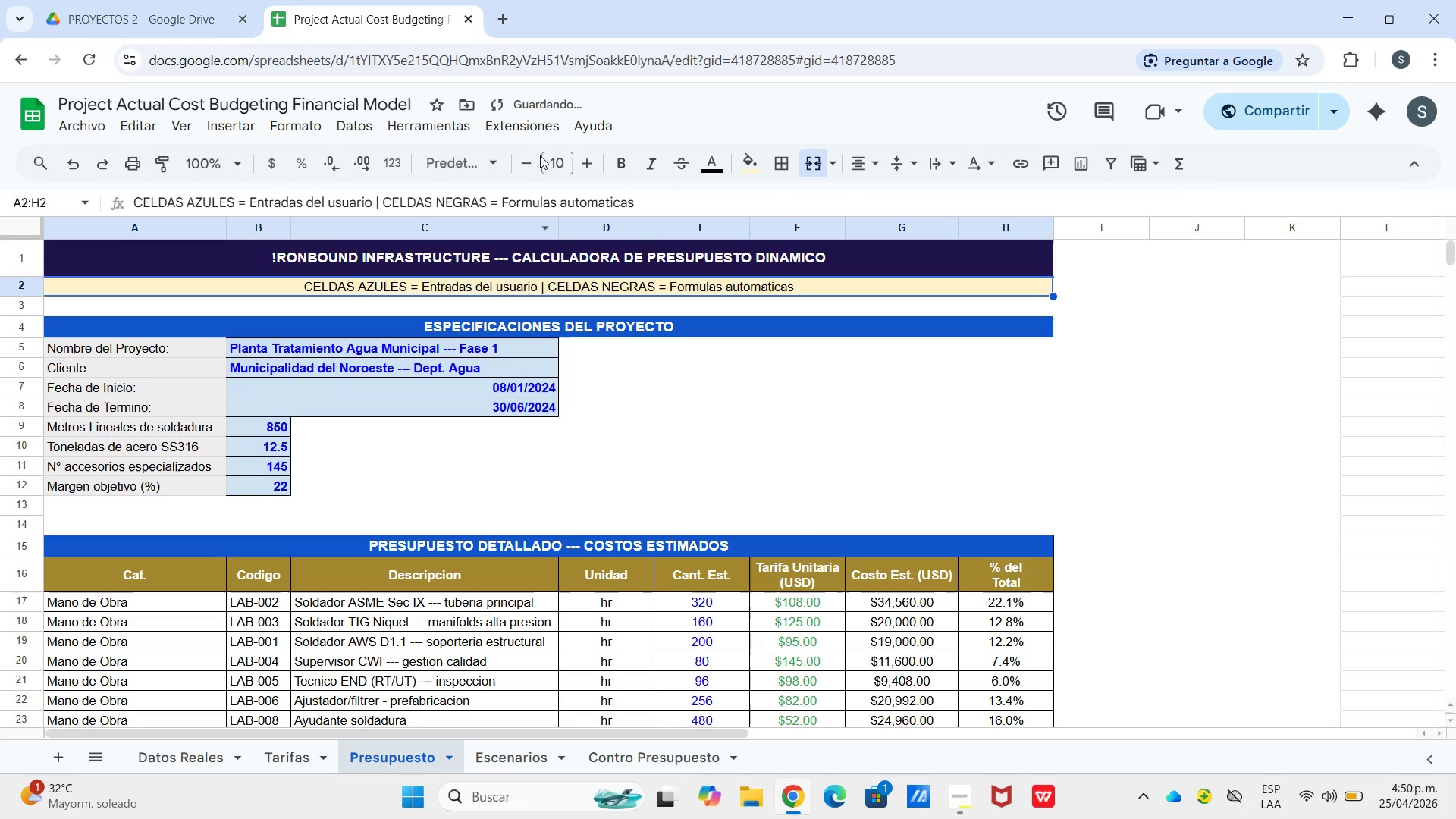 
left_click_drag(start_coordinate=[642, 162], to_coordinate=[648, 162])
 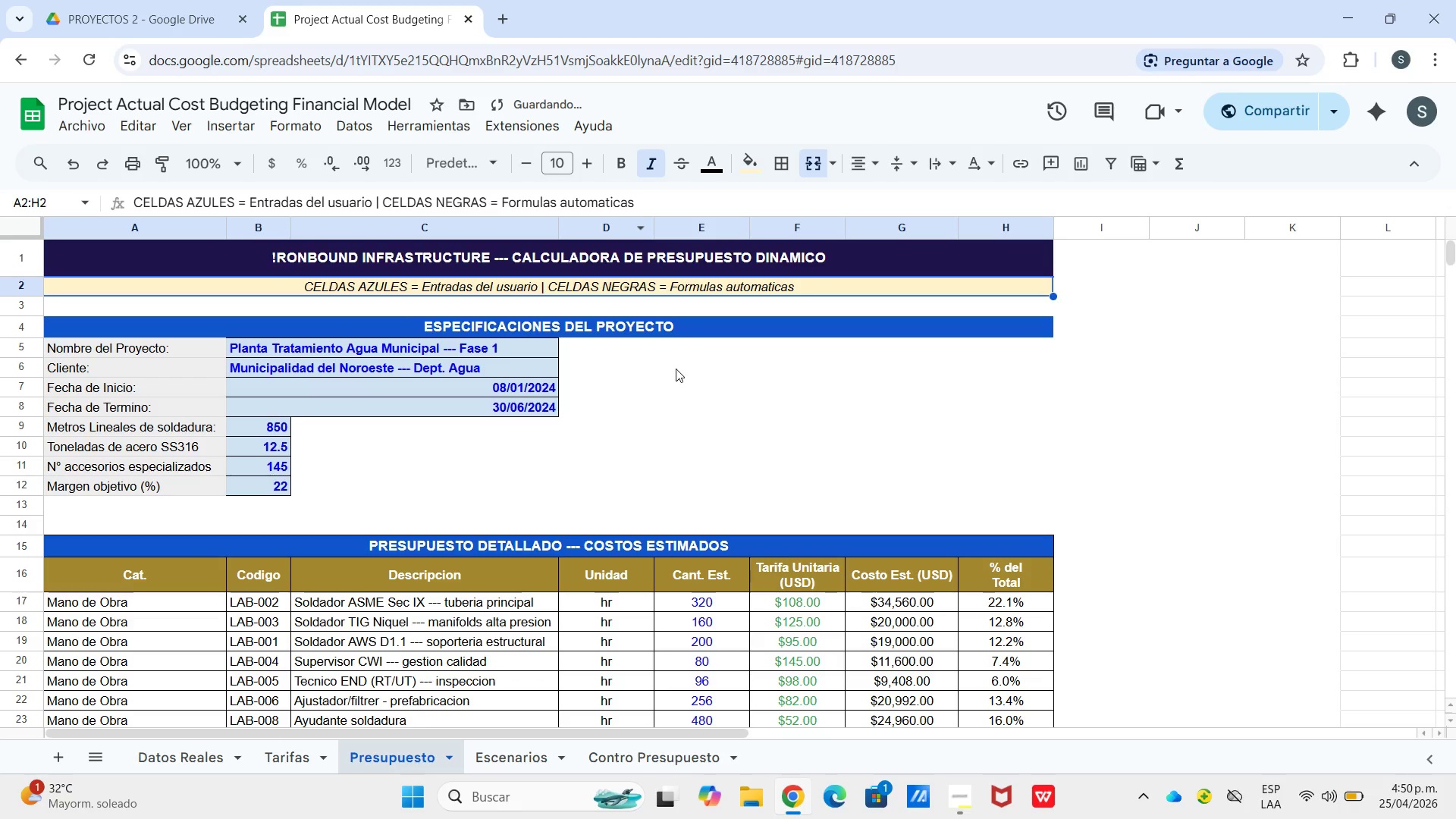 
left_click_drag(start_coordinate=[696, 369], to_coordinate=[702, 371])
 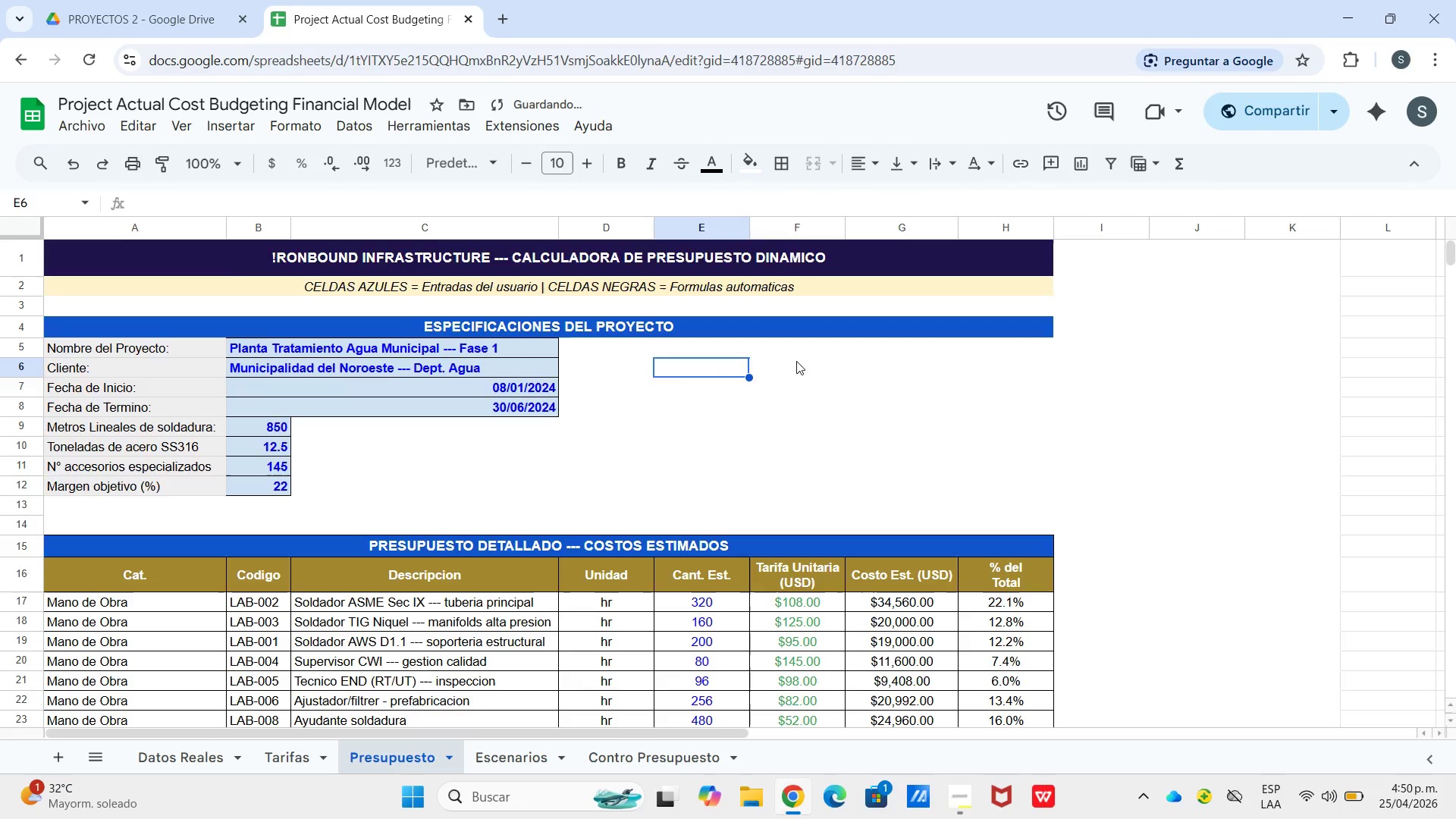 
scroll: coordinate [776, 397], scroll_direction: down, amount: 2.0
 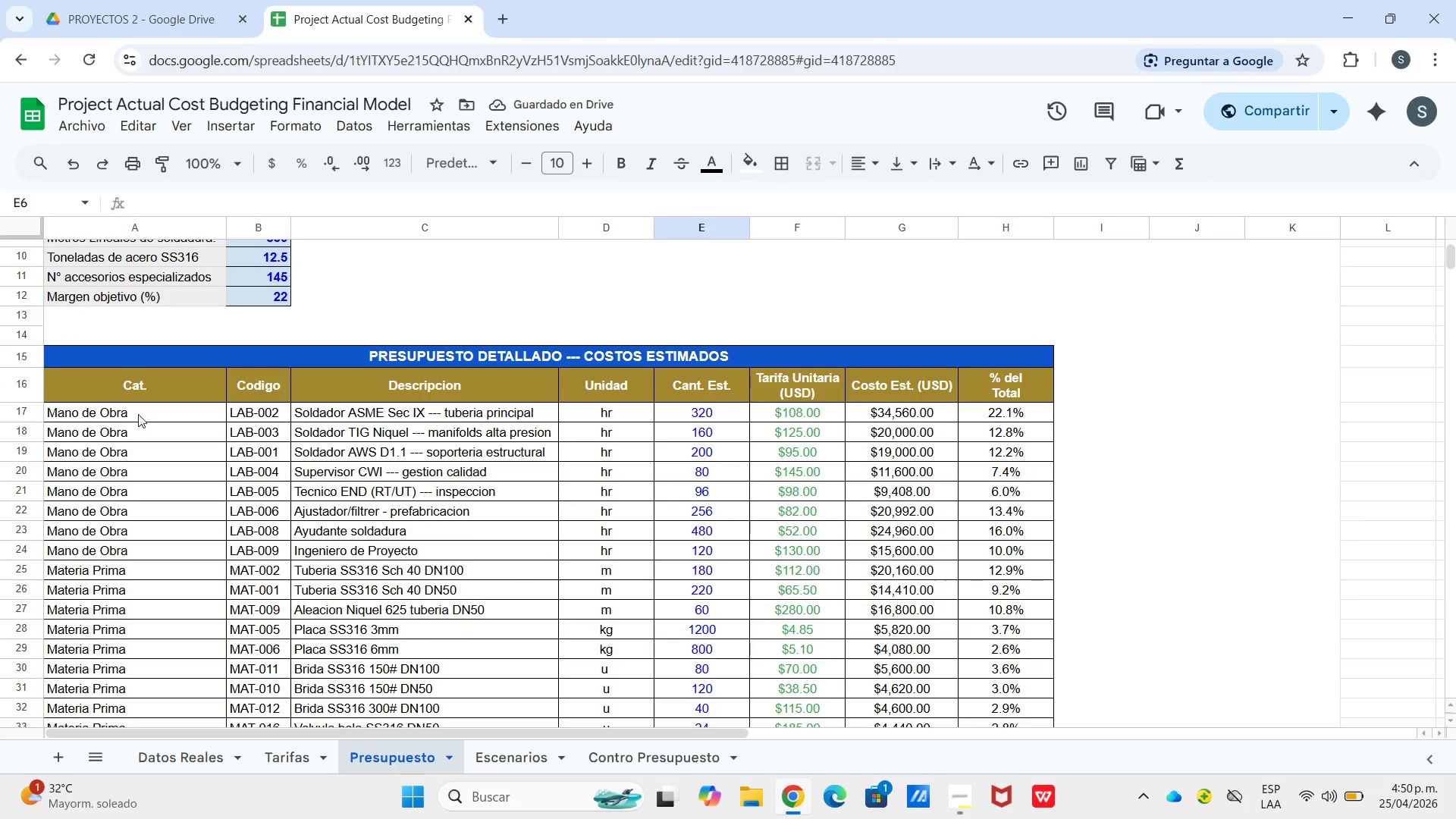 
left_click_drag(start_coordinate=[138, 414], to_coordinate=[1007, 566])
 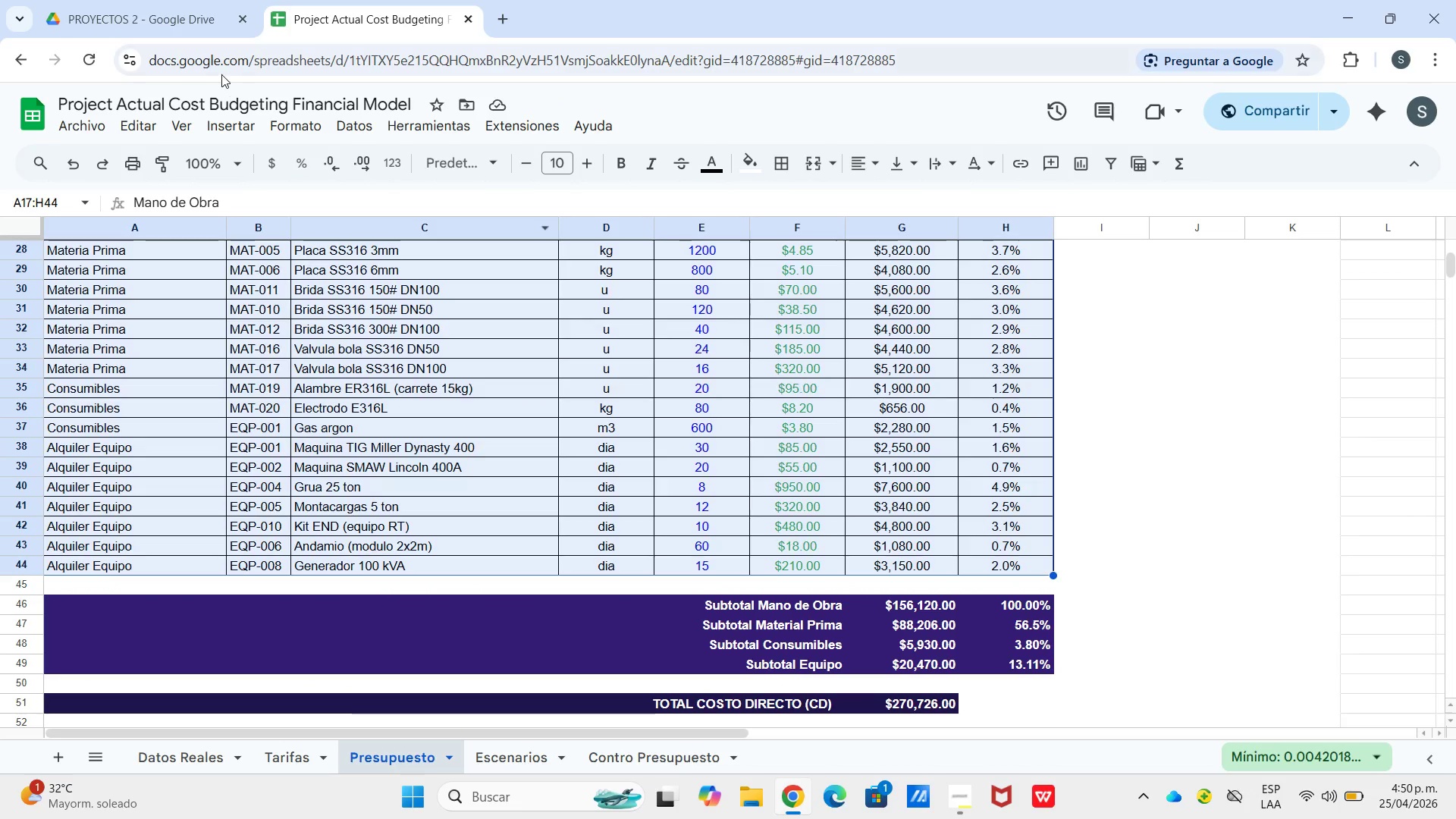 
scroll: coordinate [953, 472], scroll_direction: down, amount: 4.0
 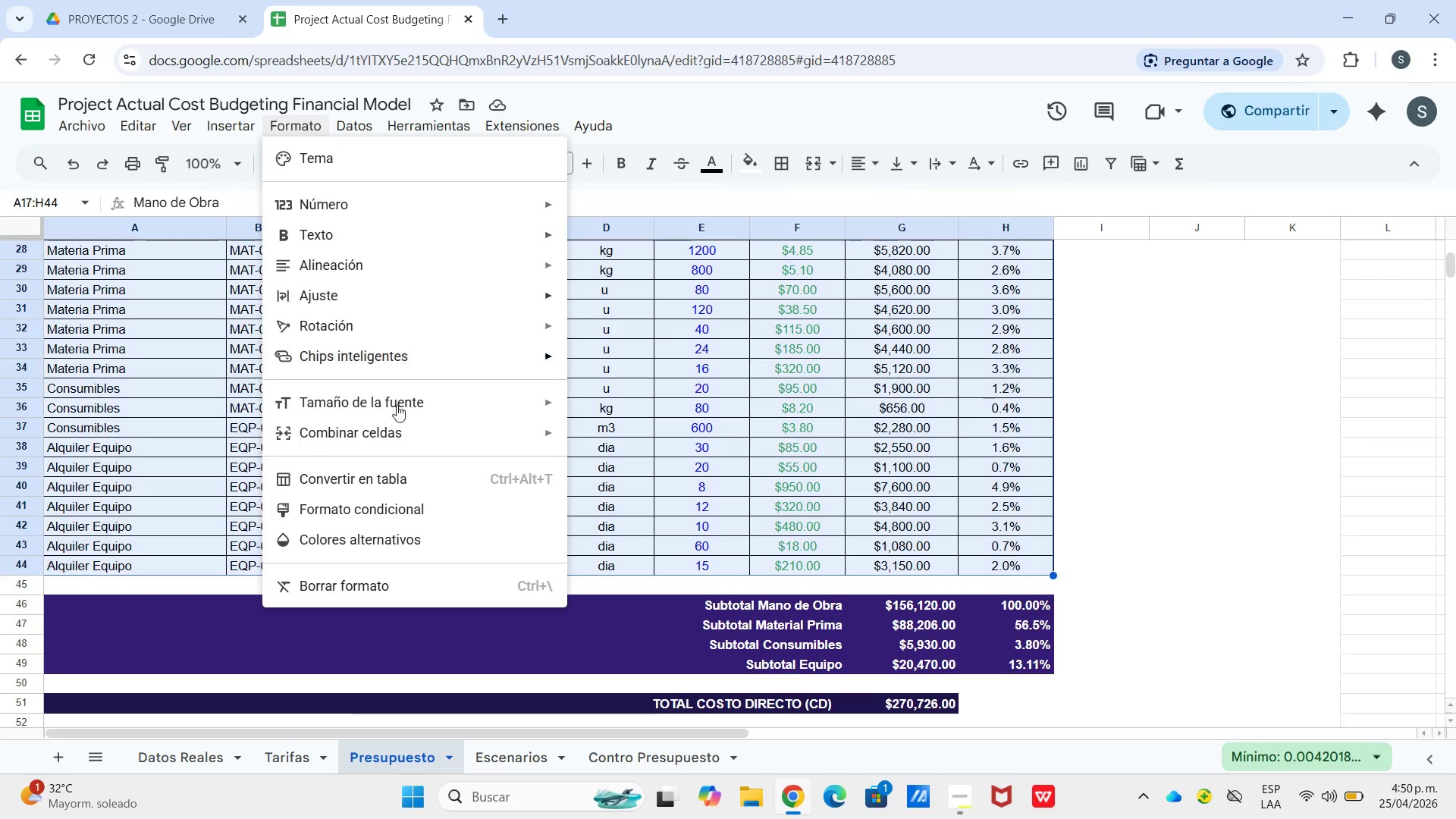 
left_click([397, 534])
 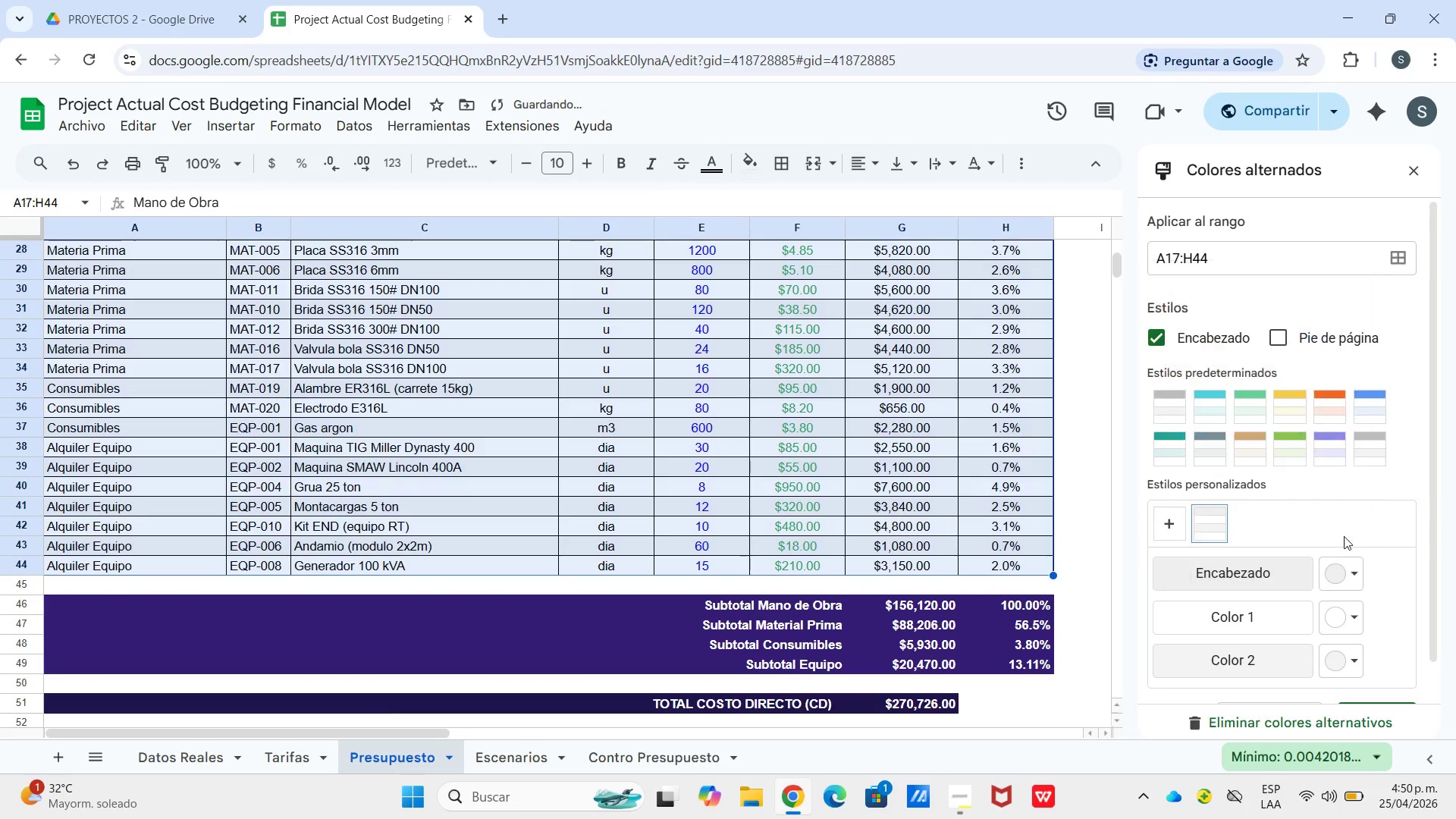 
left_click_drag(start_coordinate=[1416, 171], to_coordinate=[1416, 177])
 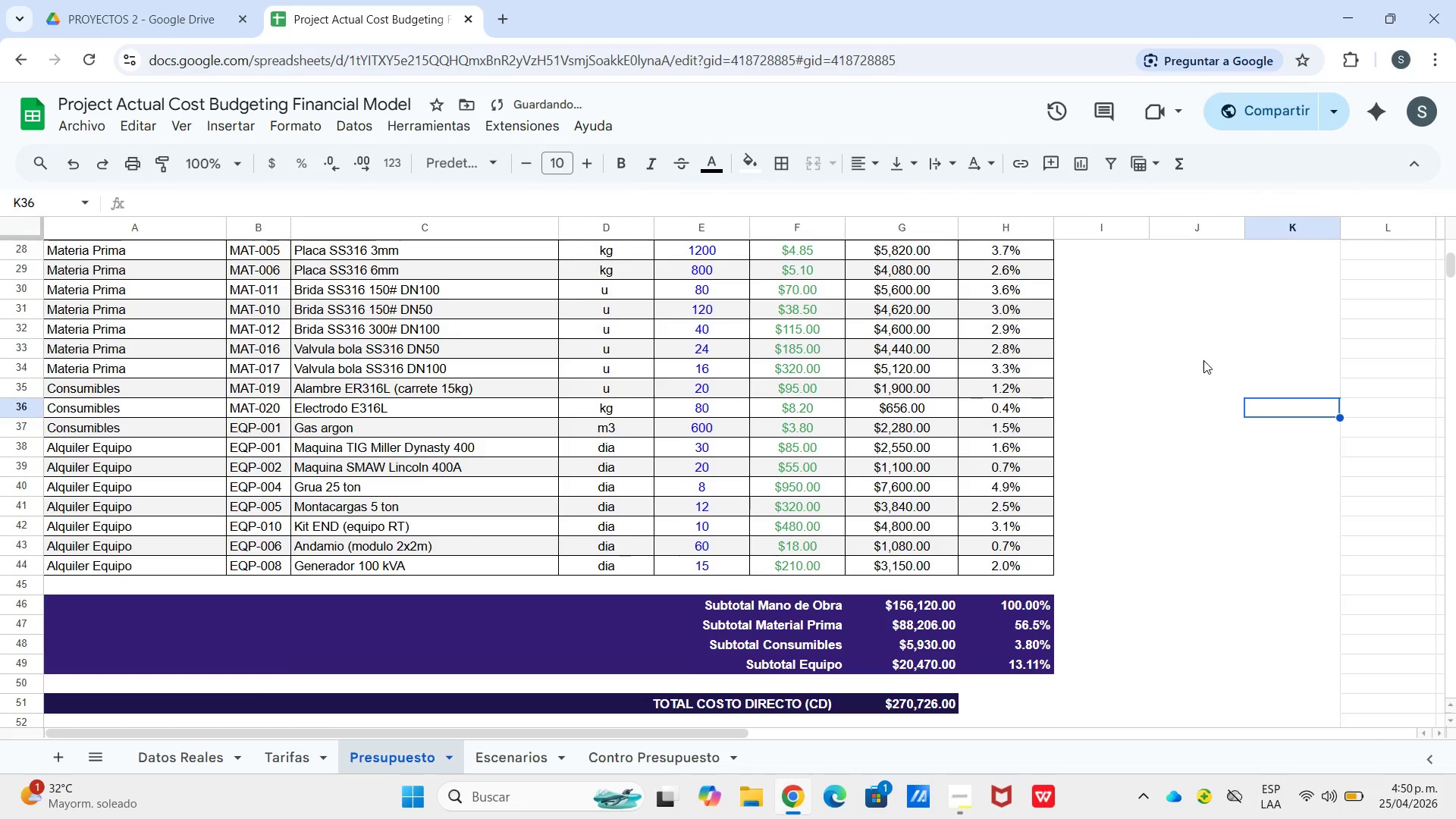 
scroll: coordinate [1140, 347], scroll_direction: up, amount: 4.0
 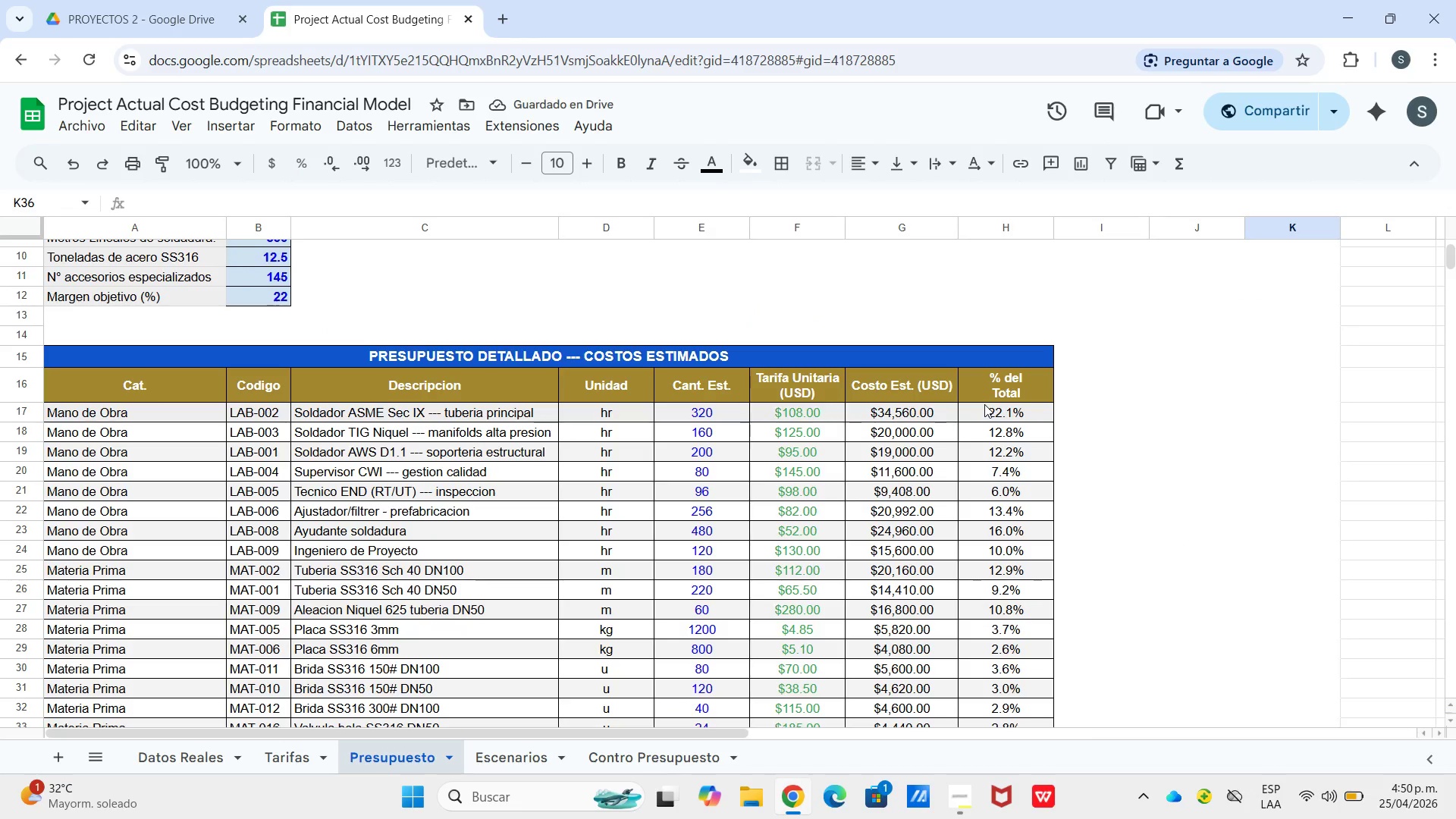 
scroll: coordinate [914, 544], scroll_direction: down, amount: 6.0
 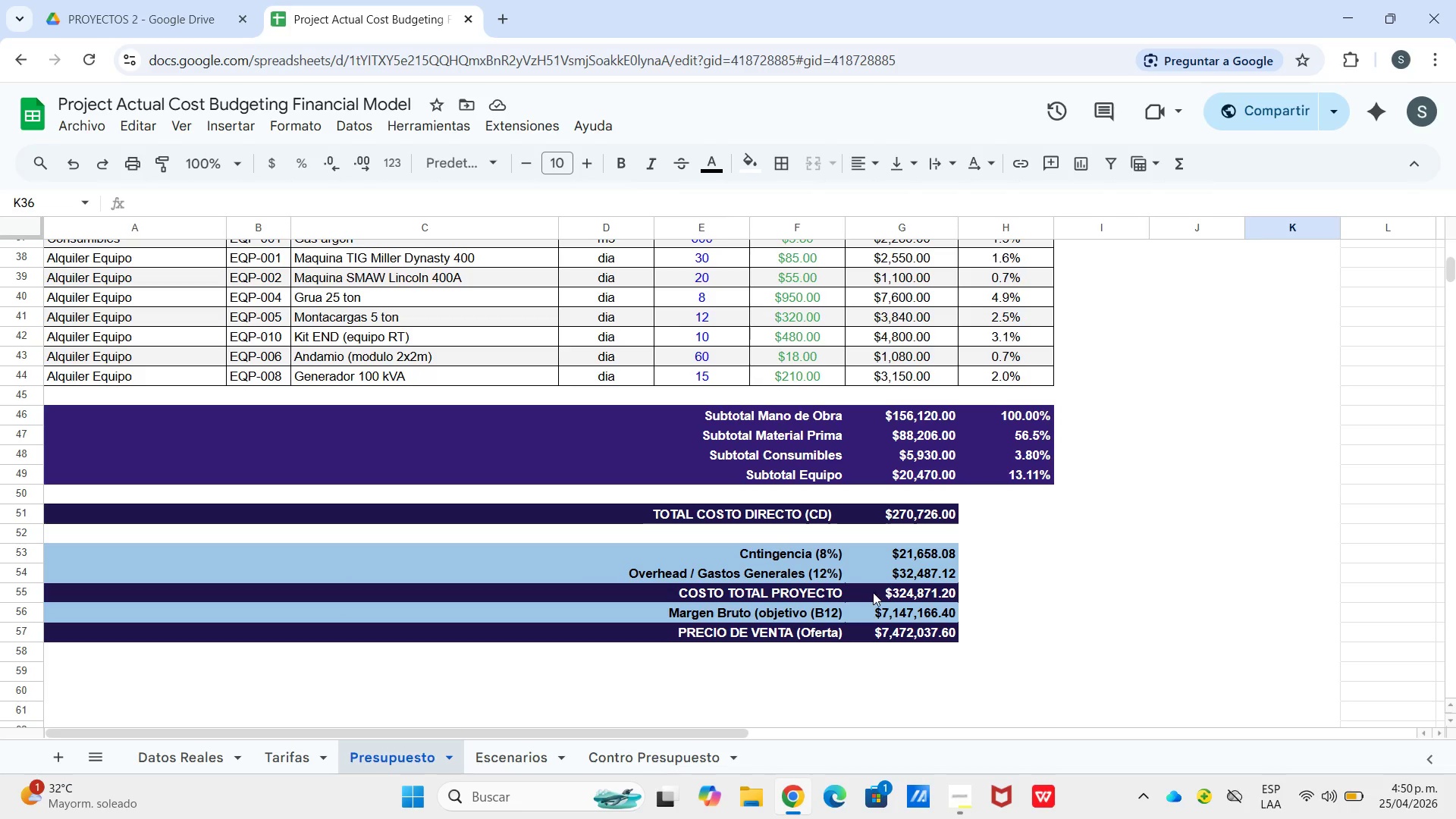 
left_click_drag(start_coordinate=[1042, 581], to_coordinate=[1056, 583])
 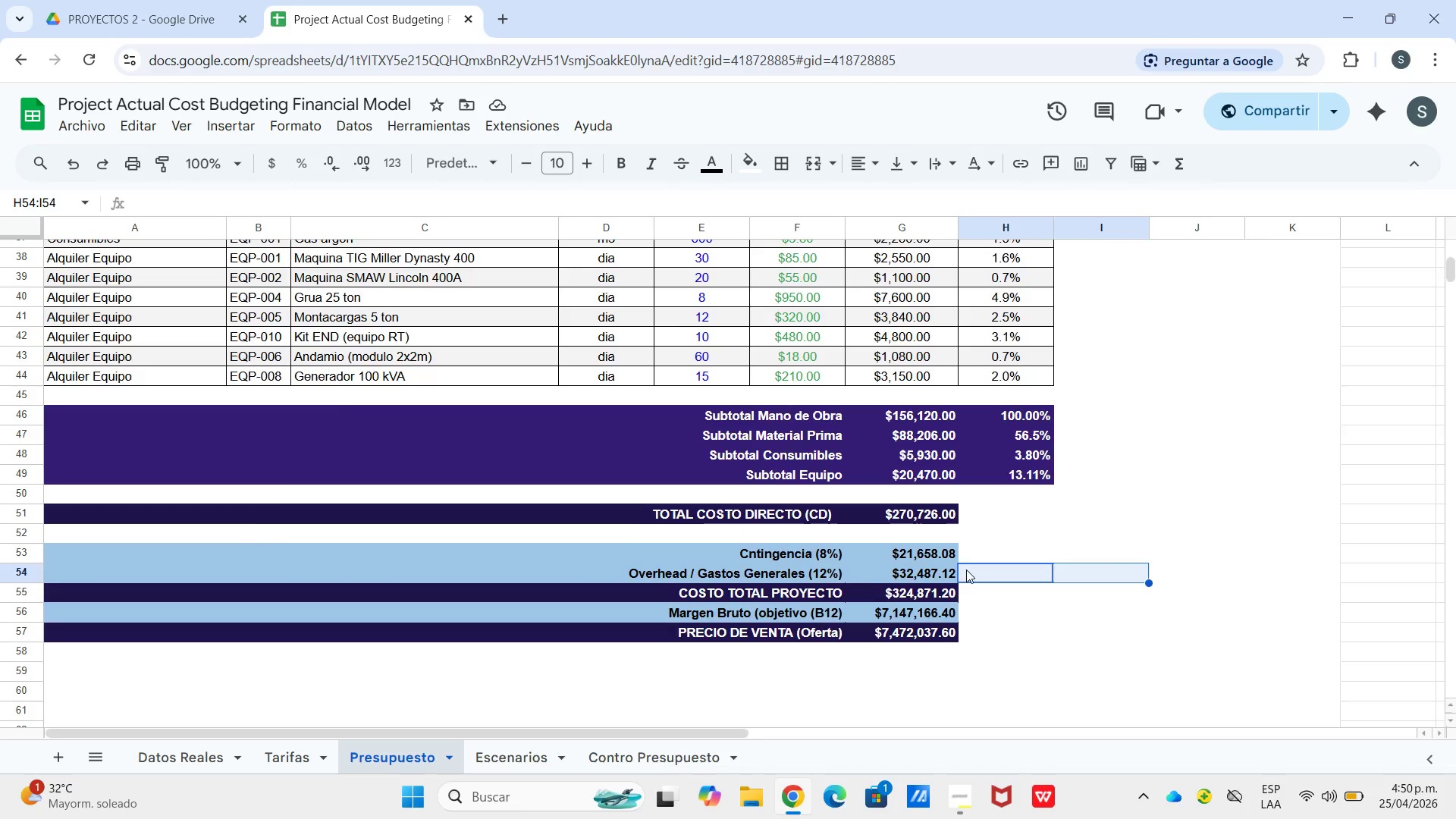 
scroll: coordinate [971, 570], scroll_direction: up, amount: 7.0
 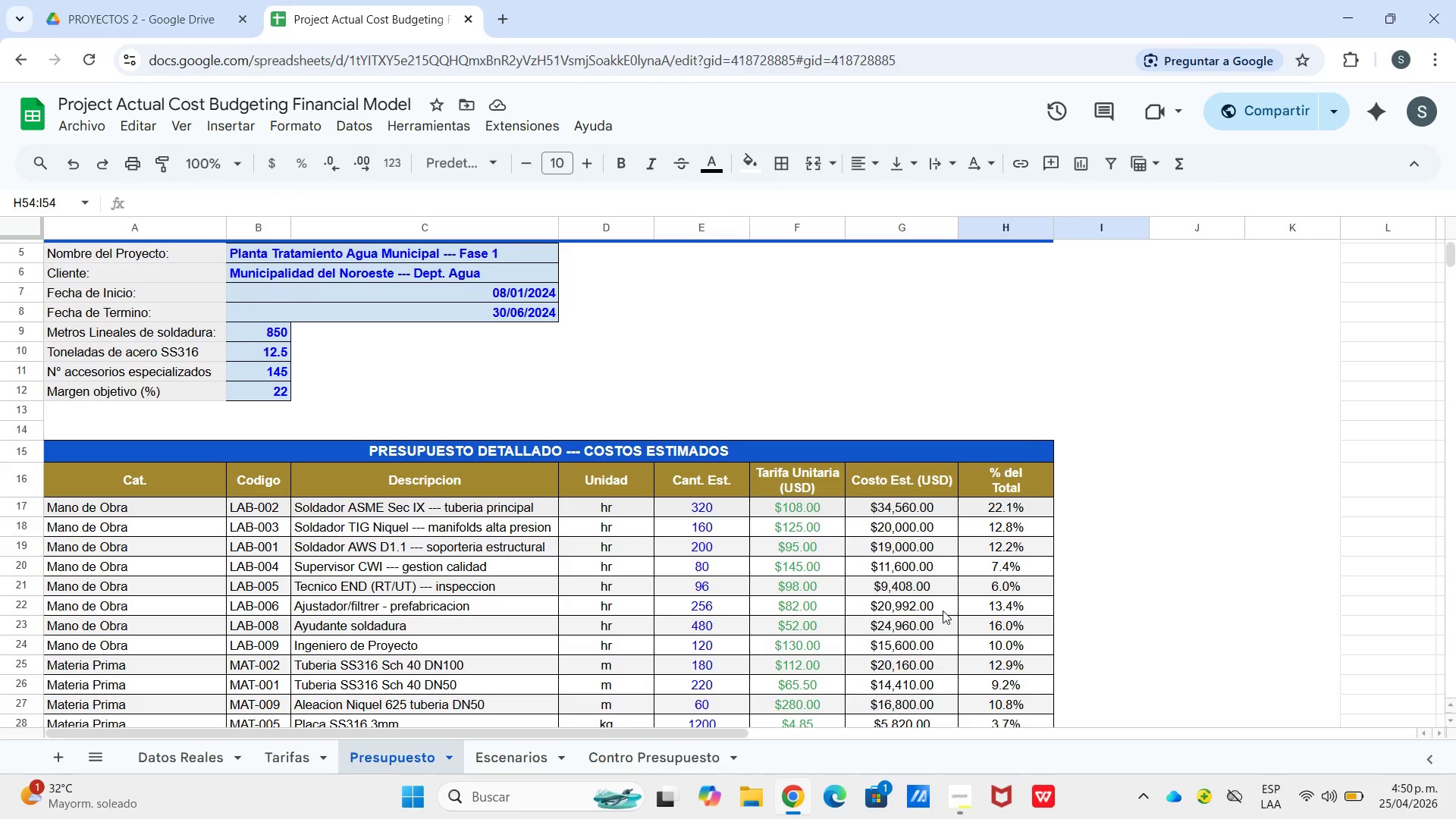 
wait(8.25)
 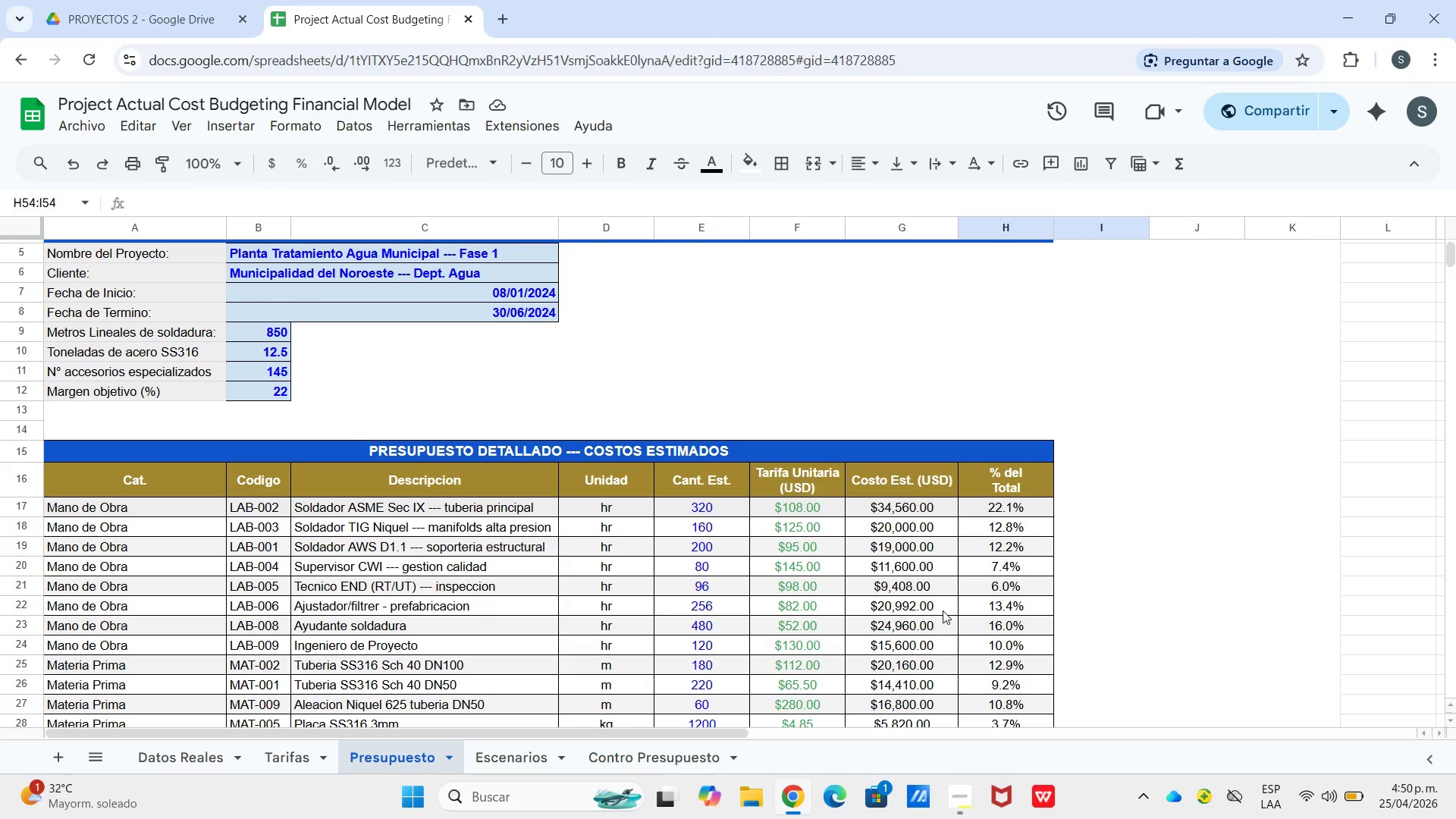 
left_click([520, 758])
 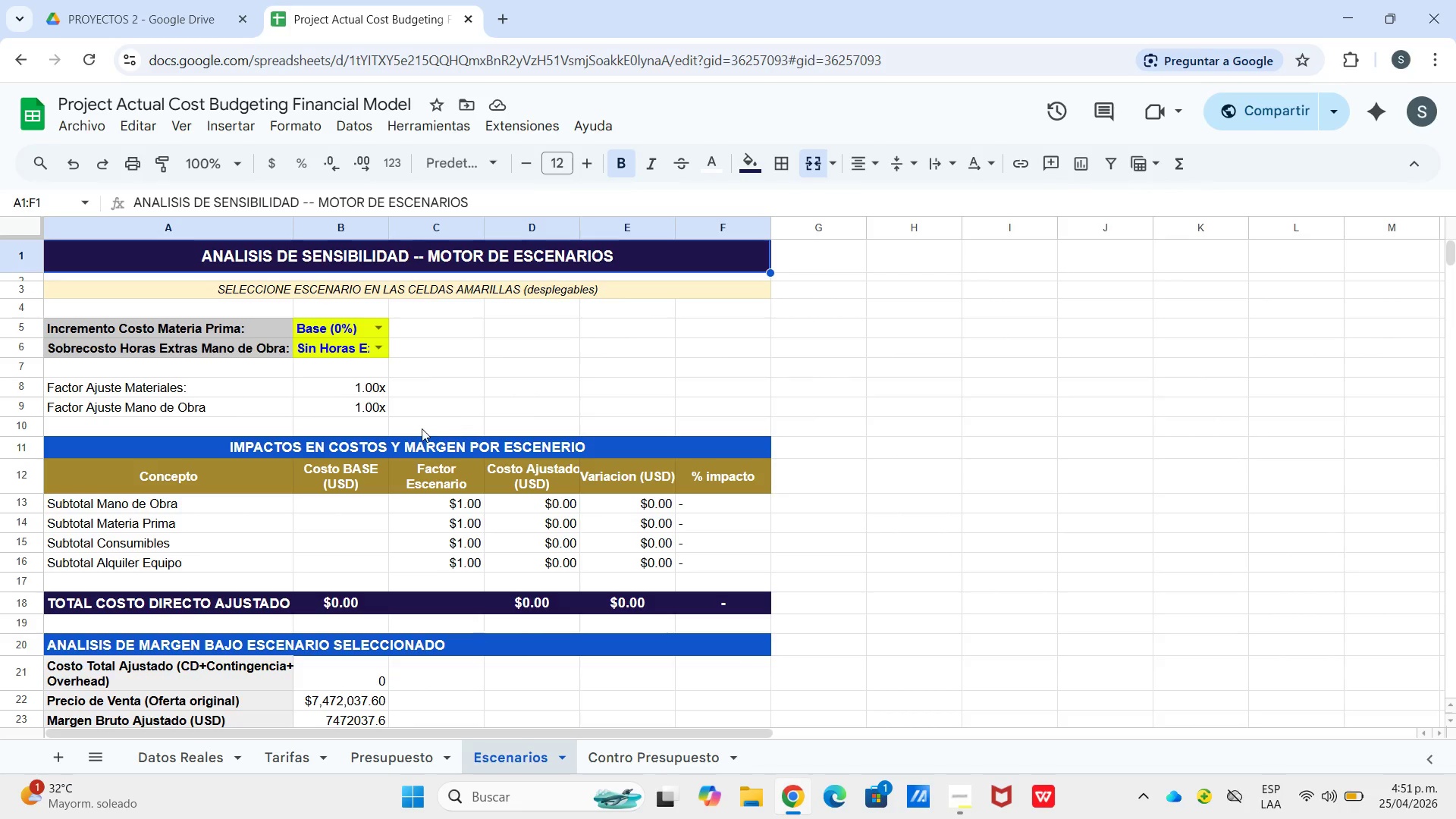 
wait(13.7)
 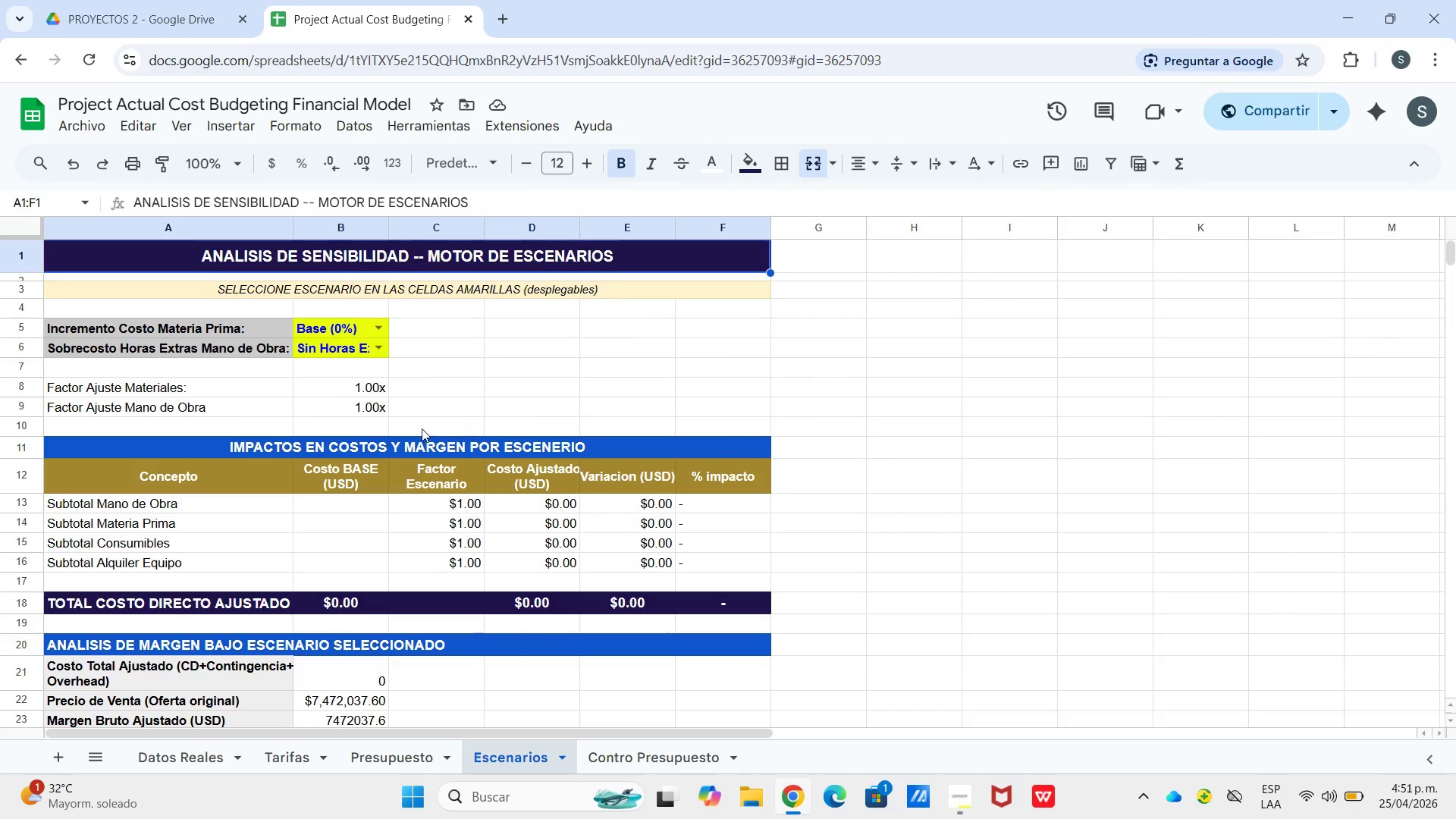 
left_click([409, 760])
 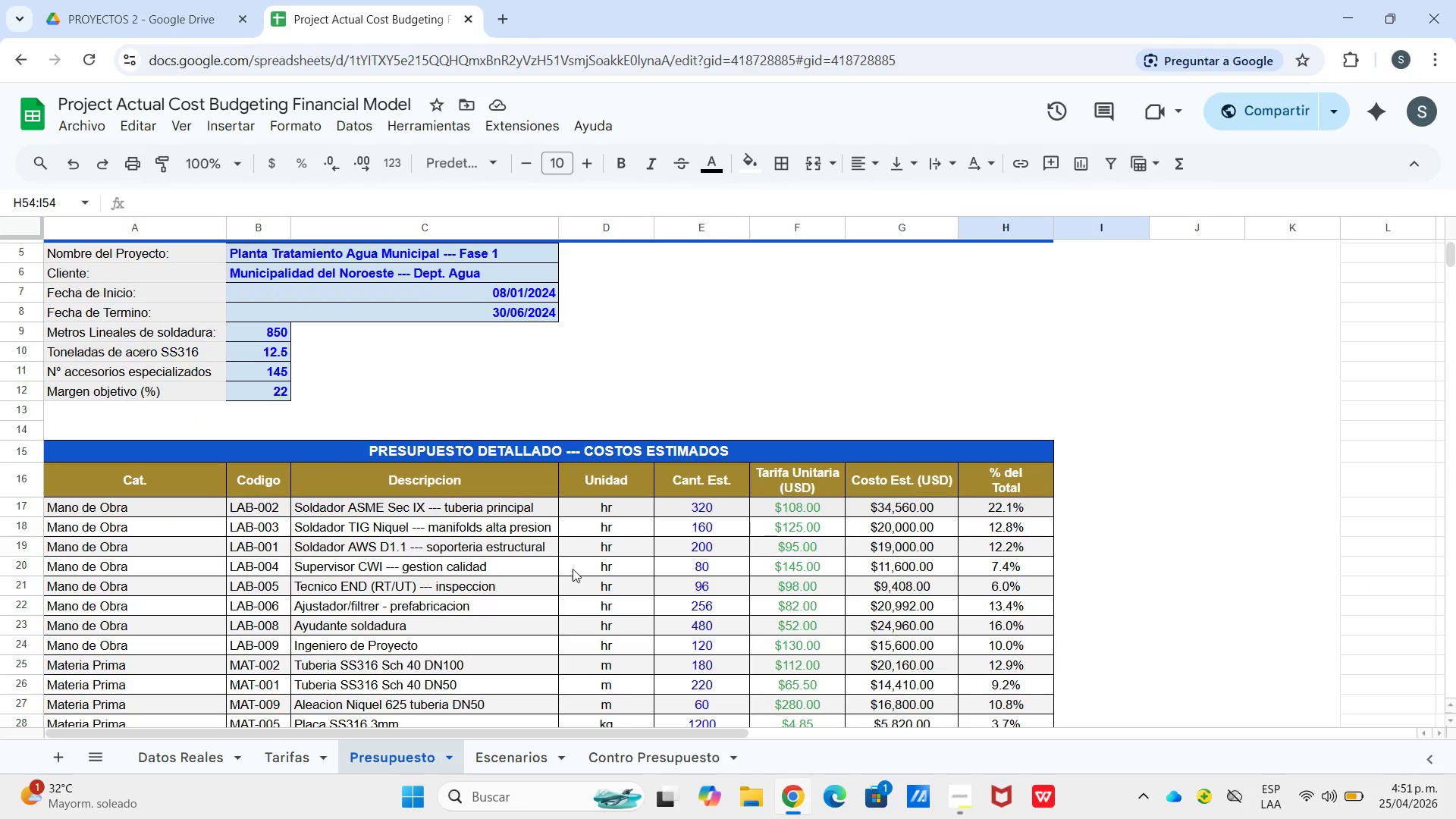 
left_click([529, 760])
 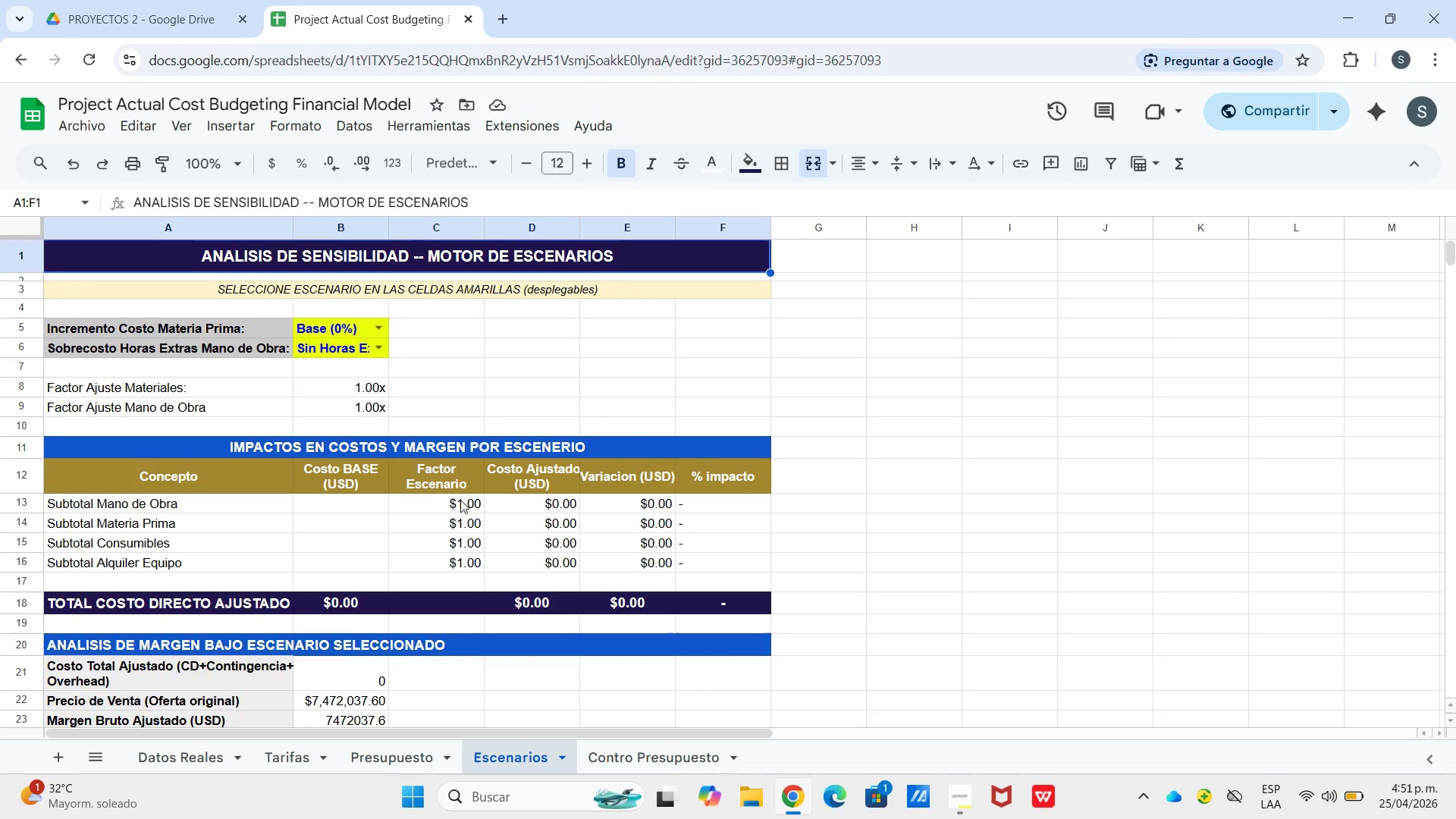 
left_click([332, 505])
 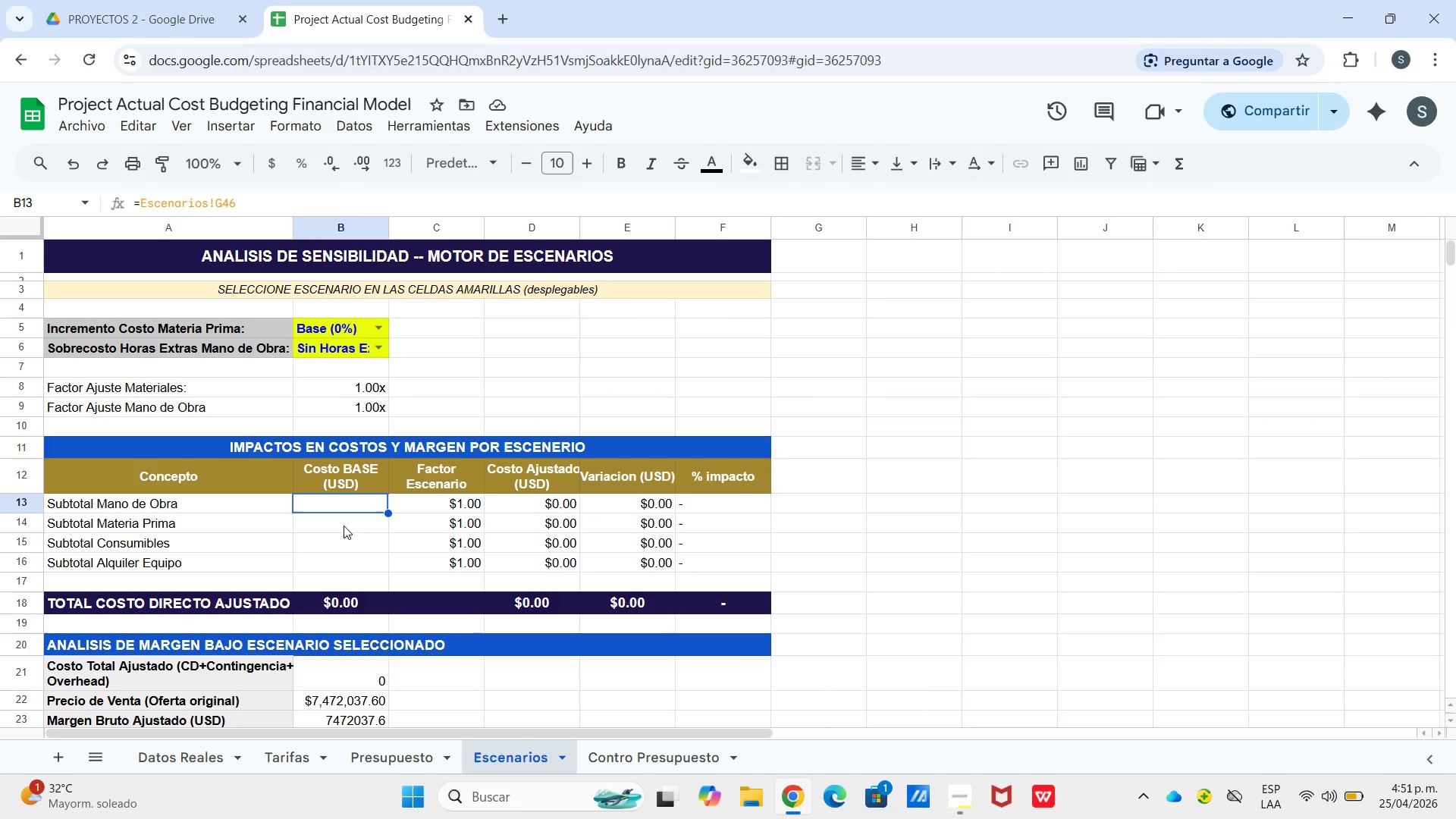 
wait(6.56)
 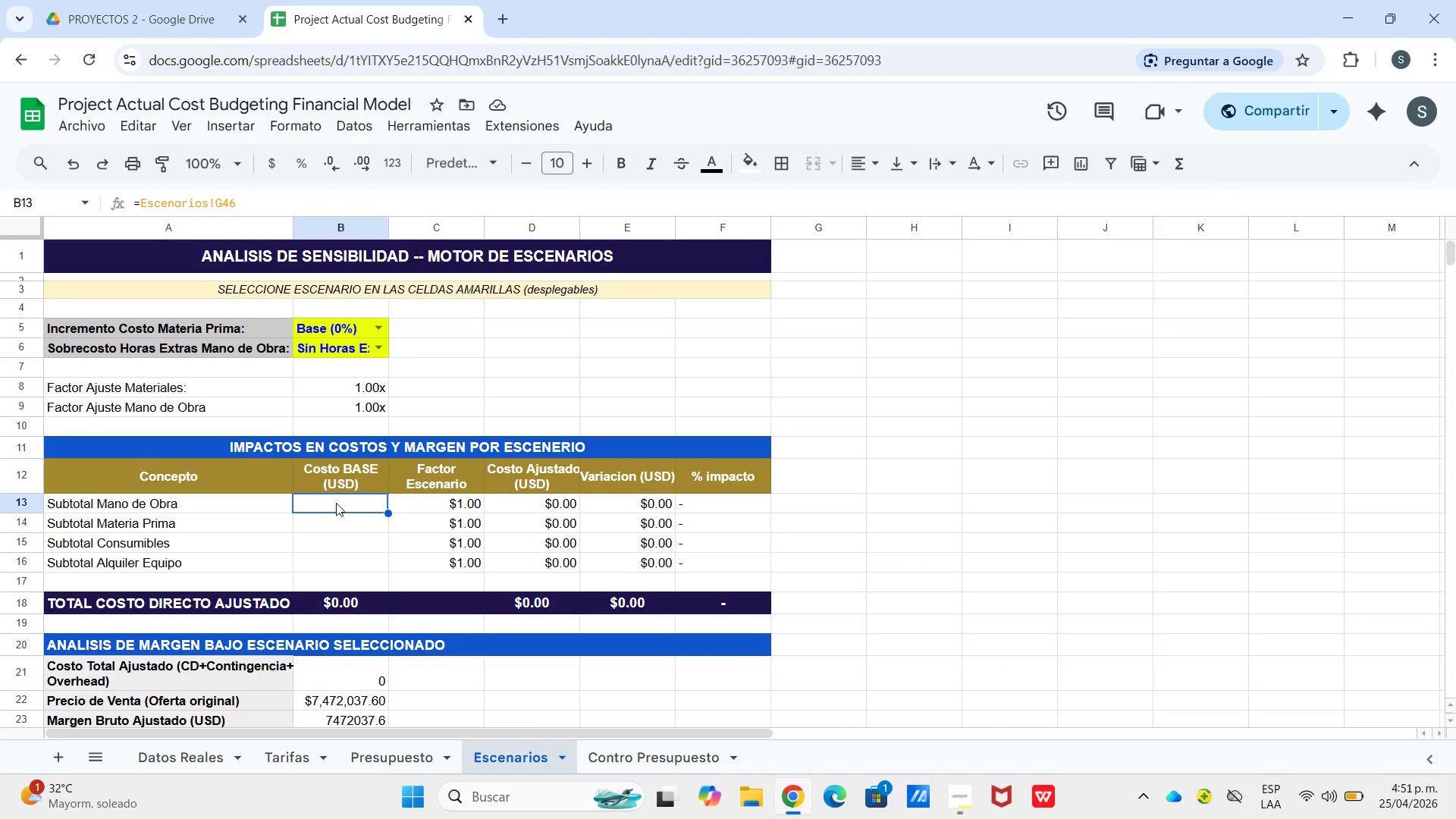 
left_click_drag(start_coordinate=[142, 202], to_coordinate=[209, 202])
 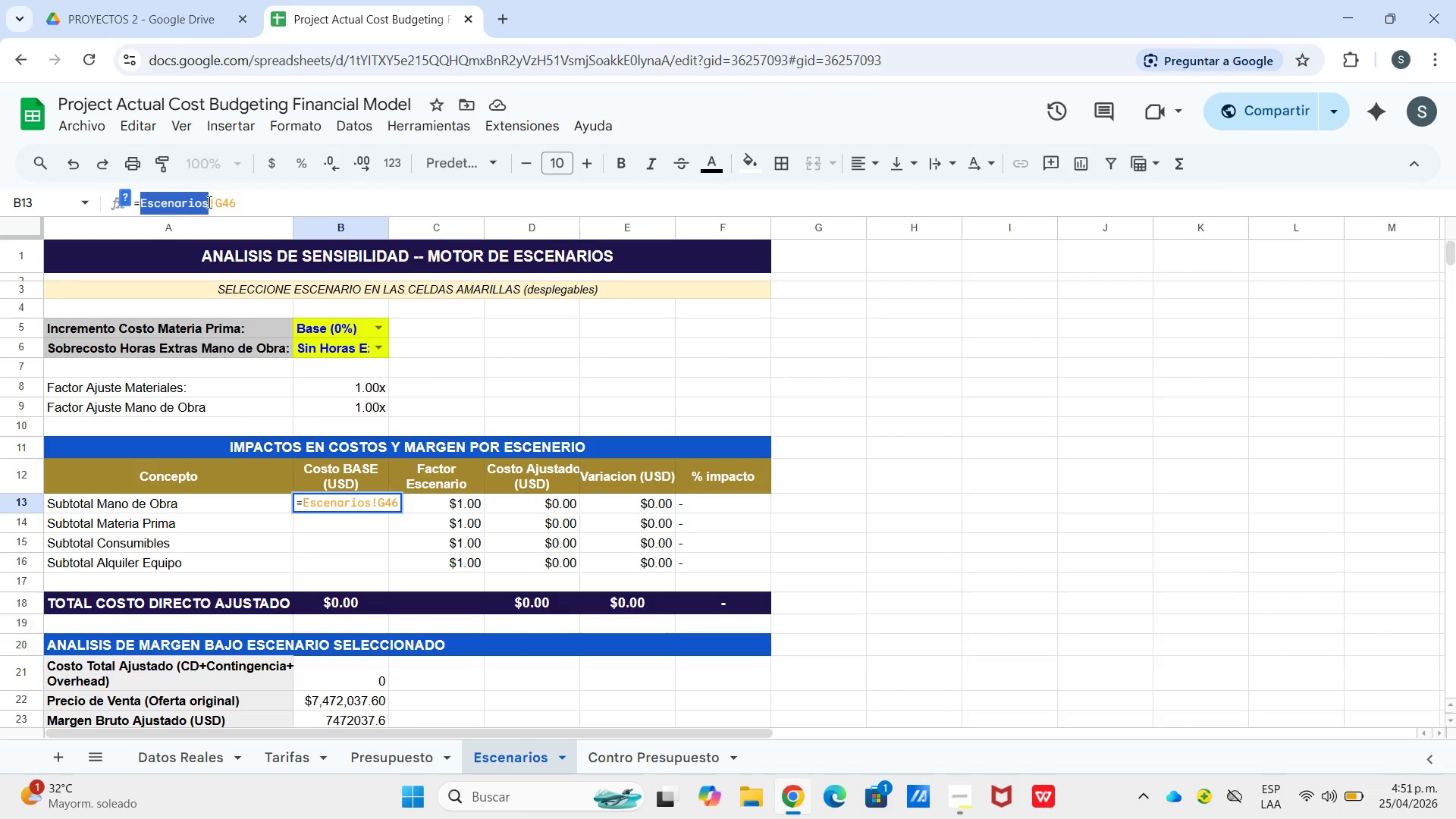 
type(Presupuesto)
 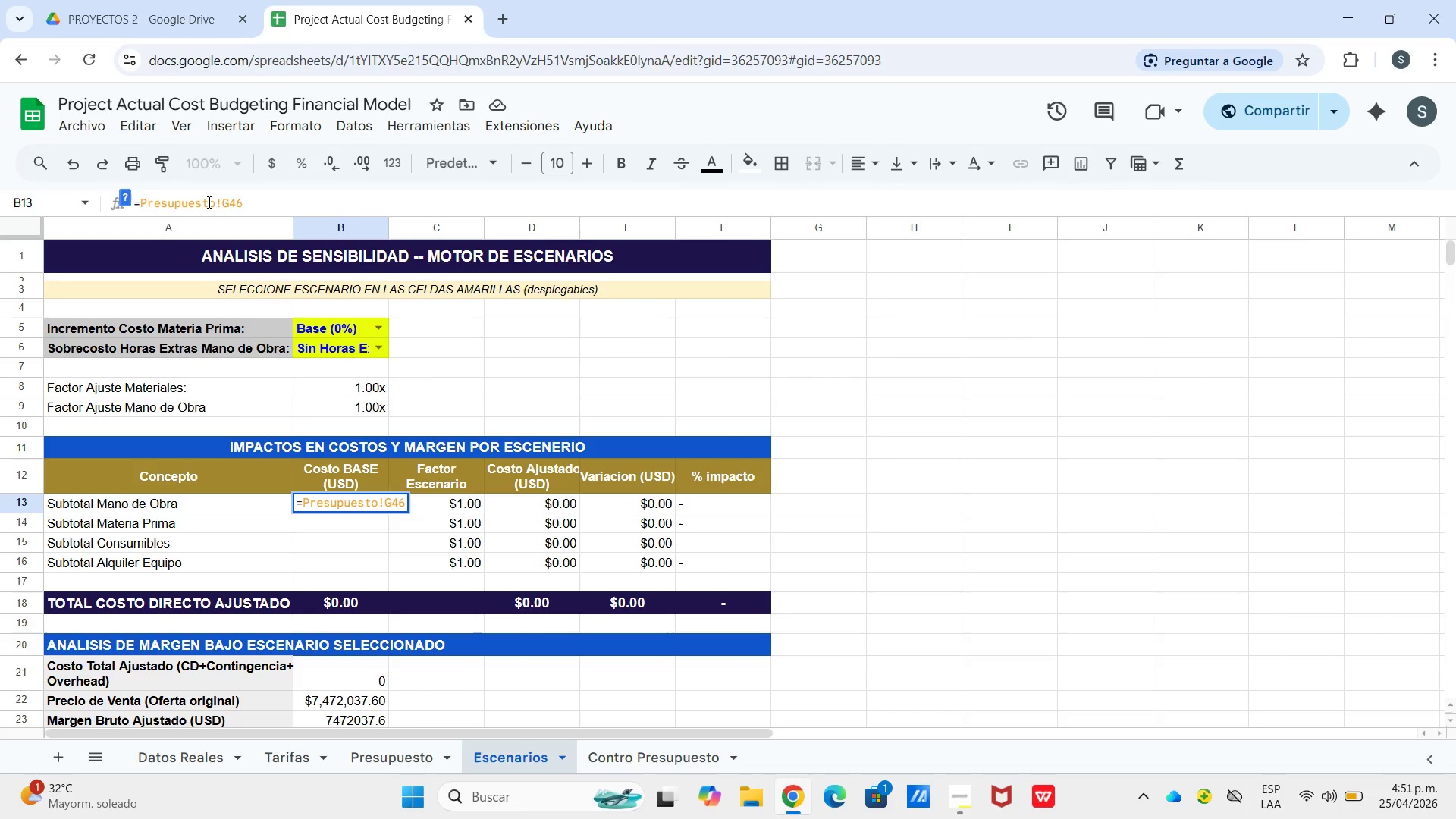 
key(Enter)
 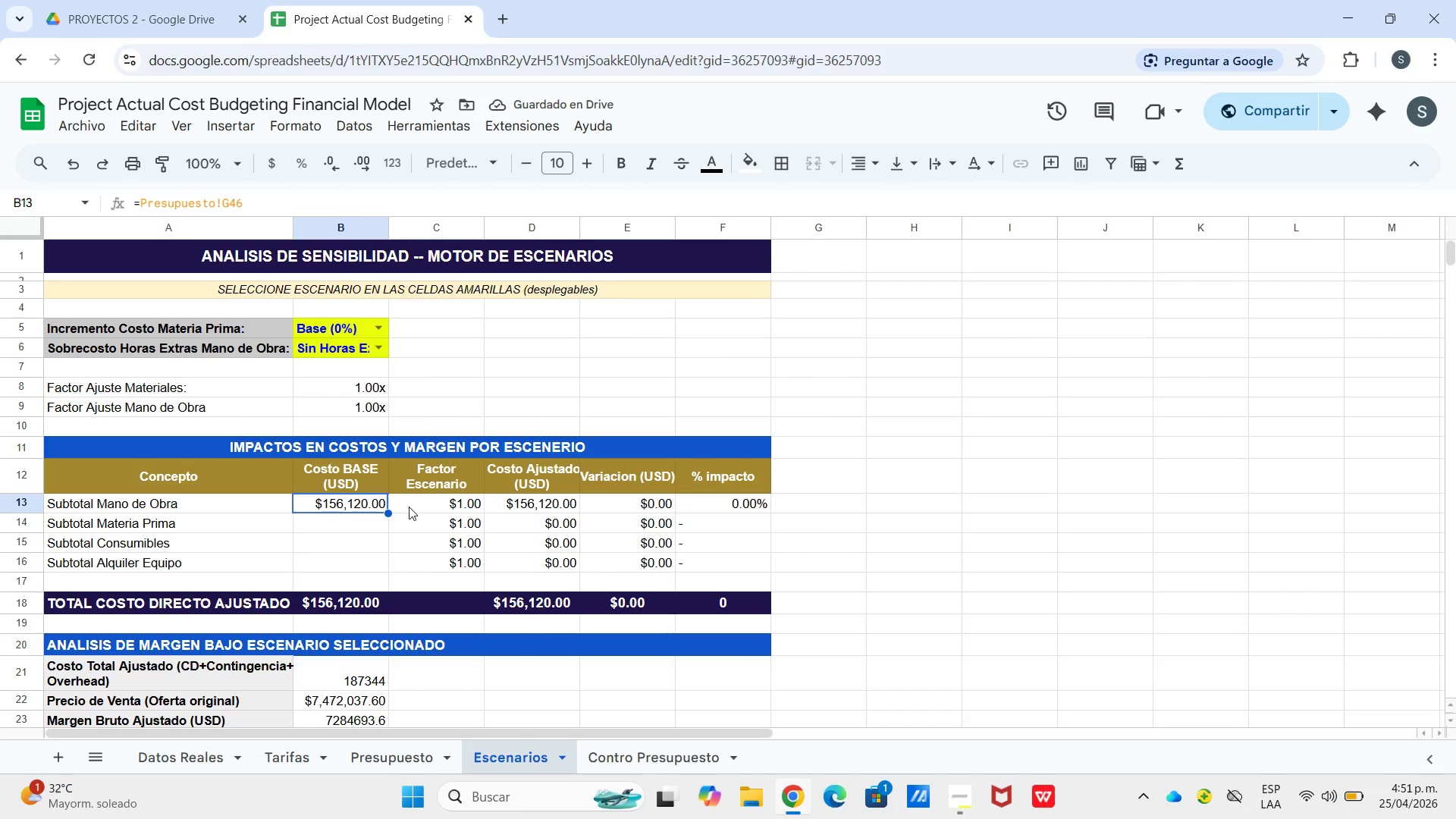 
wait(9.03)
 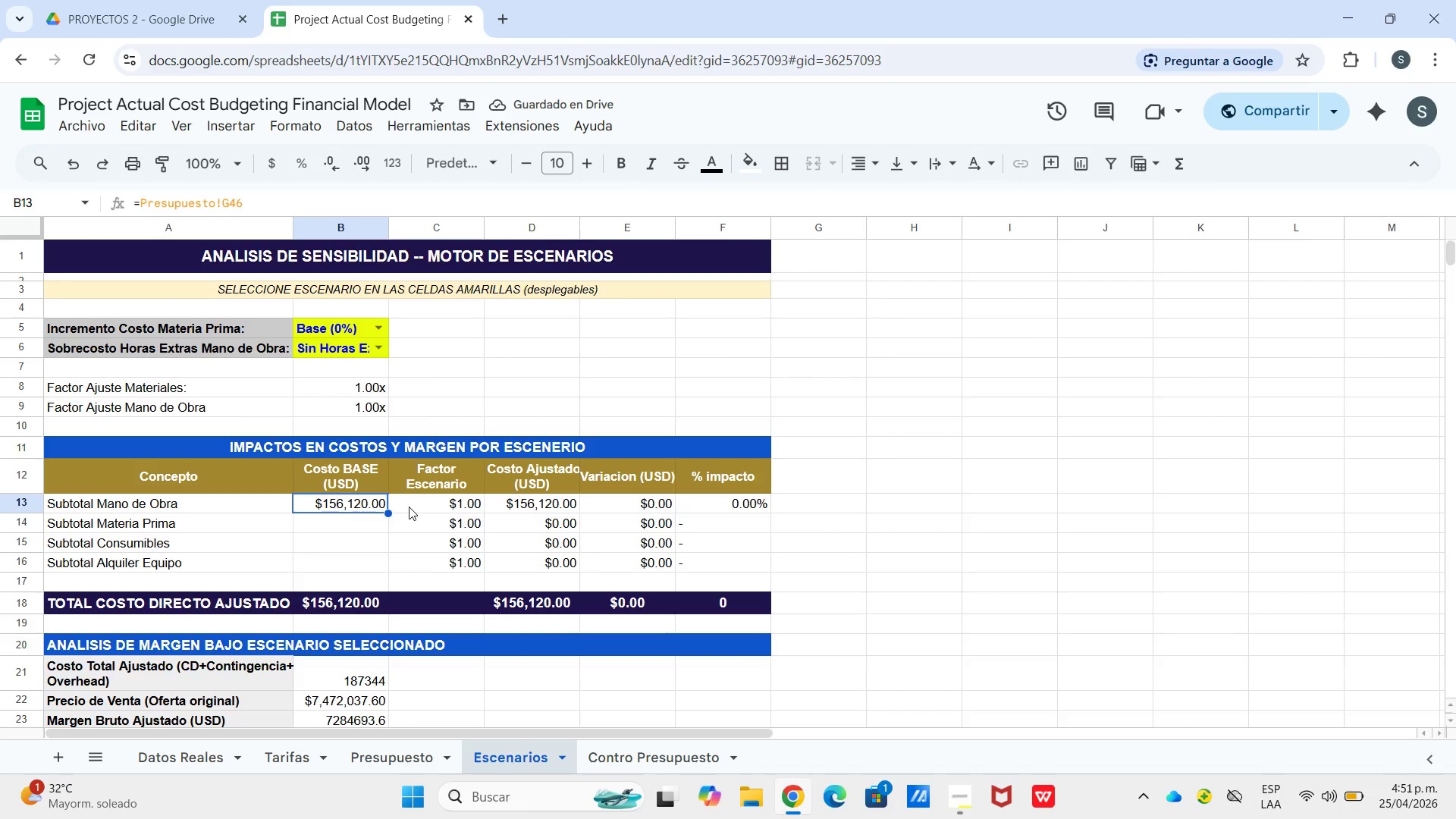 
left_click_drag(start_coordinate=[388, 512], to_coordinate=[383, 560])
 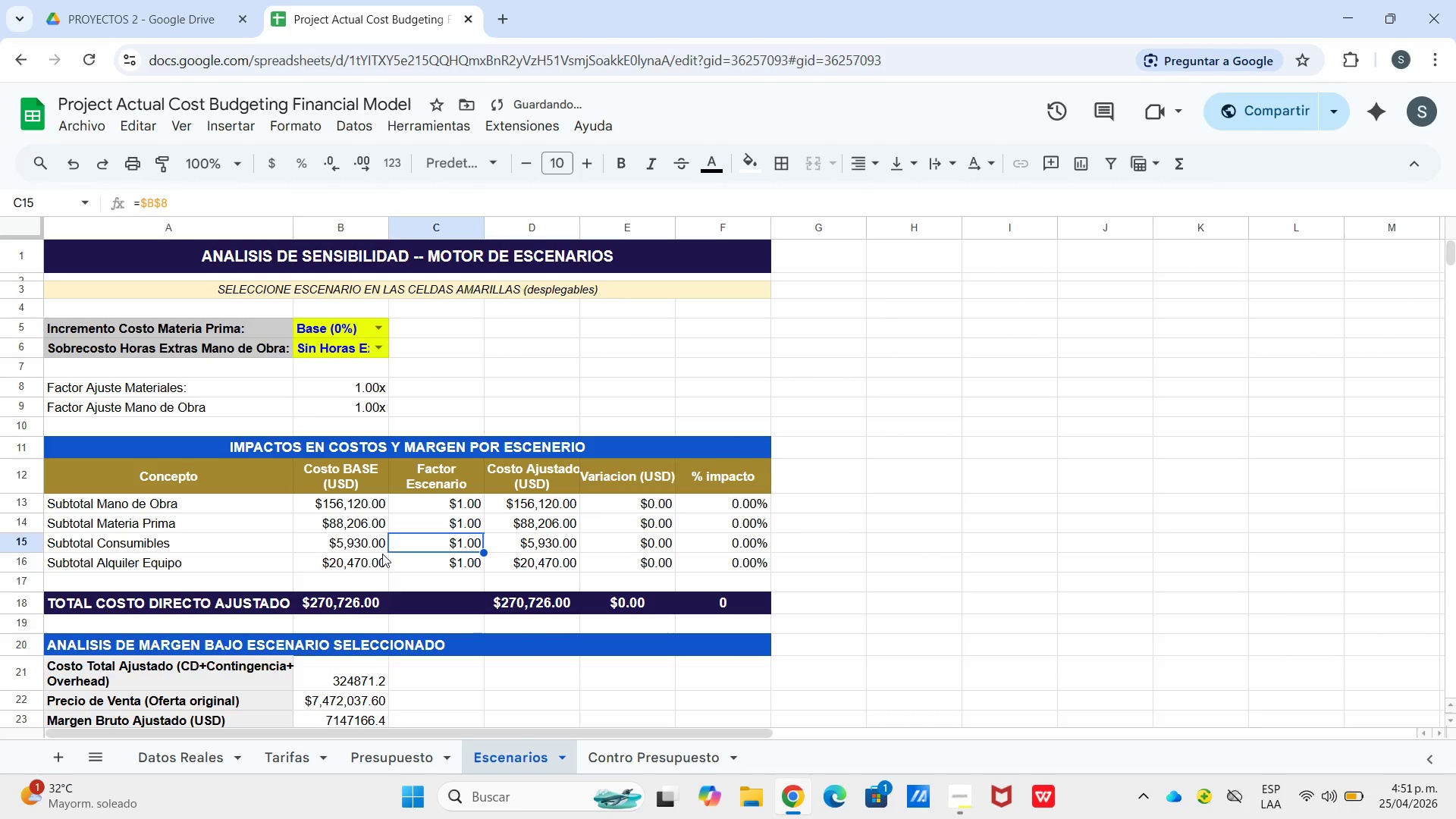 
double_click([375, 557])
 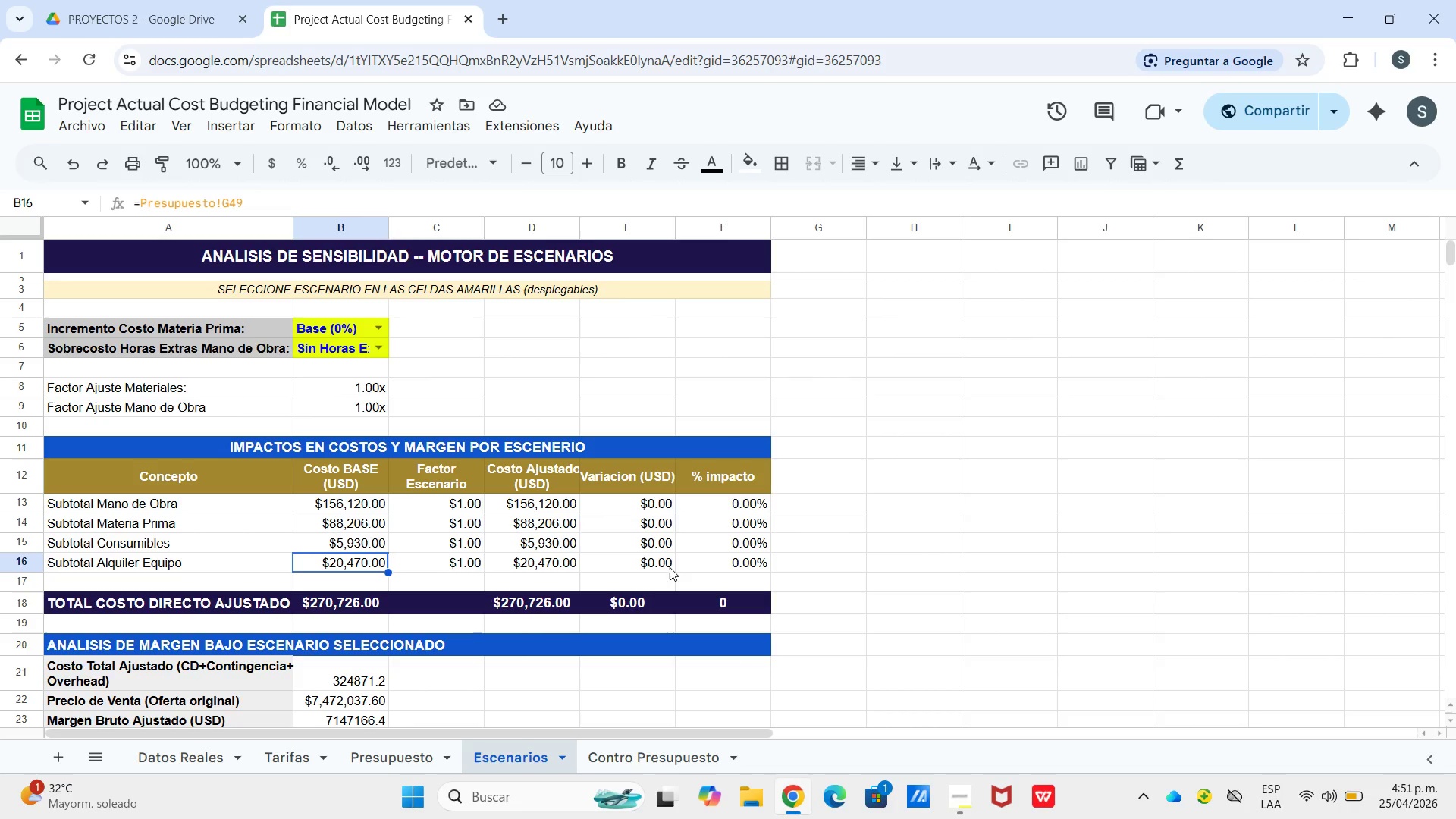 
wait(11.39)
 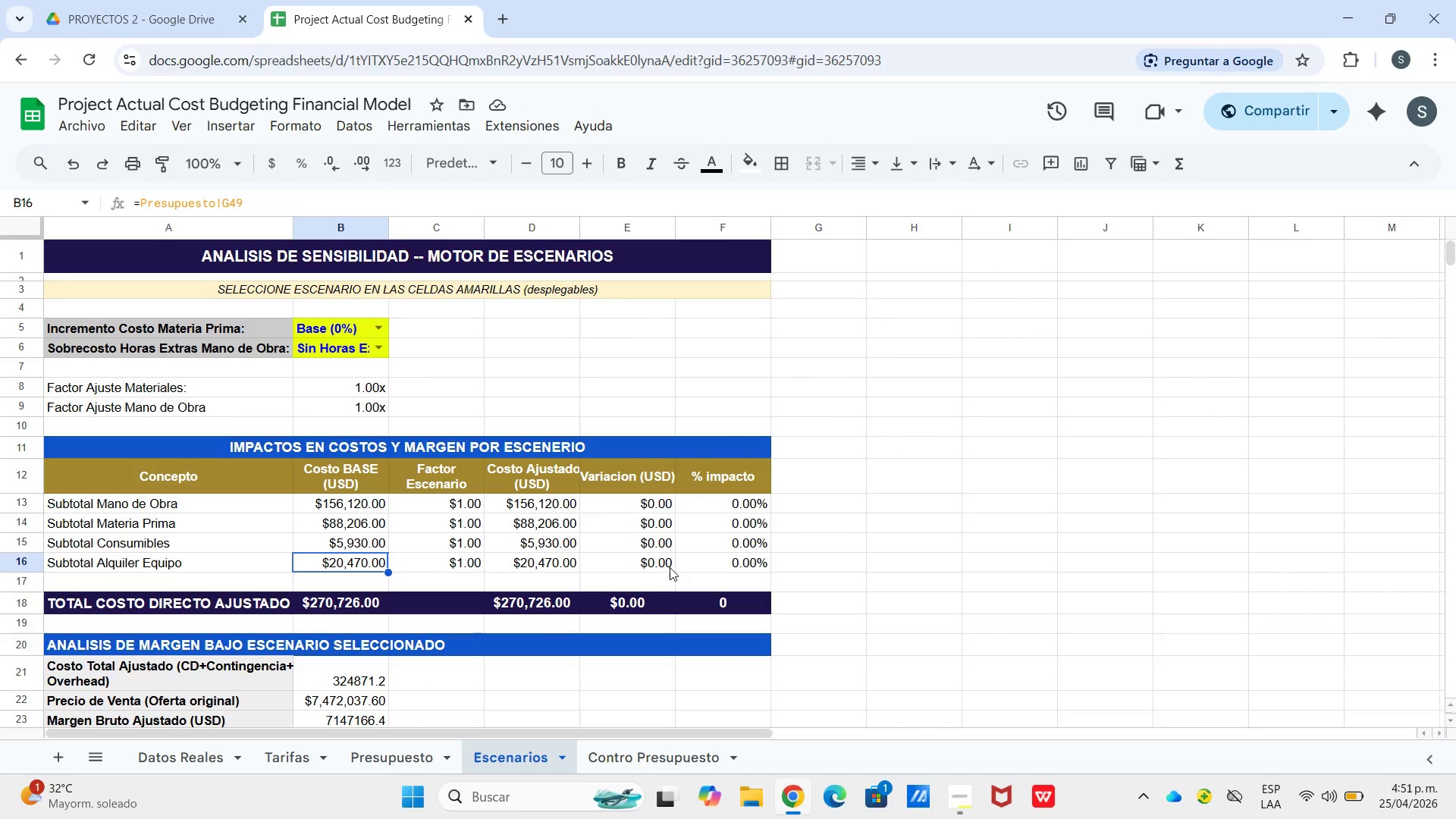 
left_click([708, 601])
 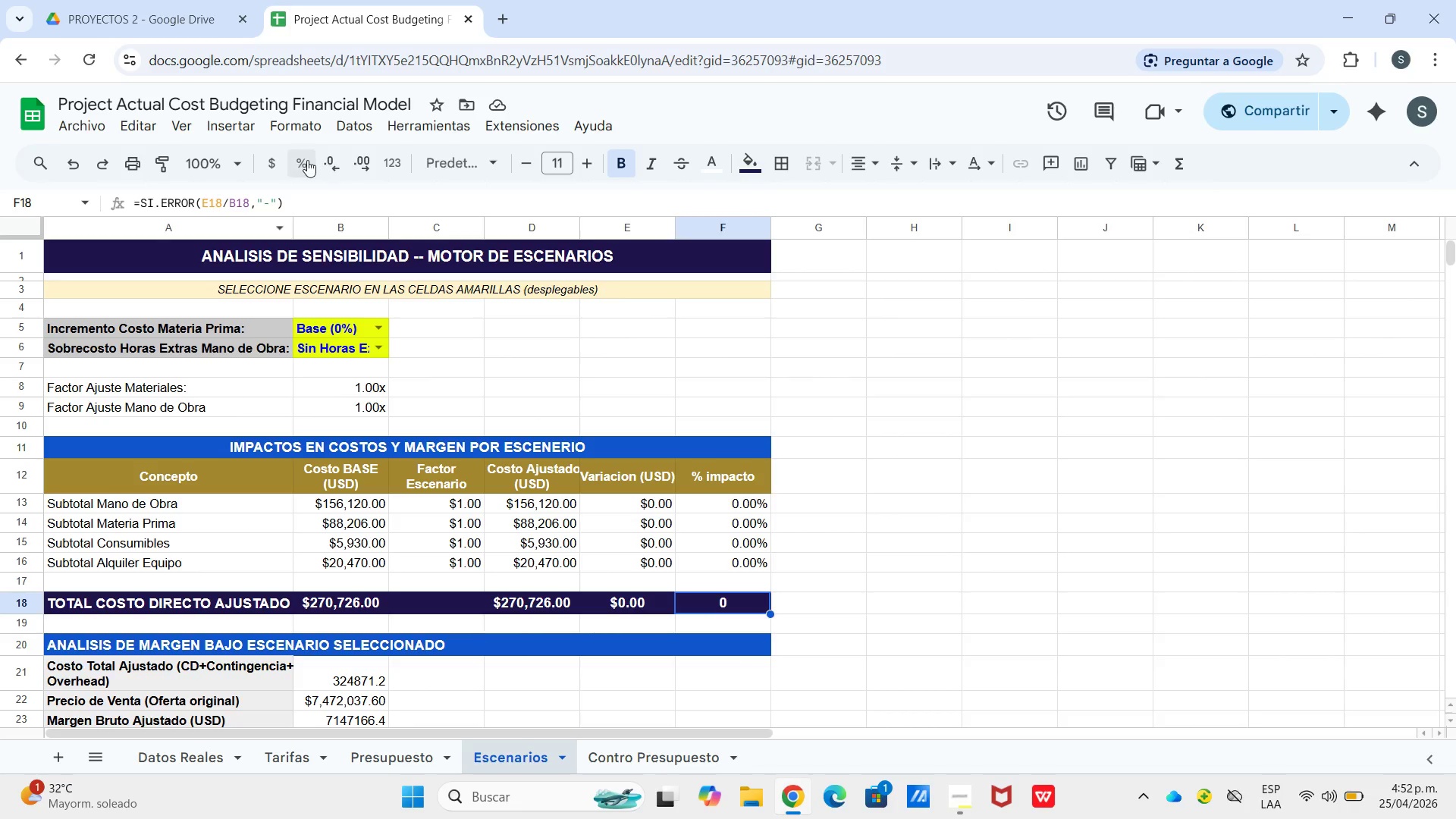 
left_click([303, 161])
 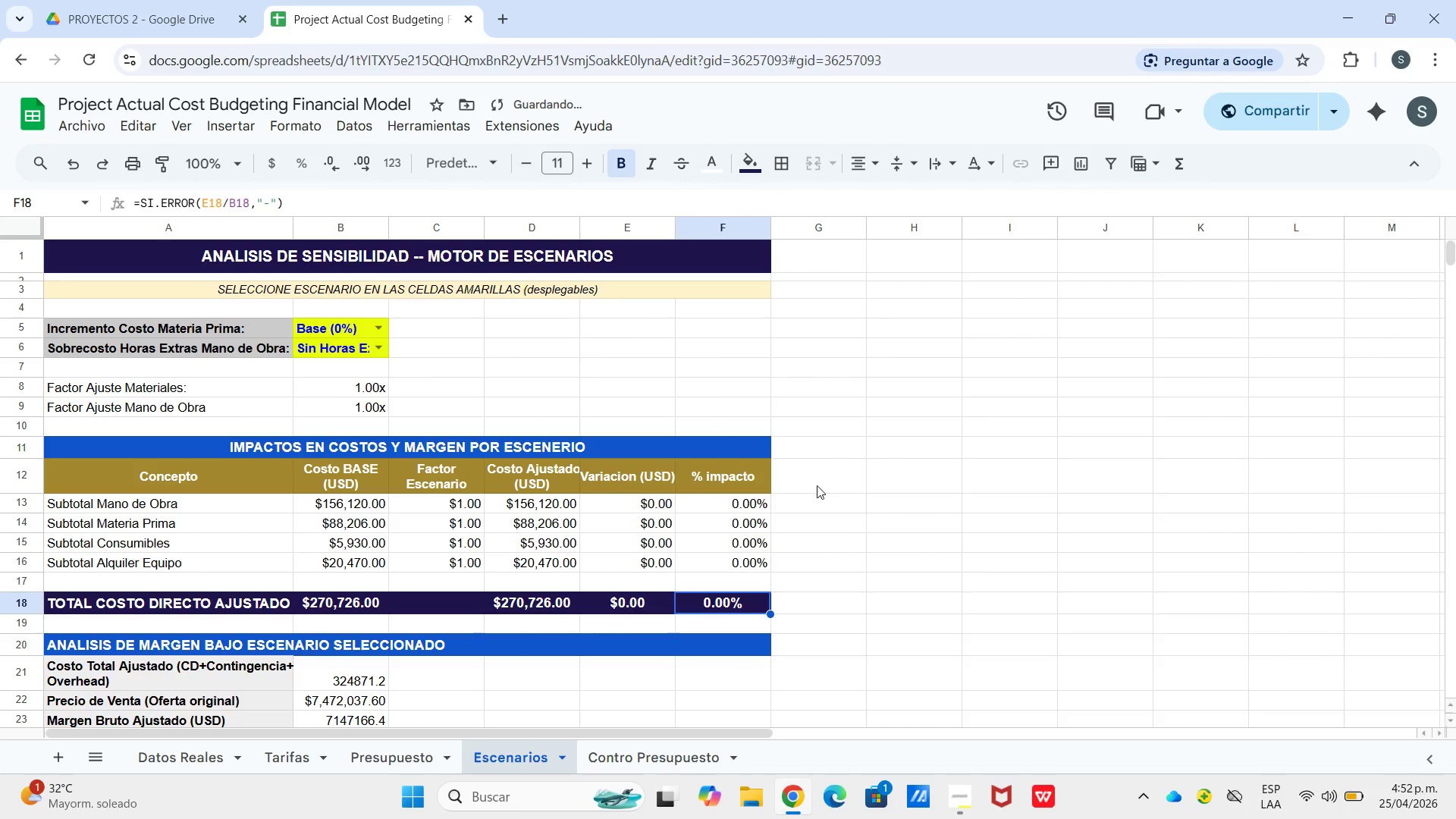 
left_click([809, 486])
 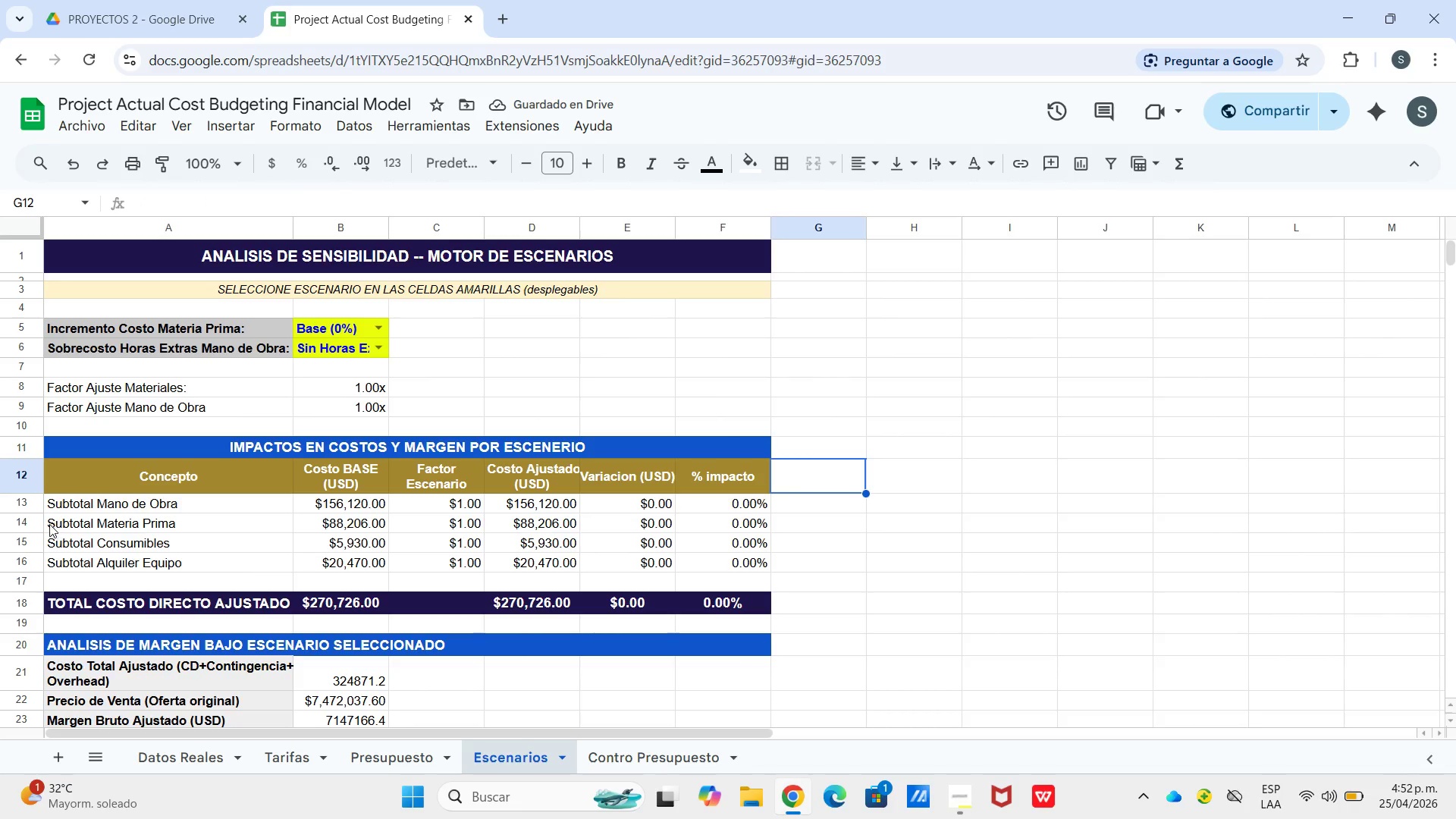 
left_click_drag(start_coordinate=[138, 508], to_coordinate=[731, 496])
 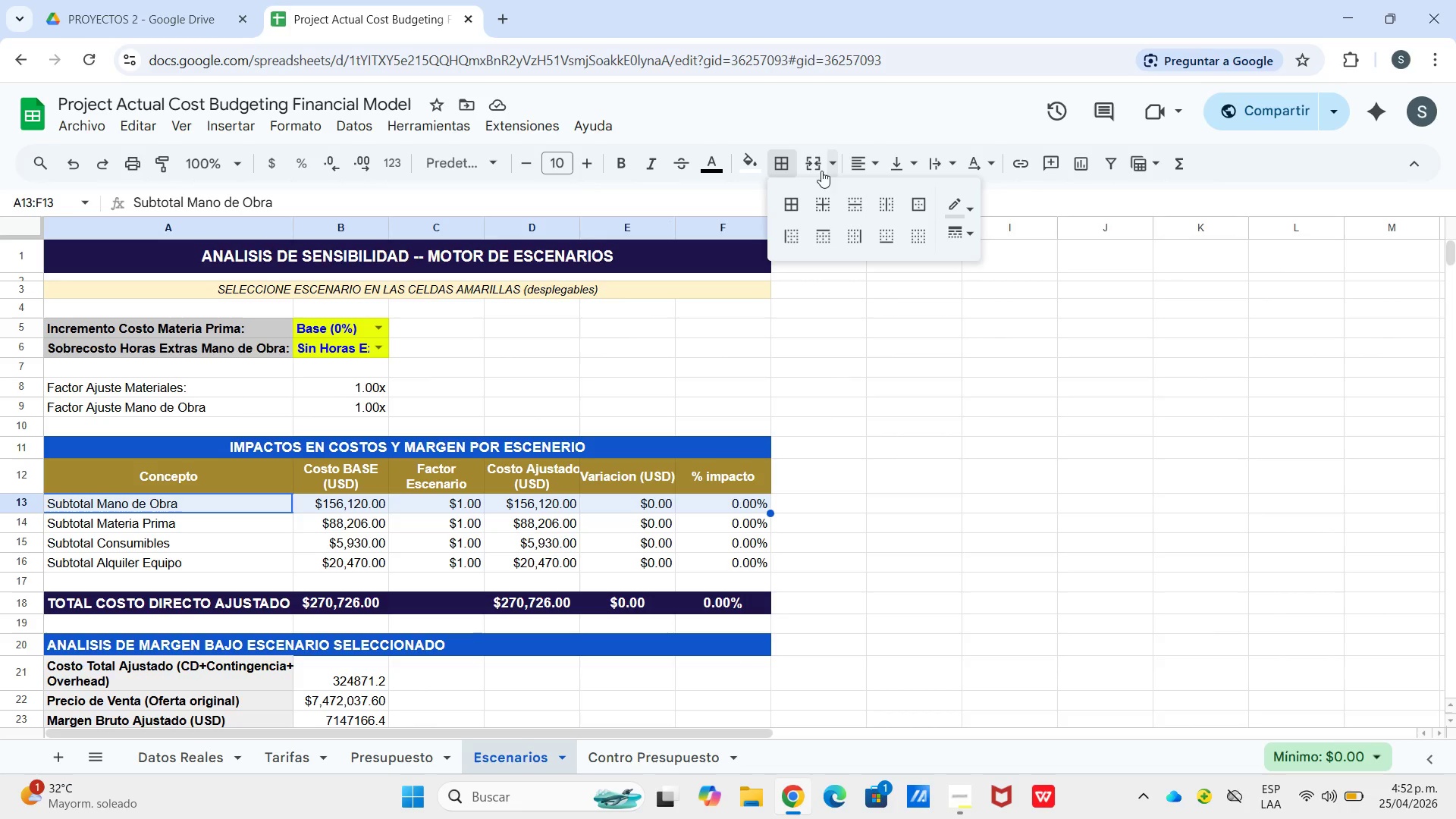 
left_click([736, 165])
 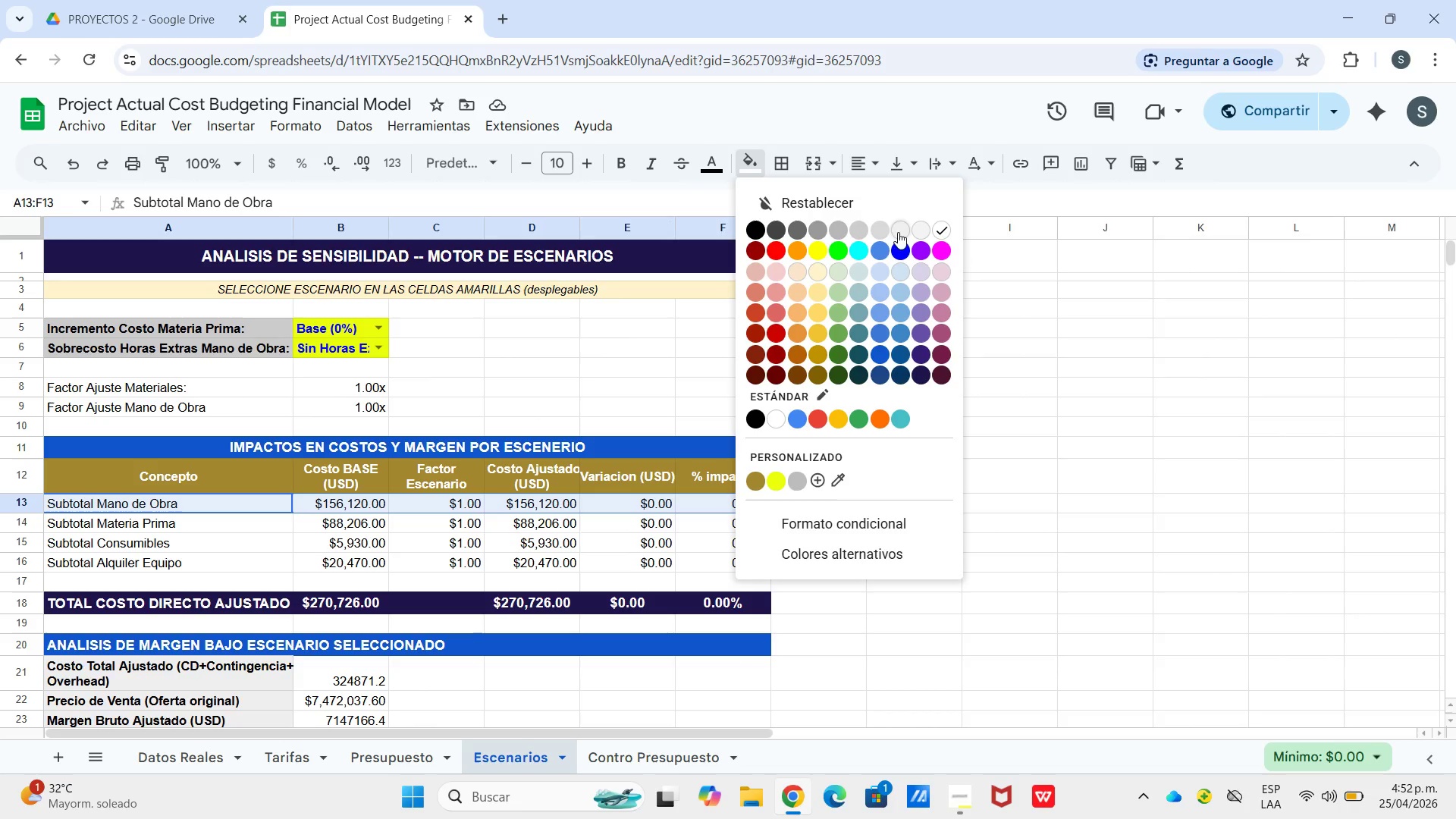 
left_click([897, 232])
 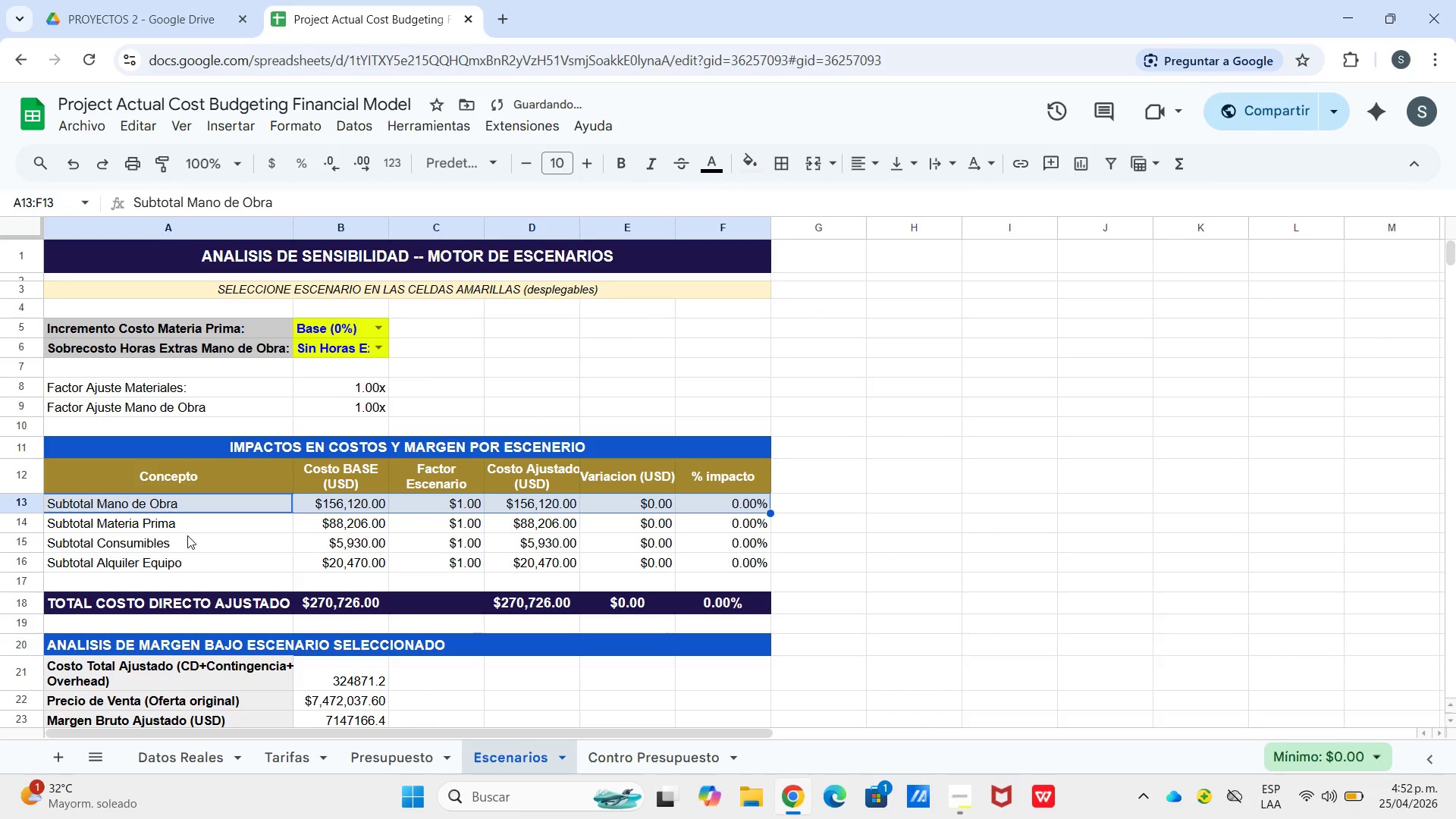 
left_click_drag(start_coordinate=[187, 535], to_coordinate=[187, 539])
 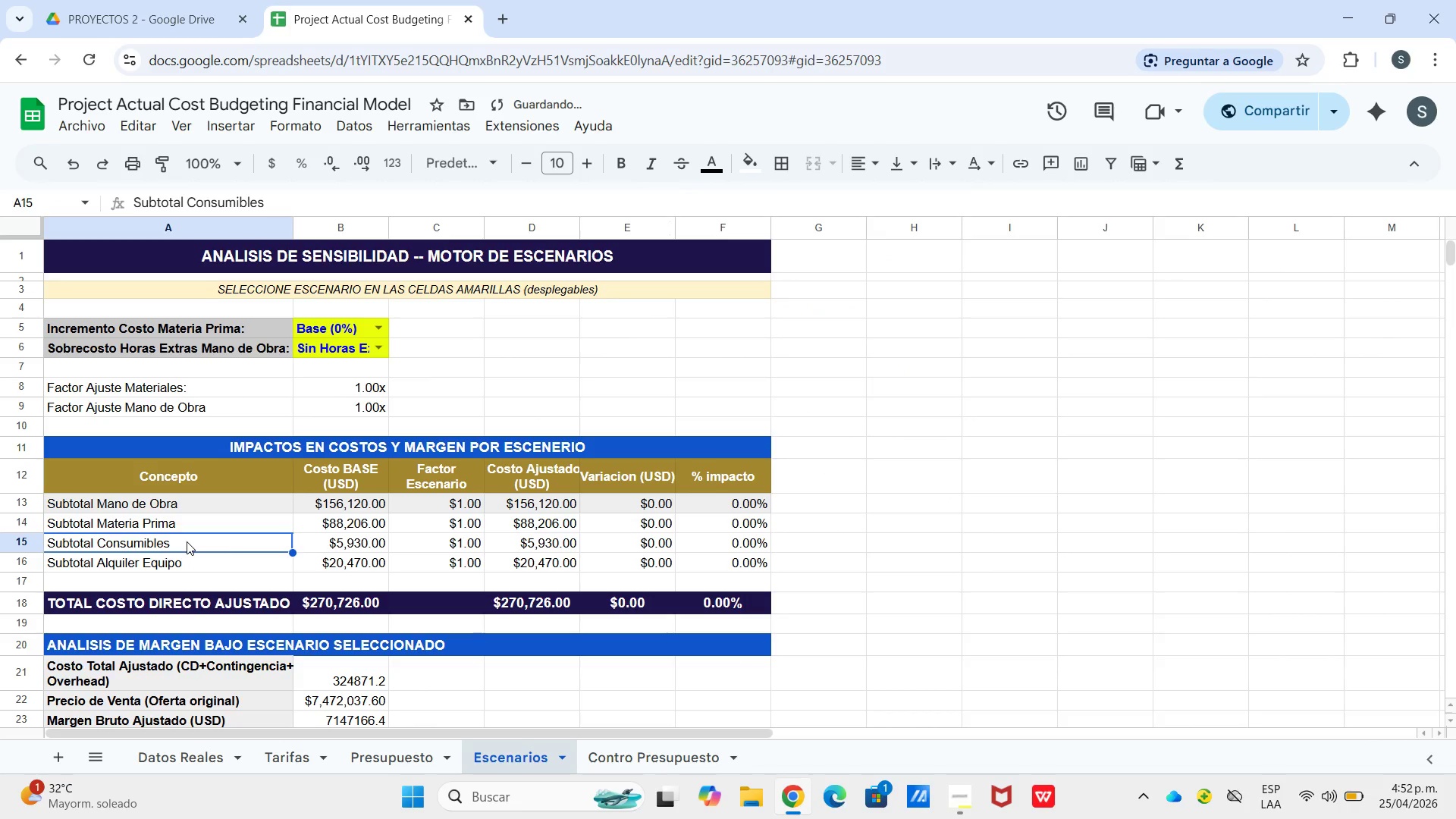 
left_click_drag(start_coordinate=[187, 541], to_coordinate=[697, 537])
 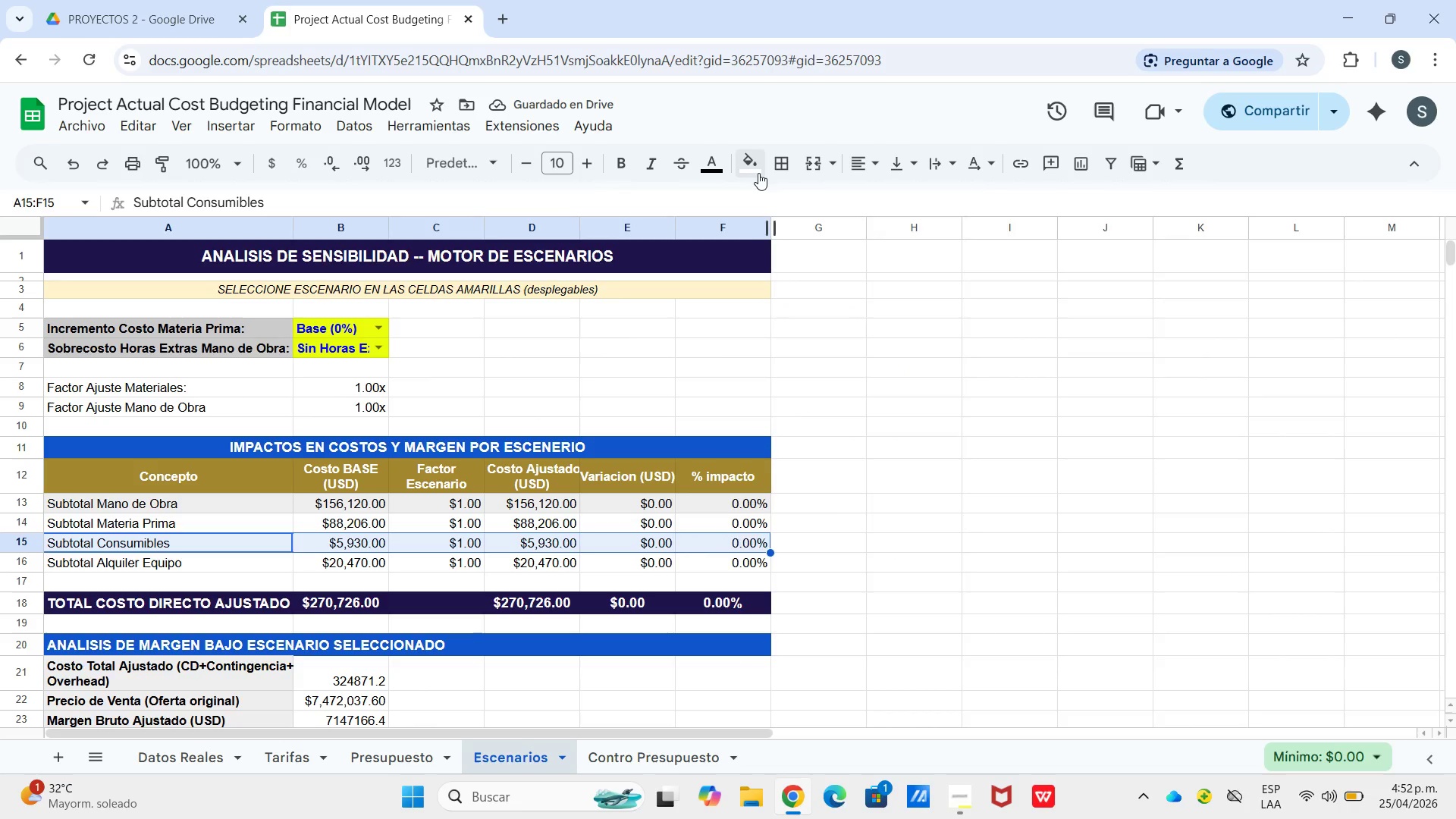 
left_click([758, 171])
 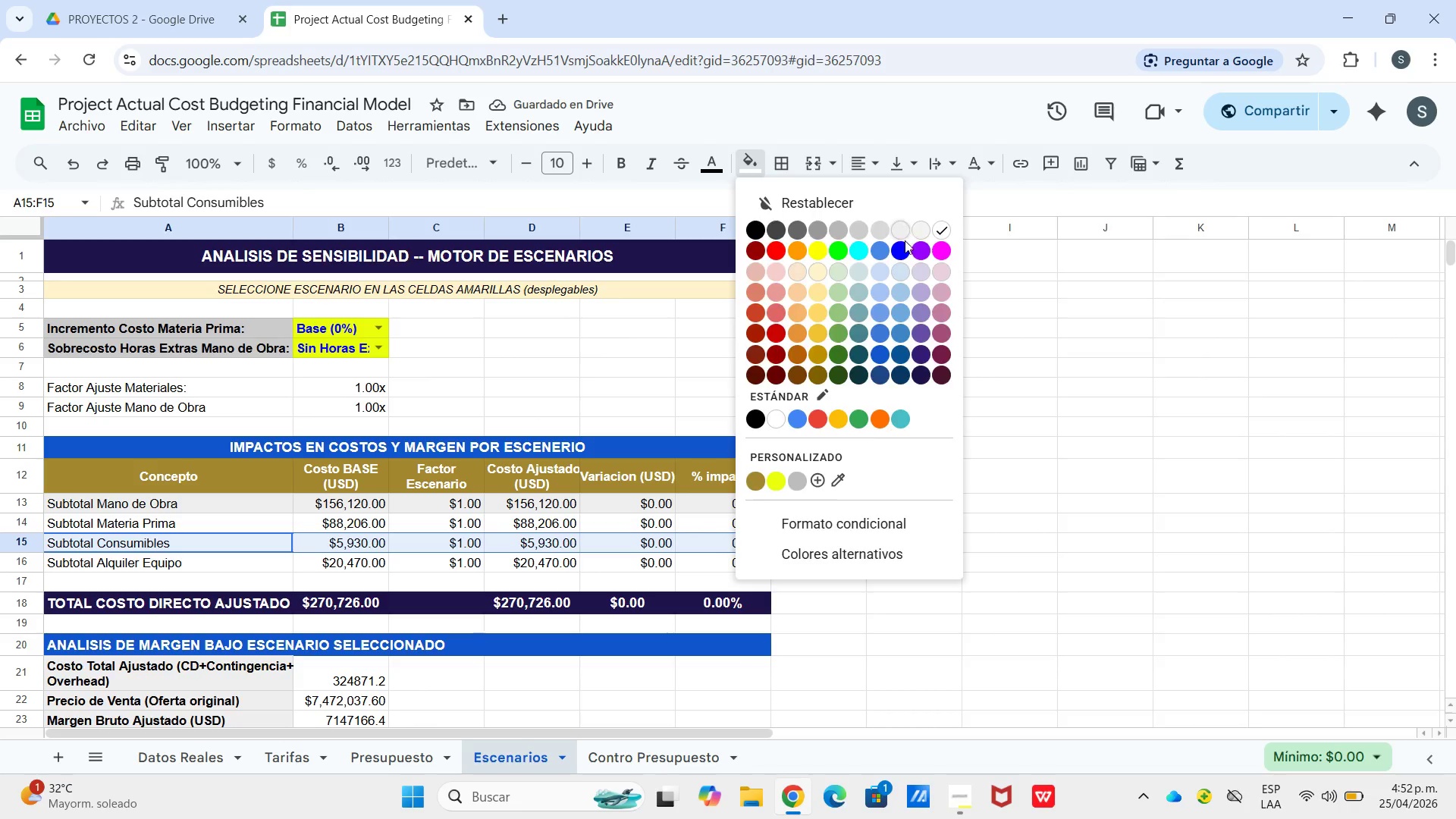 
left_click_drag(start_coordinate=[958, 359], to_coordinate=[958, 366])
 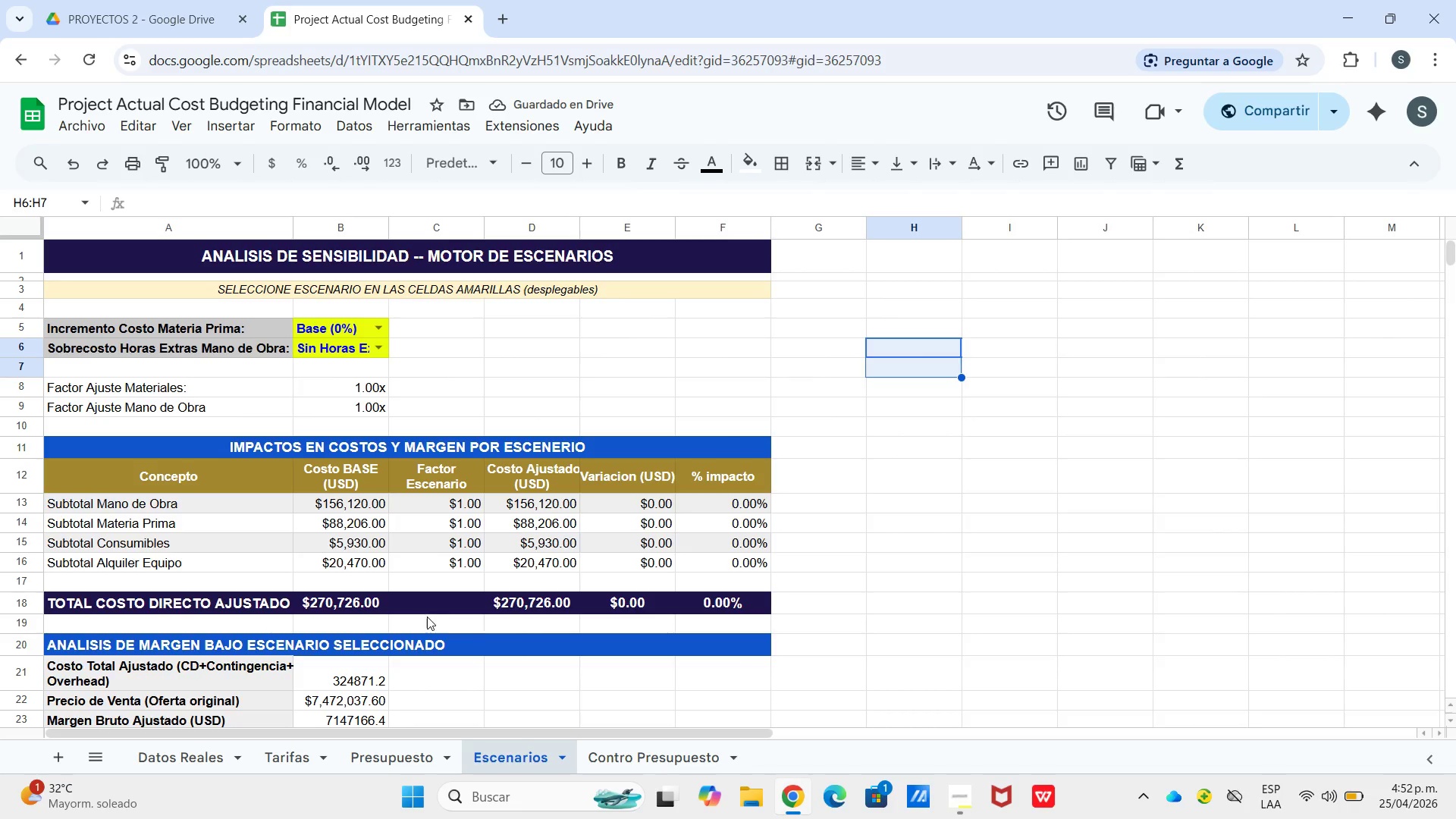 
wait(5.83)
 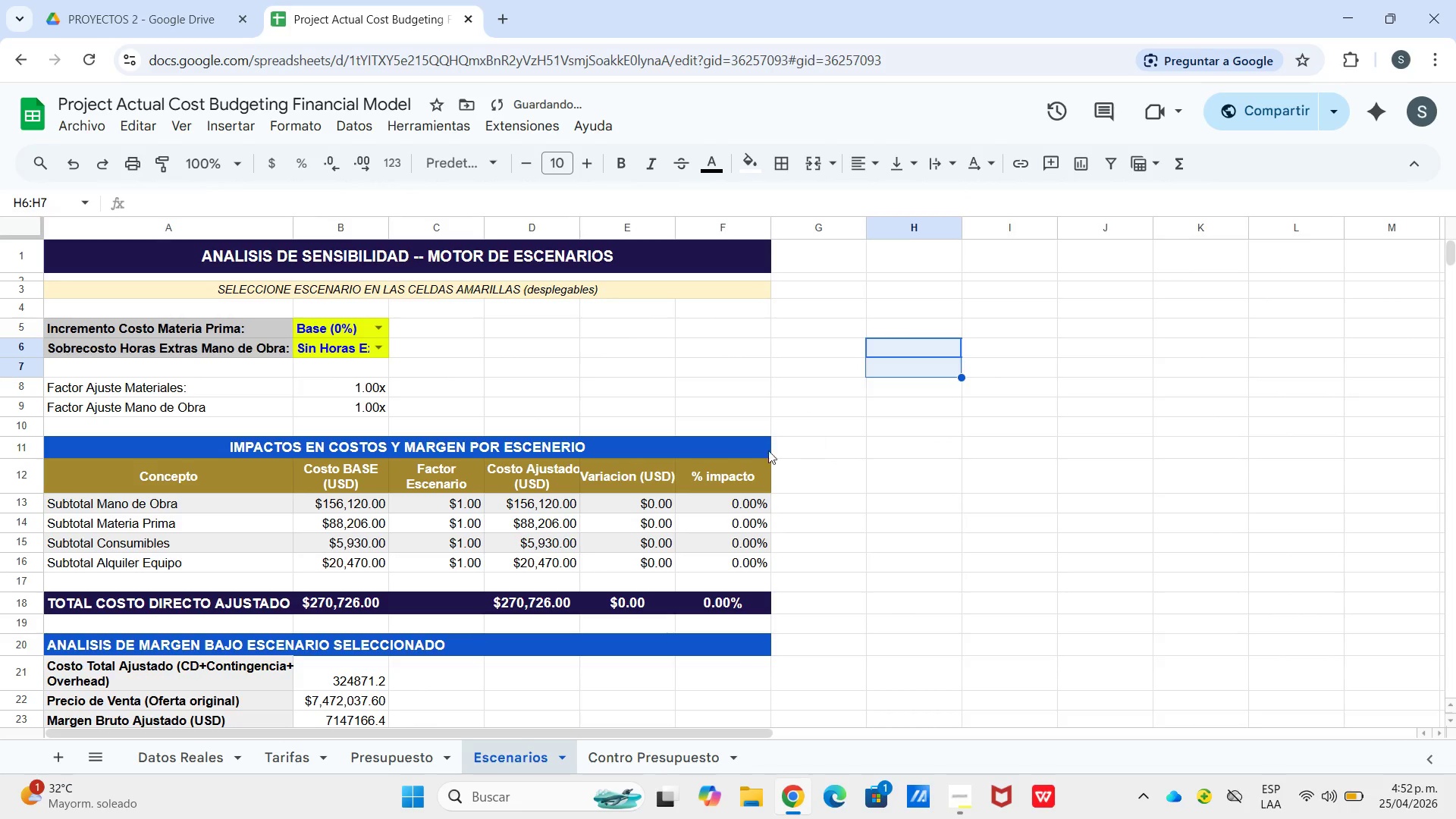 
left_click_drag(start_coordinate=[360, 608], to_coordinate=[724, 600])
 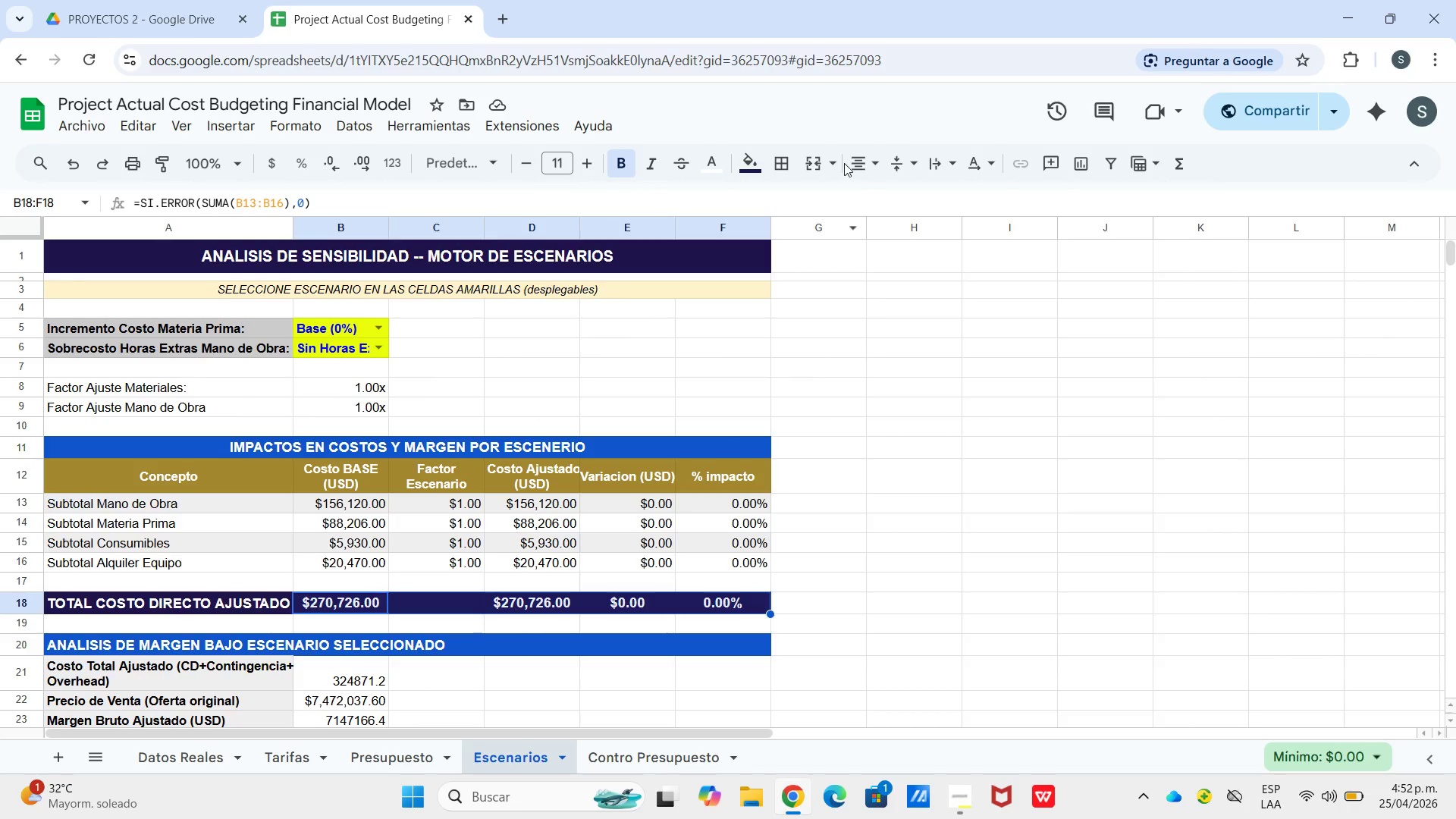 
left_click([845, 162])
 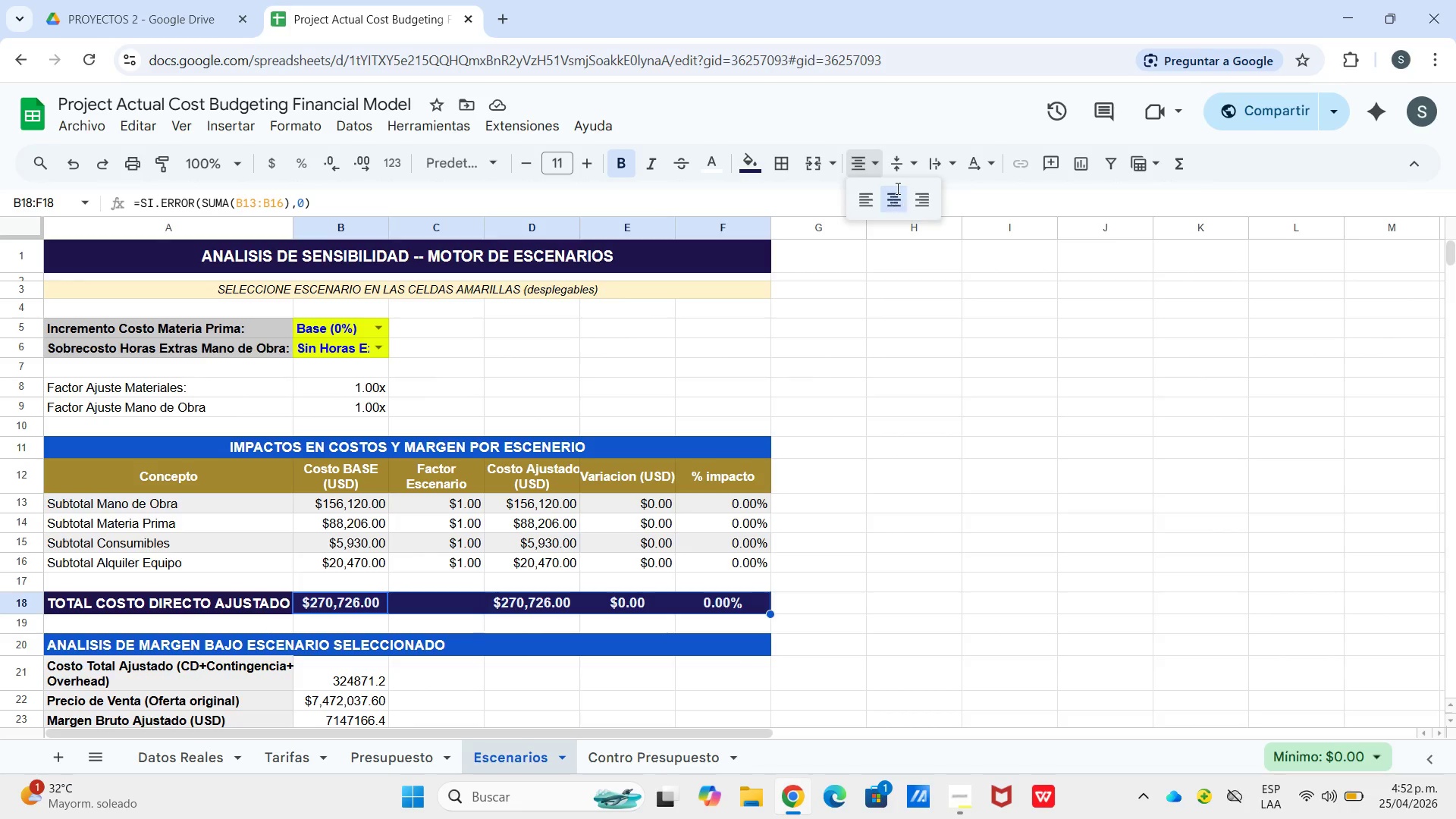 
triple_click([895, 177])
 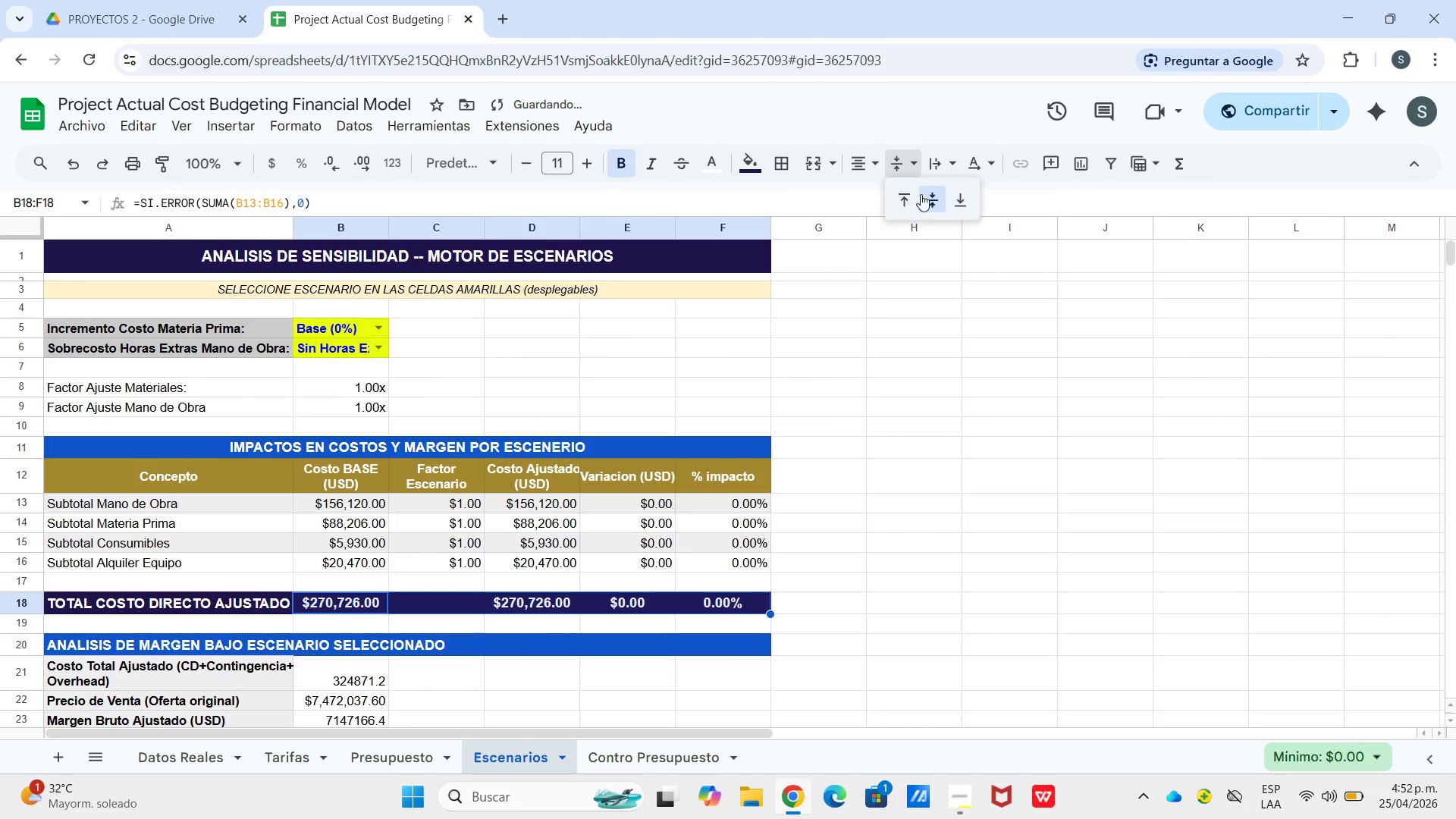 
triple_click([921, 195])
 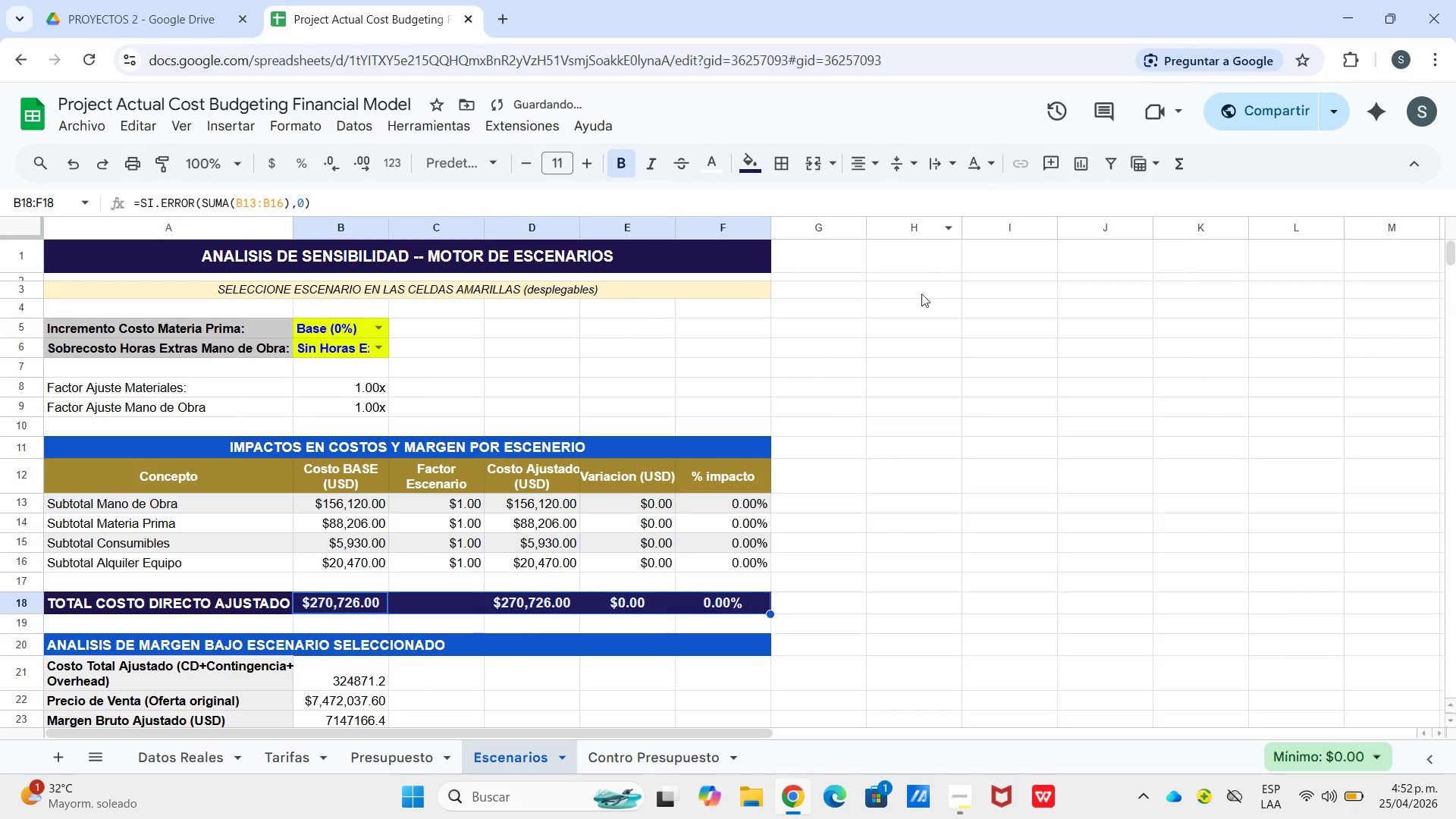 
left_click_drag(start_coordinate=[921, 293], to_coordinate=[918, 298])
 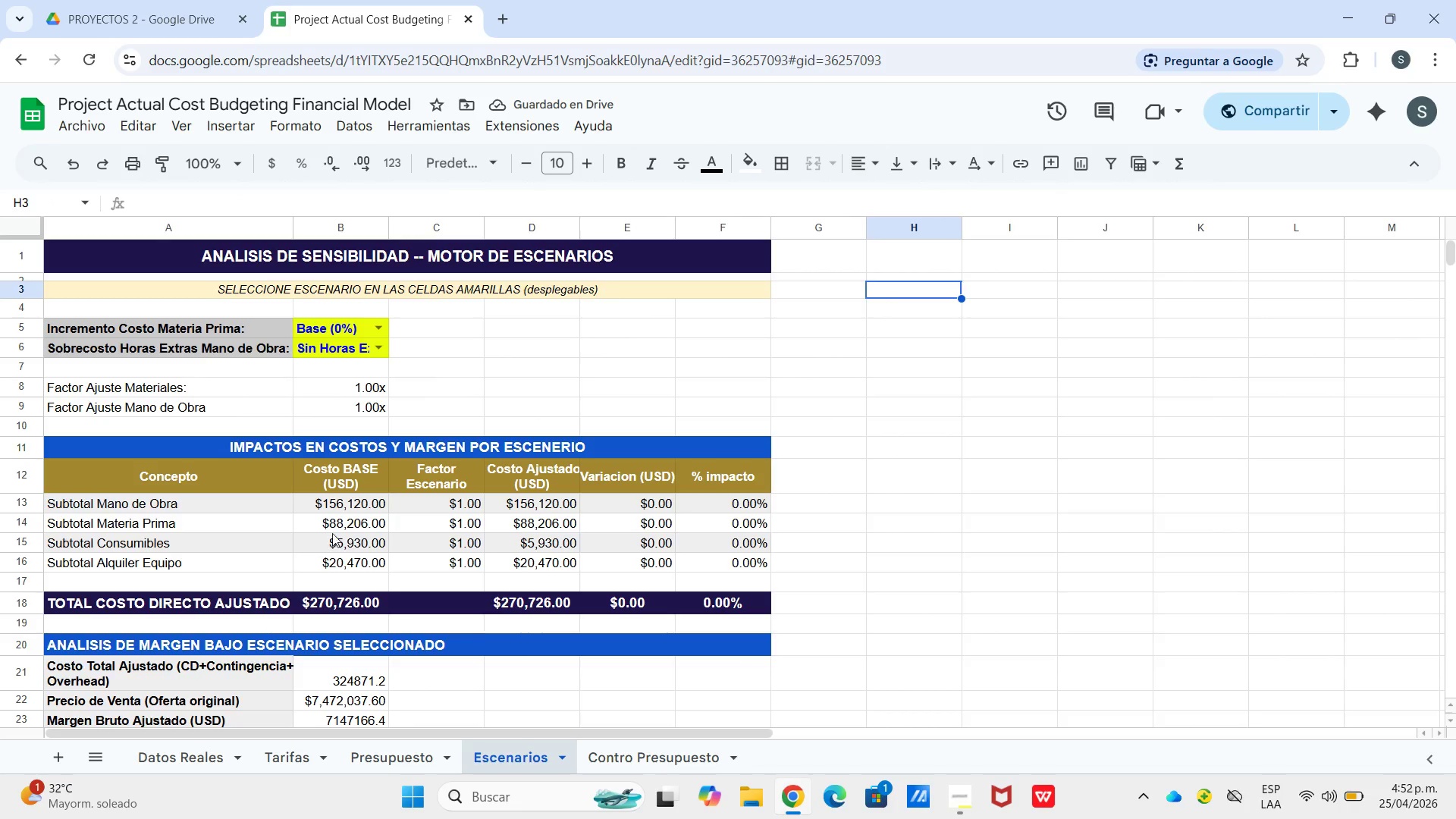 
left_click_drag(start_coordinate=[332, 504], to_coordinate=[742, 559])
 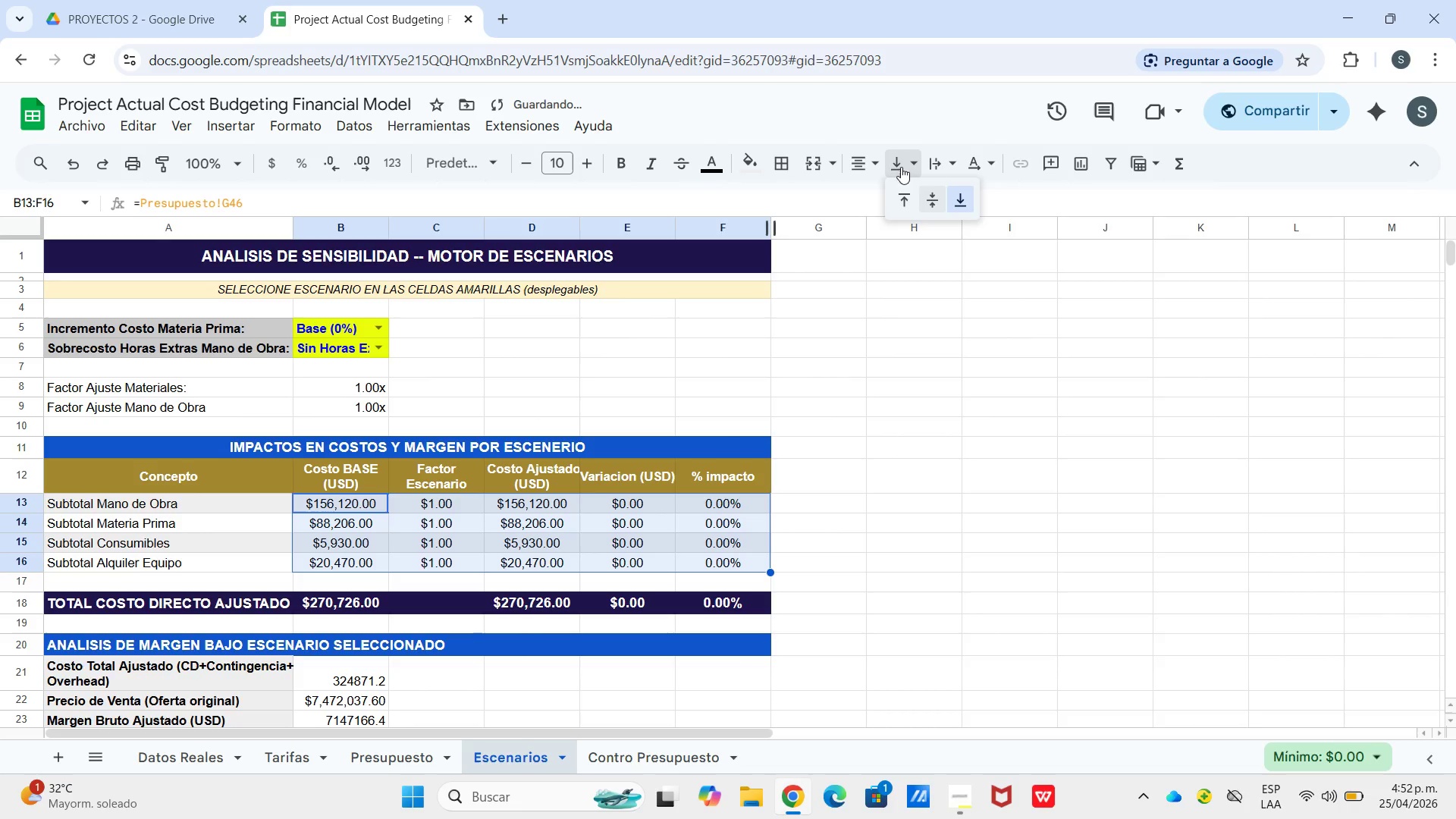 
left_click_drag(start_coordinate=[926, 196], to_coordinate=[927, 201])
 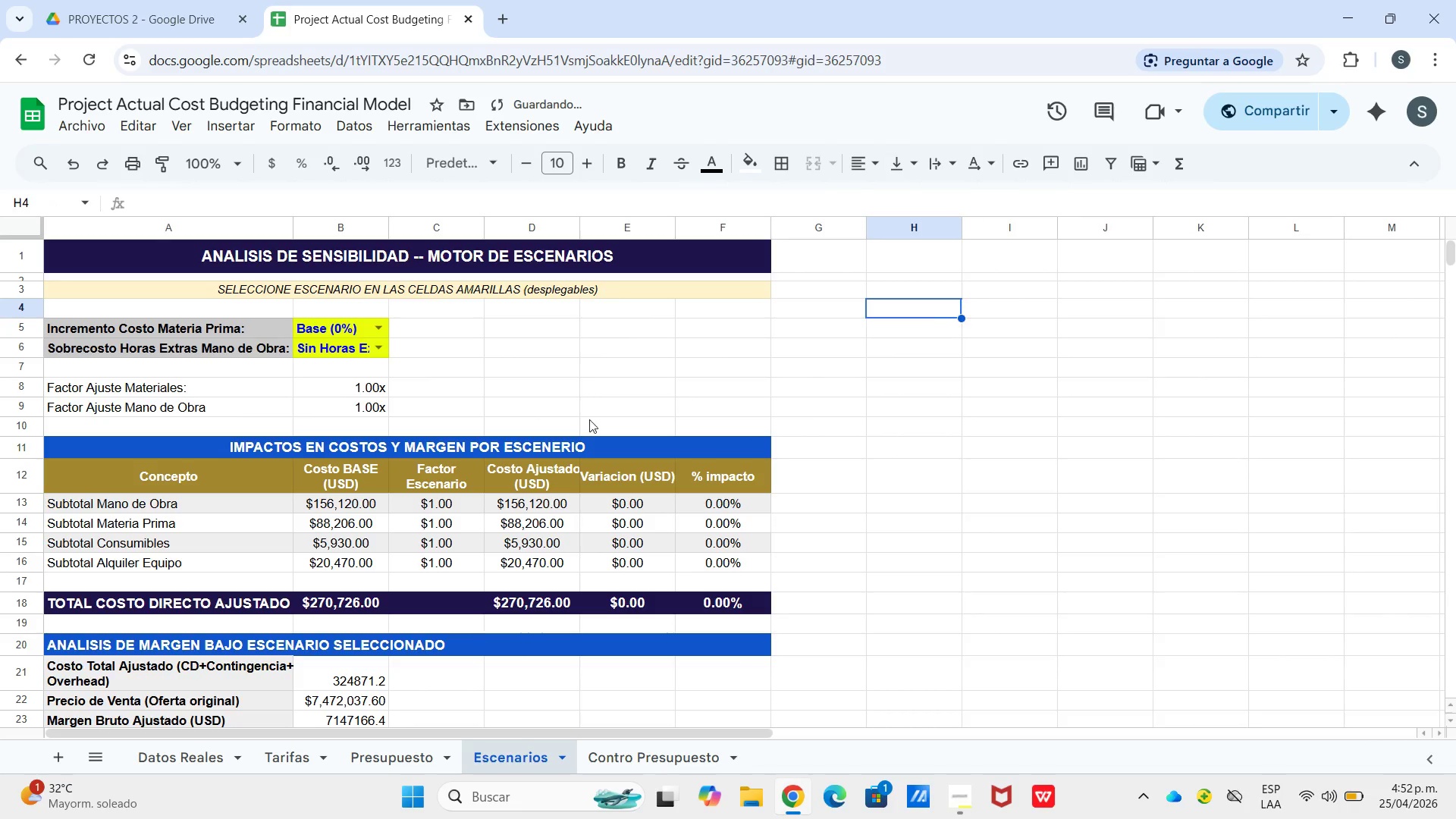 
scroll: coordinate [333, 551], scroll_direction: down, amount: 2.0
 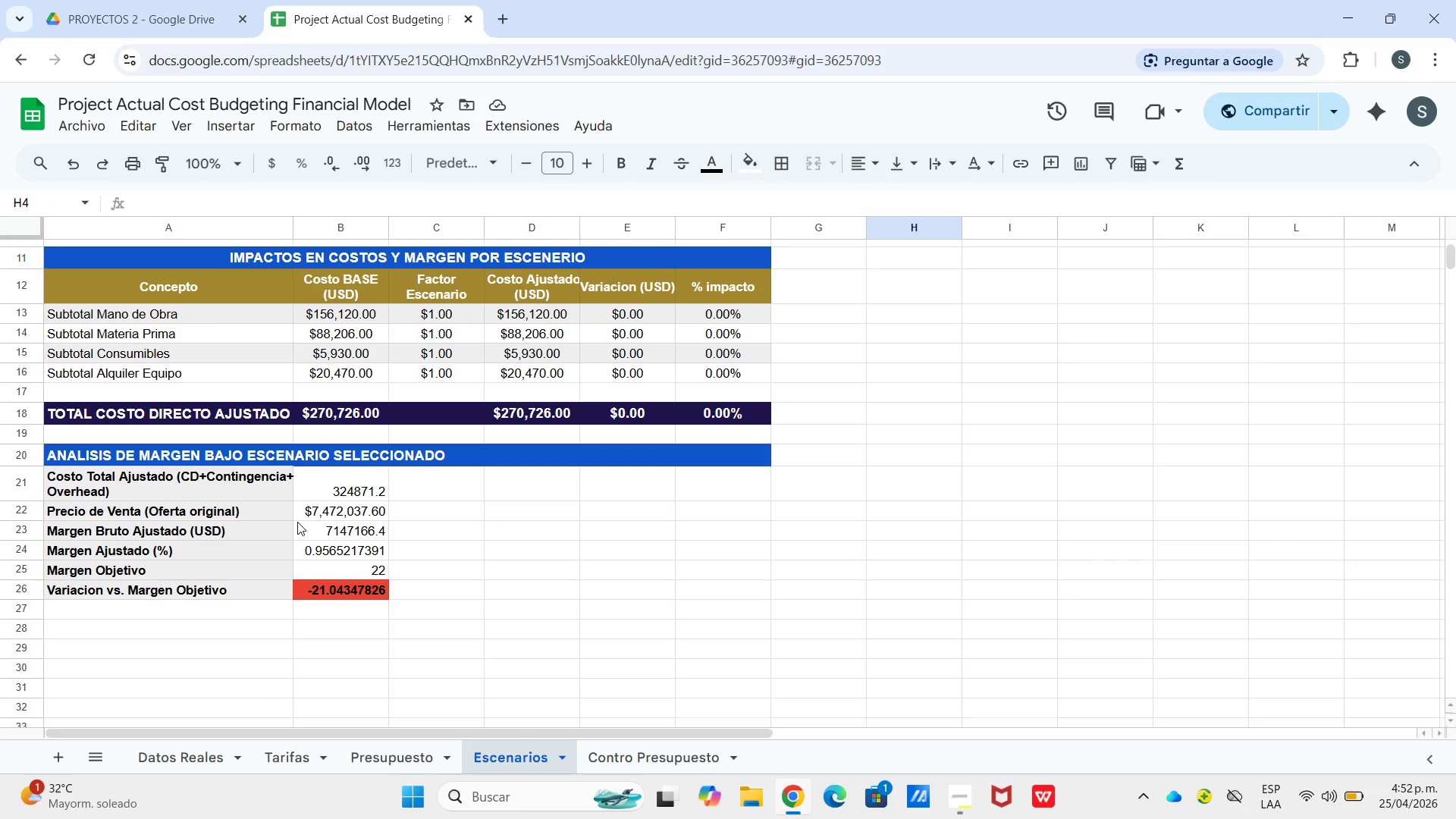 
left_click_drag(start_coordinate=[318, 486], to_coordinate=[336, 534])
 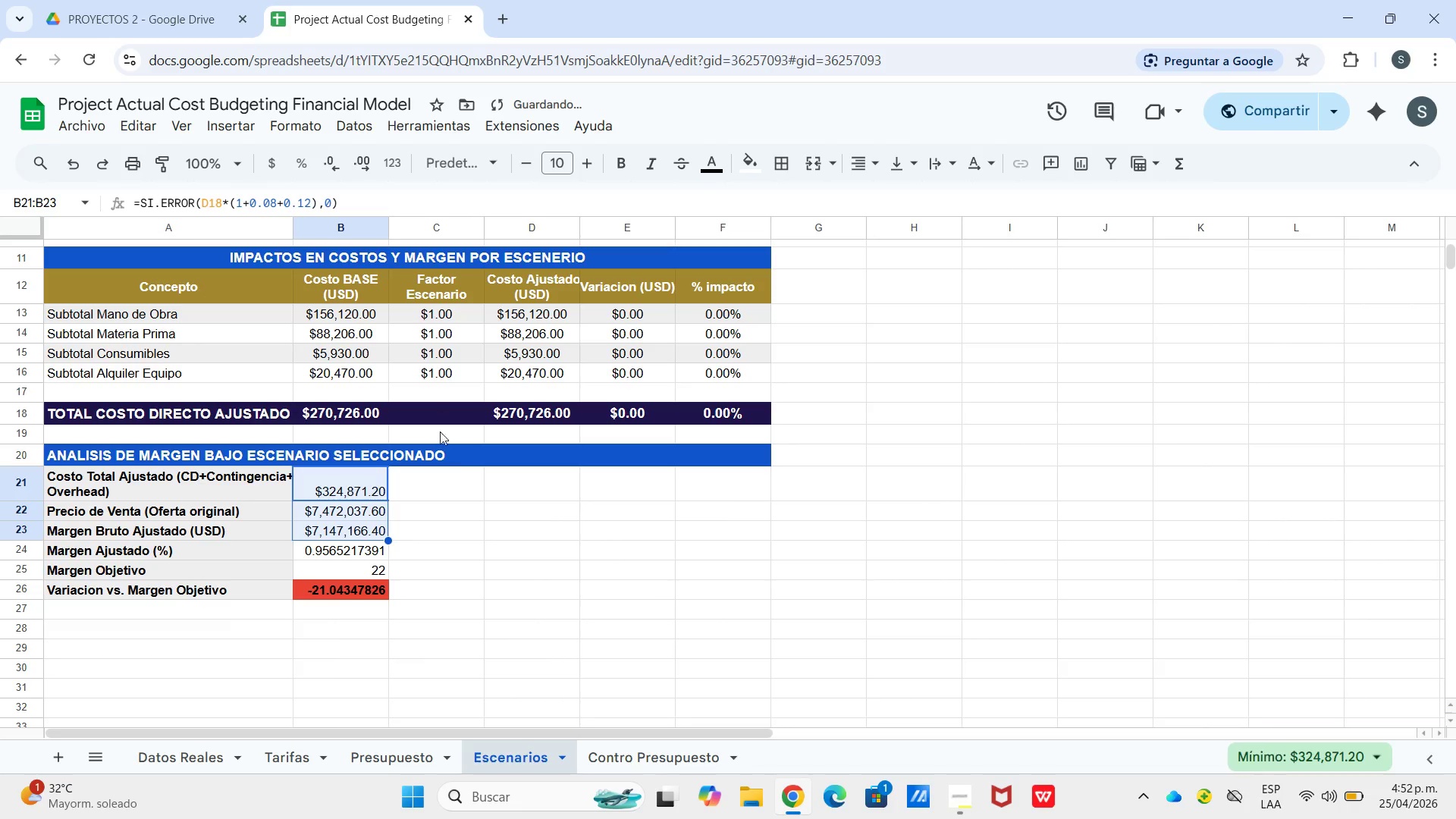 
left_click([371, 542])
 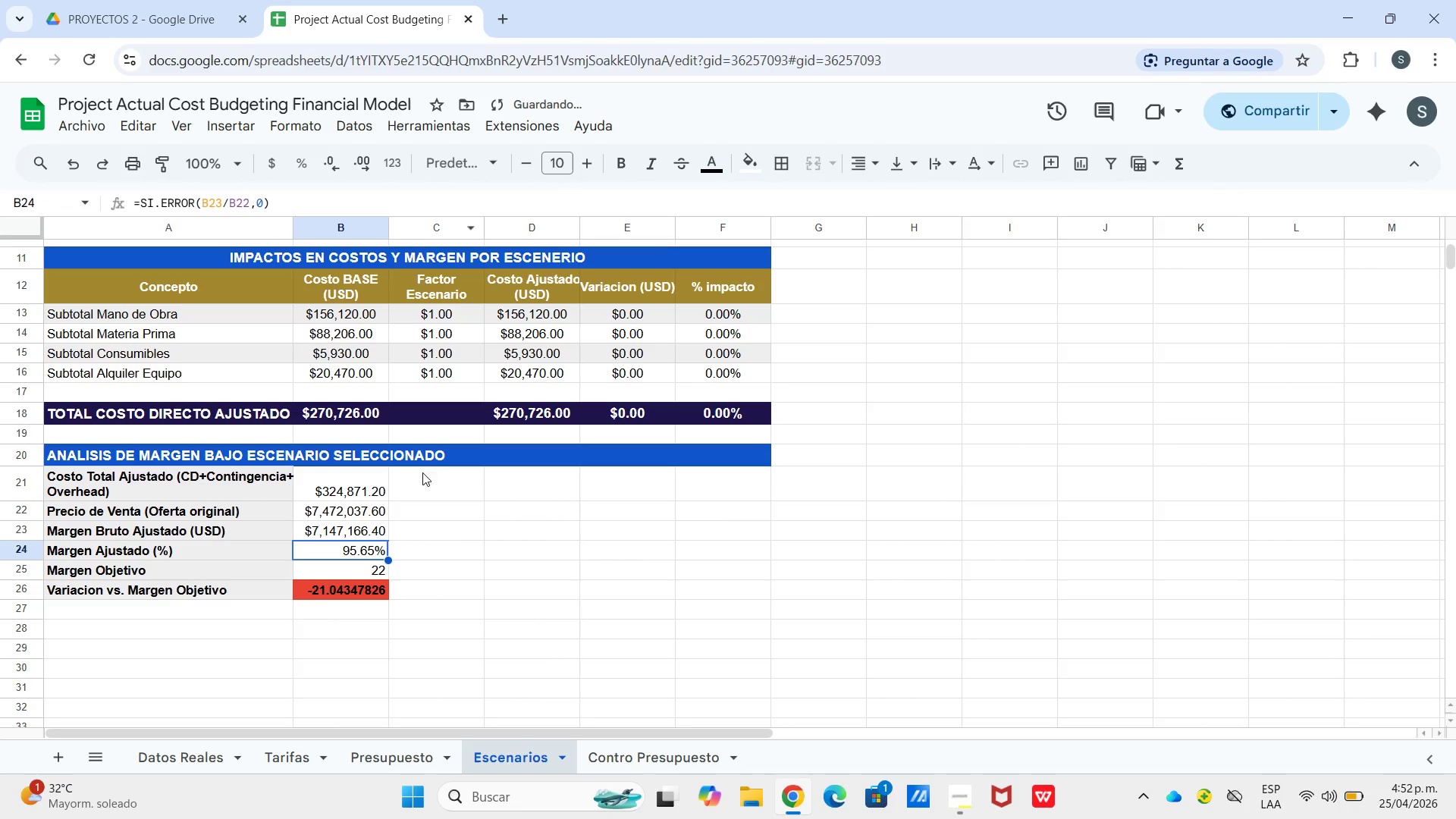 
left_click_drag(start_coordinate=[362, 162], to_coordinate=[372, 174])
 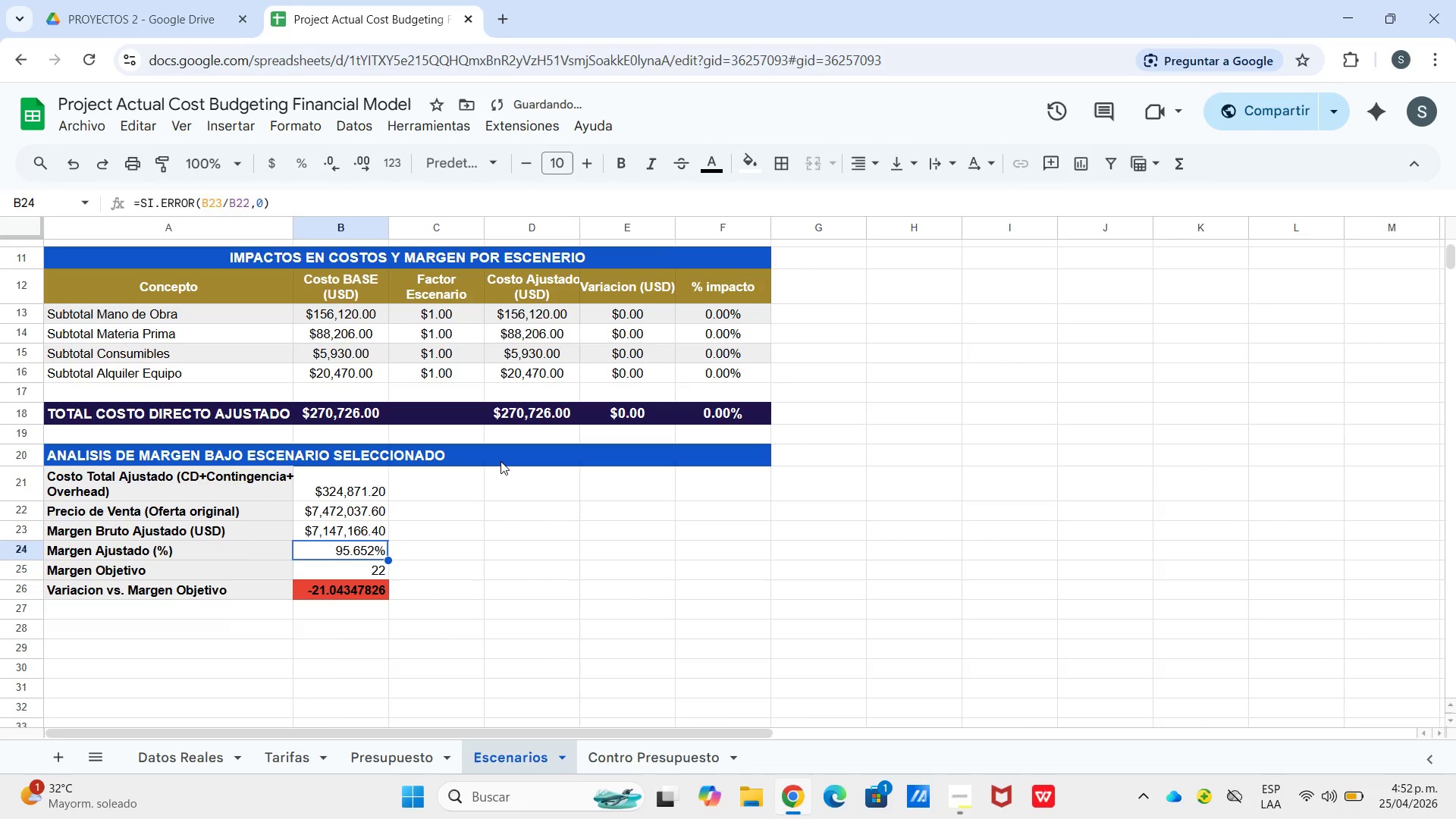 
left_click([500, 461])
 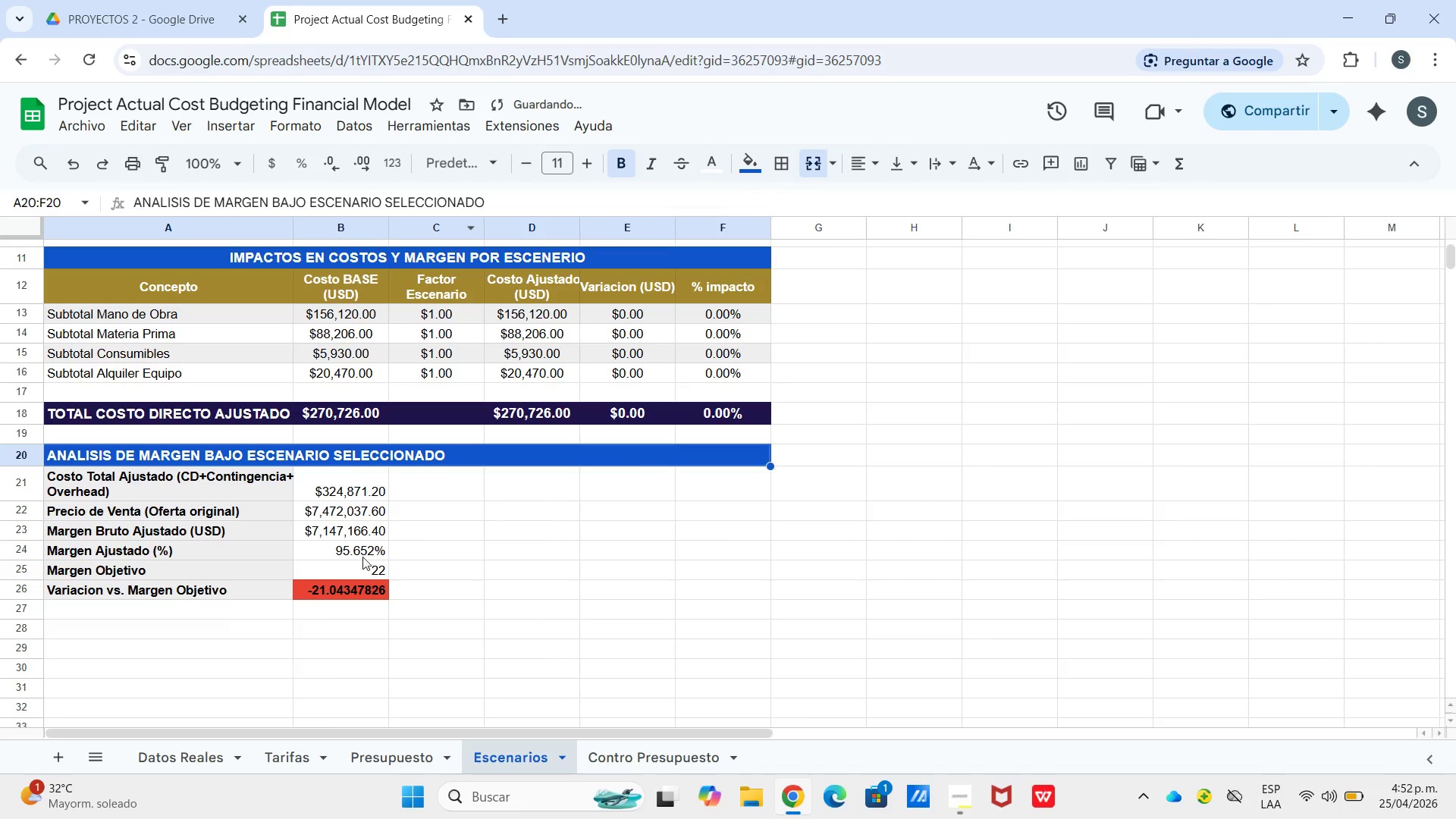 
left_click([364, 546])
 